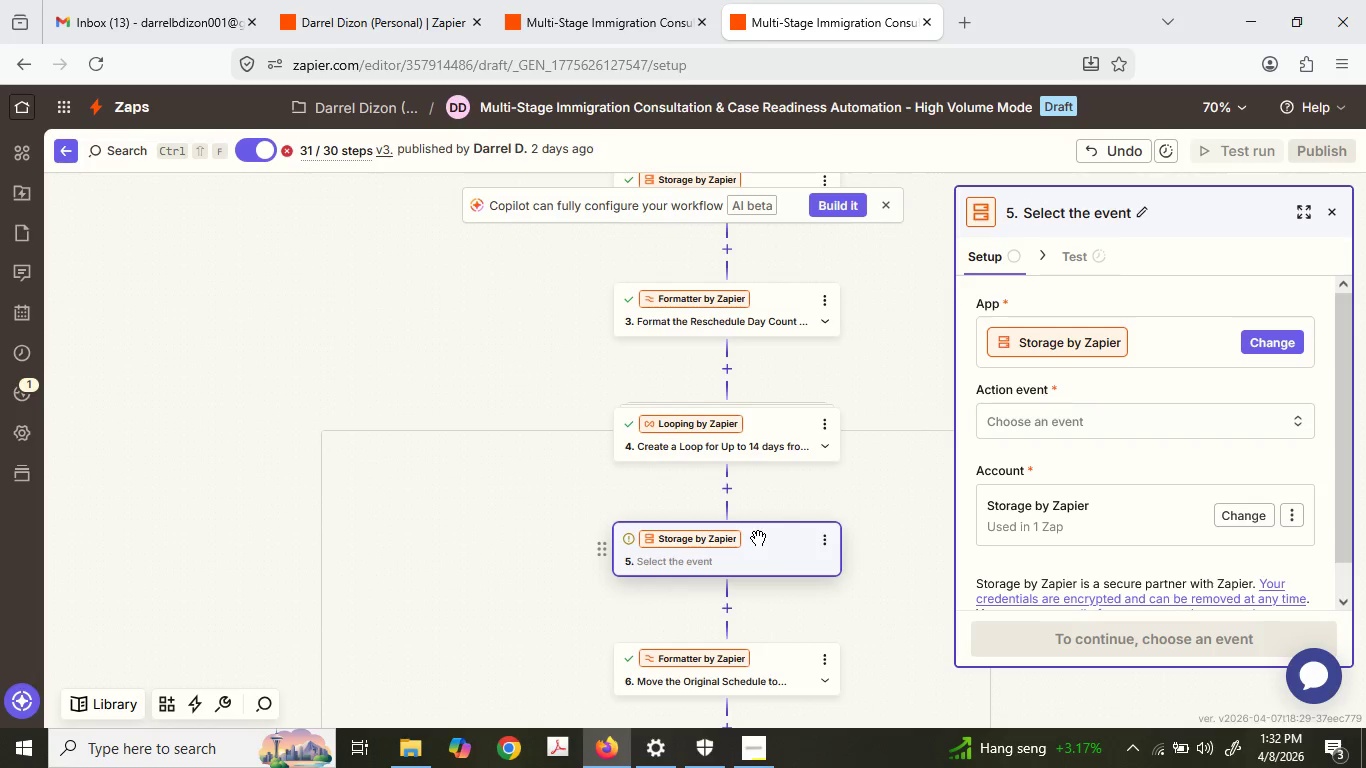 
scroll: coordinate [758, 538], scroll_direction: down, amount: 3.0
 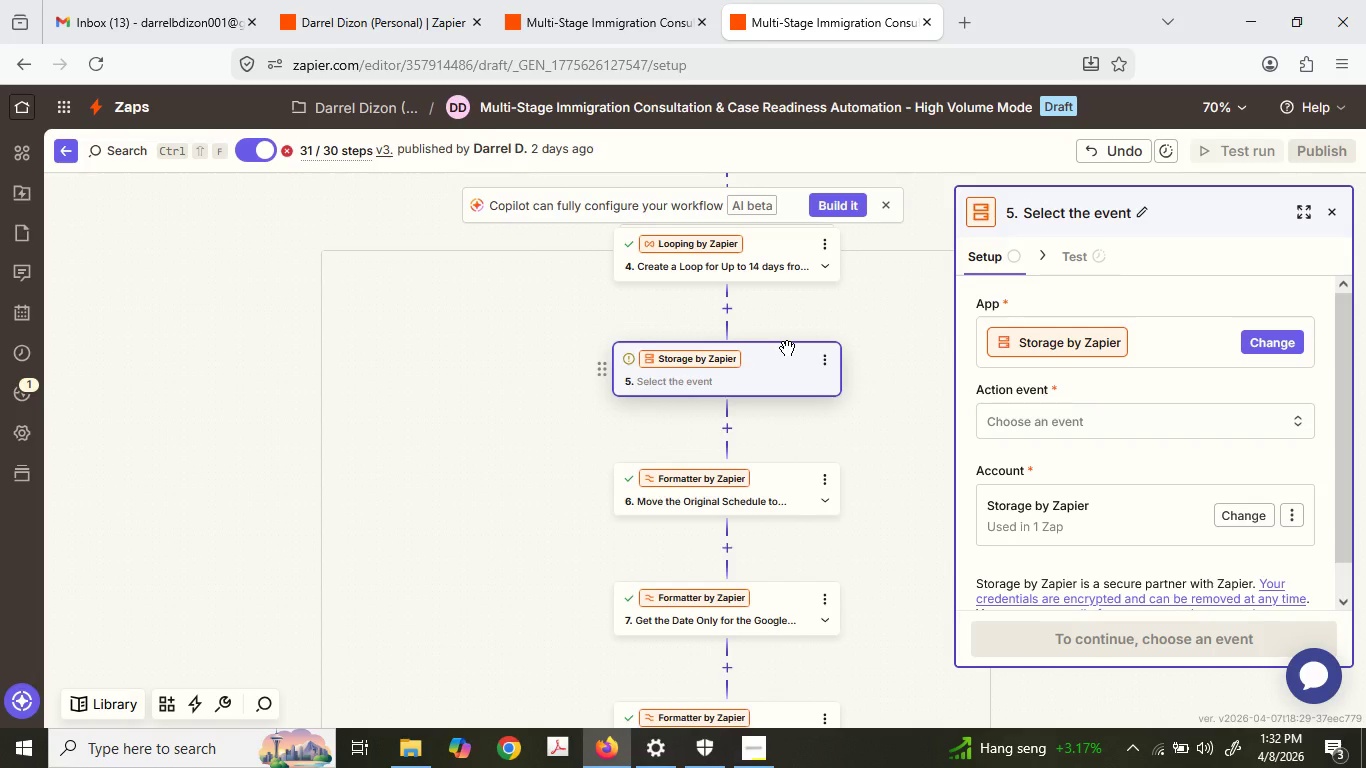 
wait(14.88)
 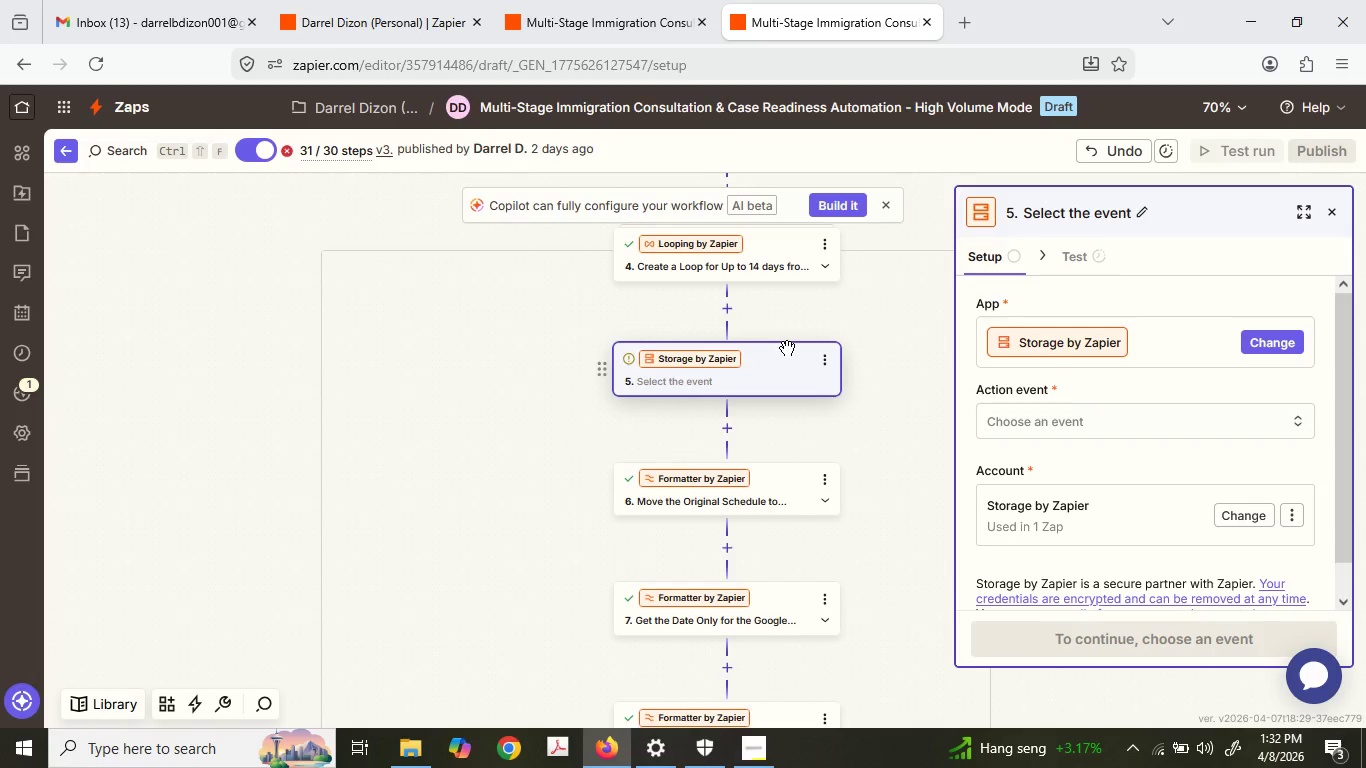 
left_click([1045, 412])
 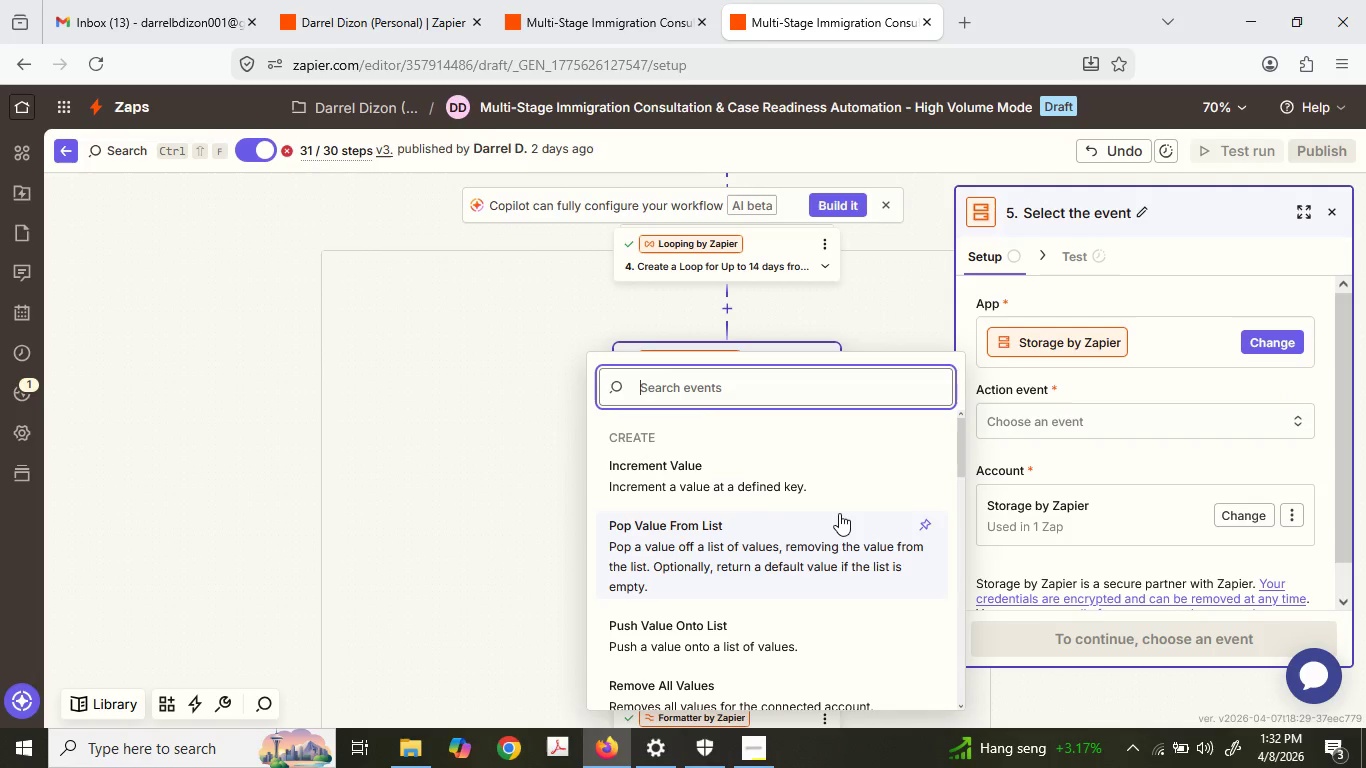 
scroll: coordinate [839, 513], scroll_direction: down, amount: 2.0
 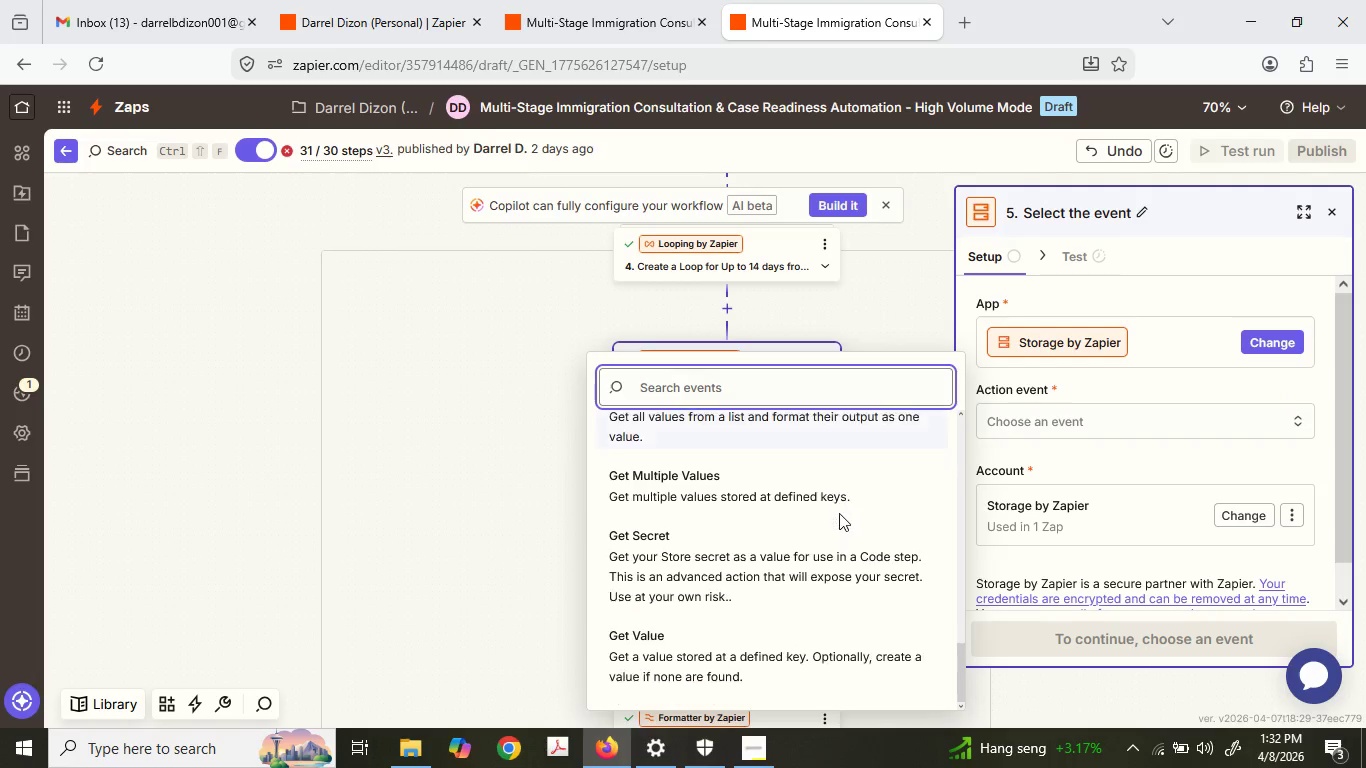 
scroll: coordinate [746, 532], scroll_direction: up, amount: 7.0
 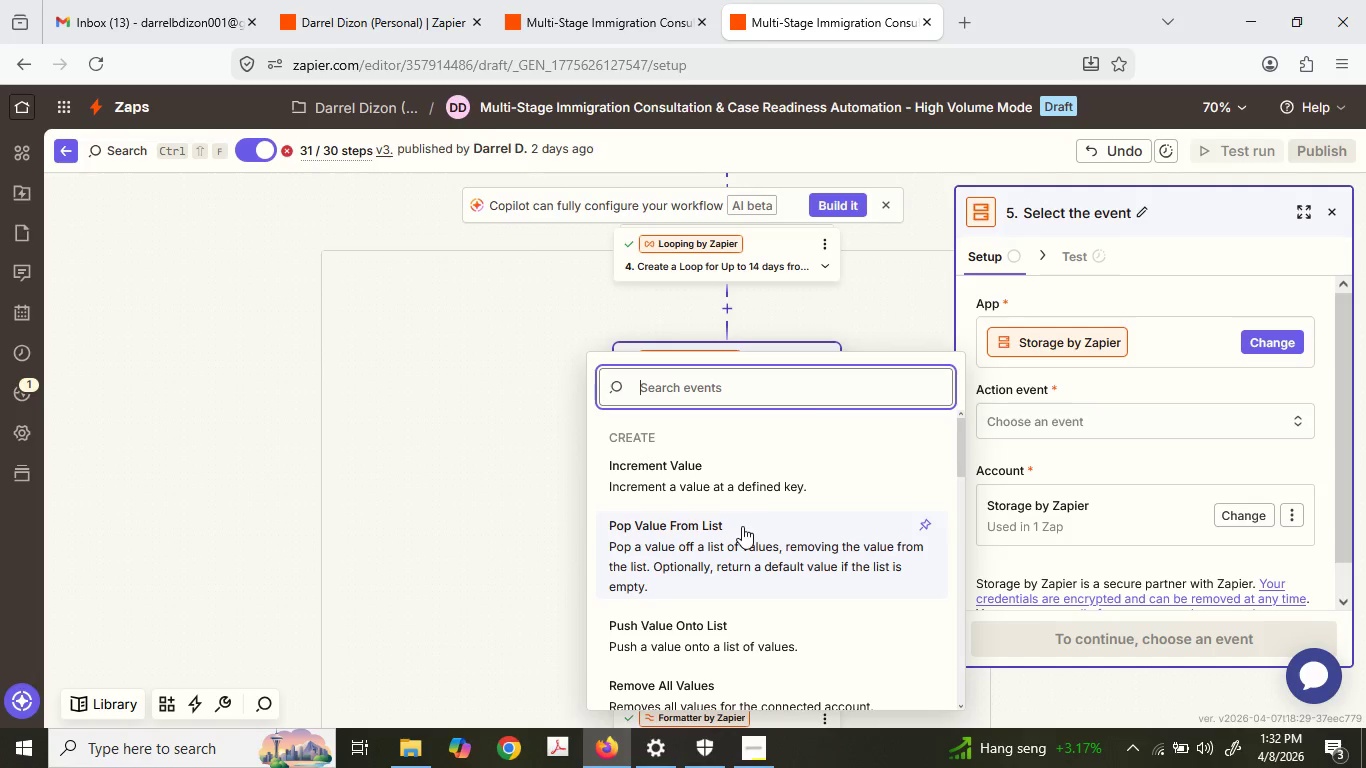 
scroll: coordinate [742, 526], scroll_direction: down, amount: 4.0
 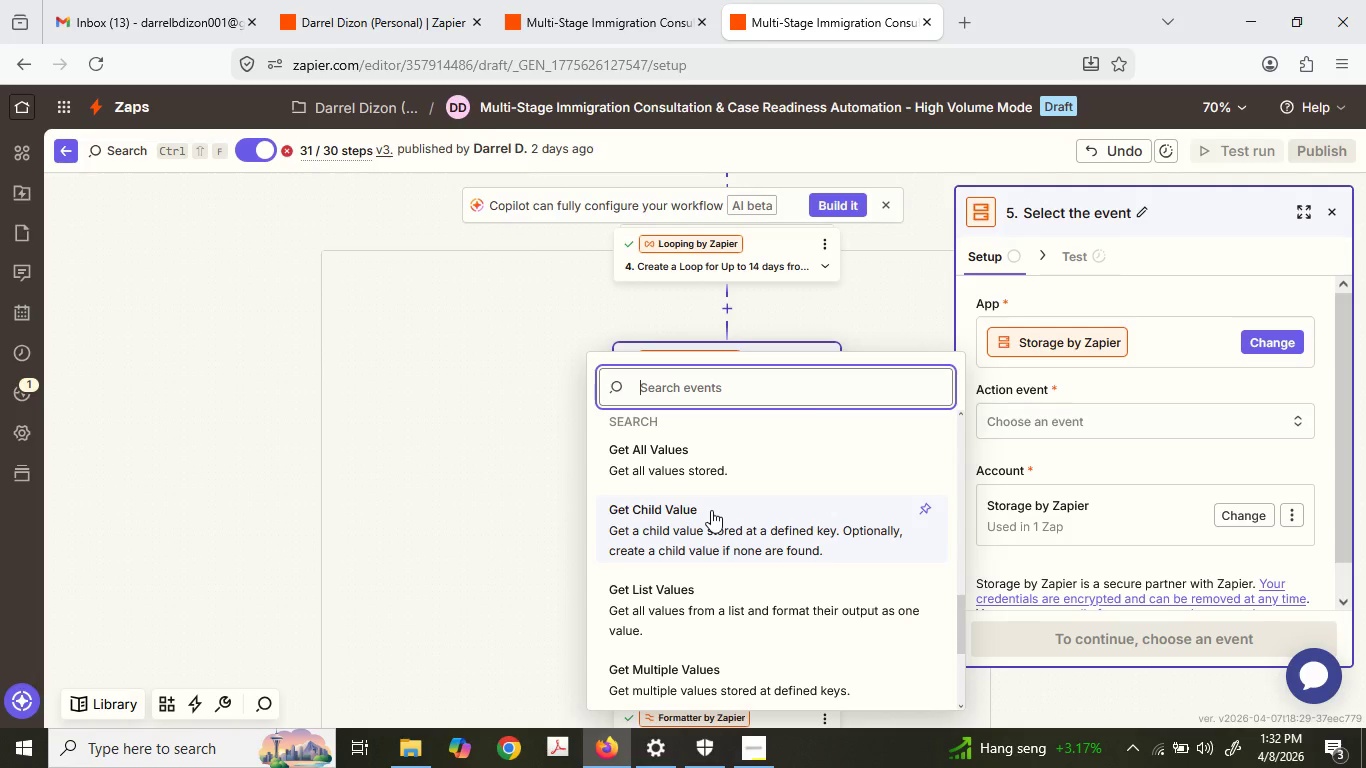 
wait(18.16)
 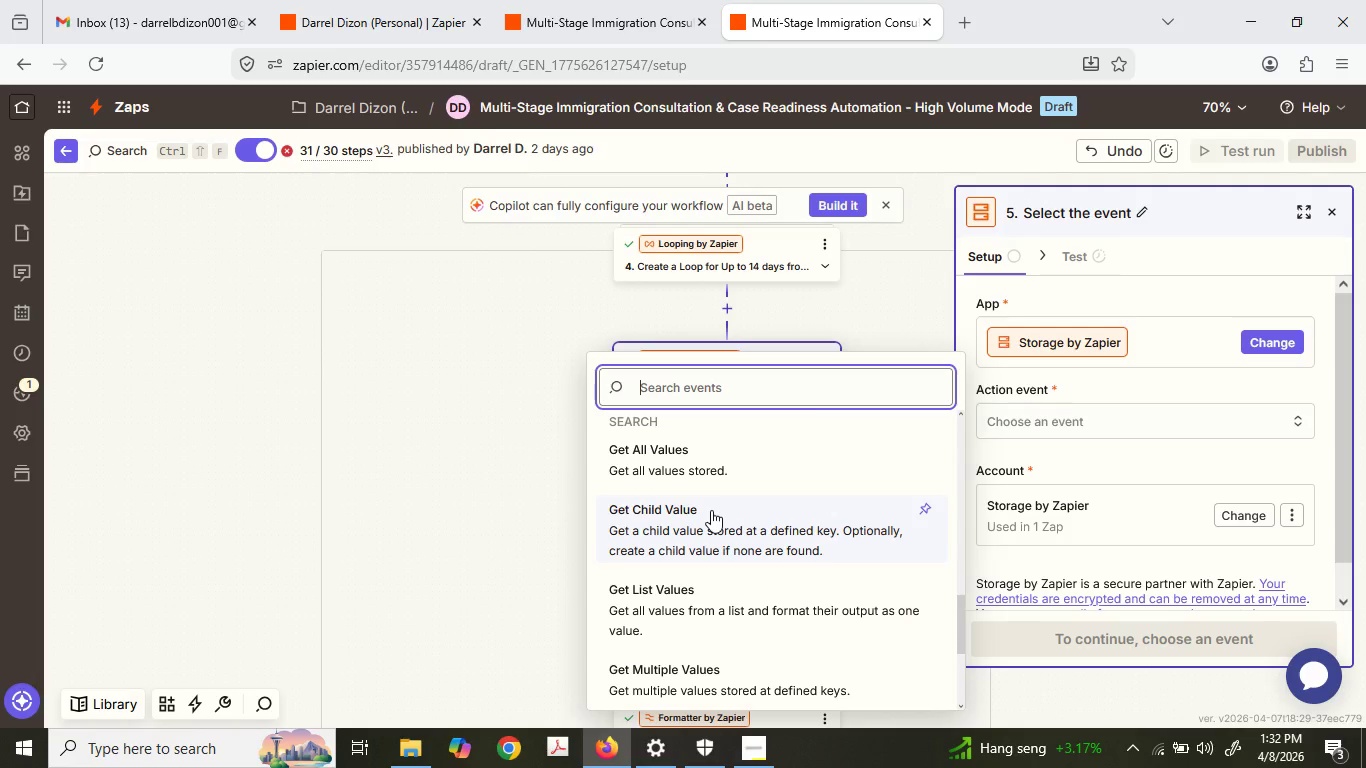 
scroll: coordinate [747, 520], scroll_direction: down, amount: 2.0
 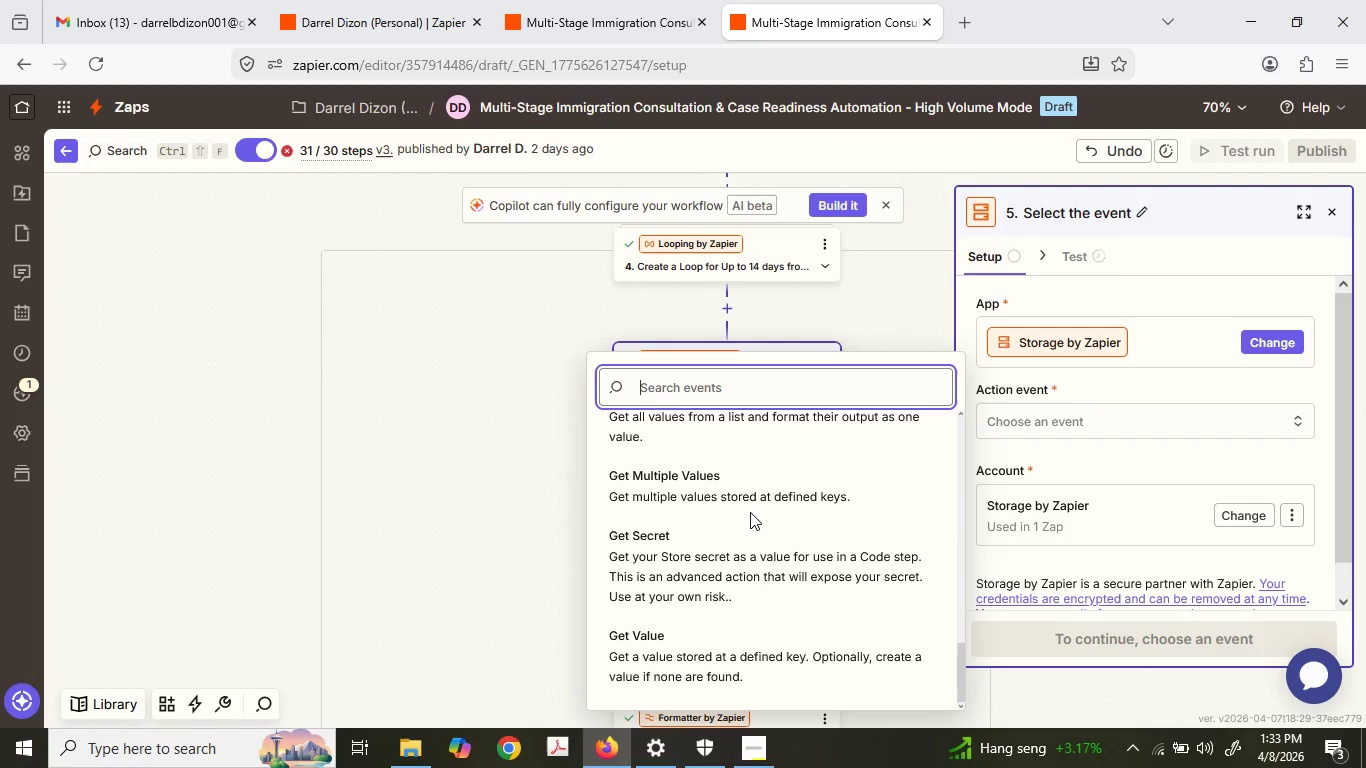 
type(get)
 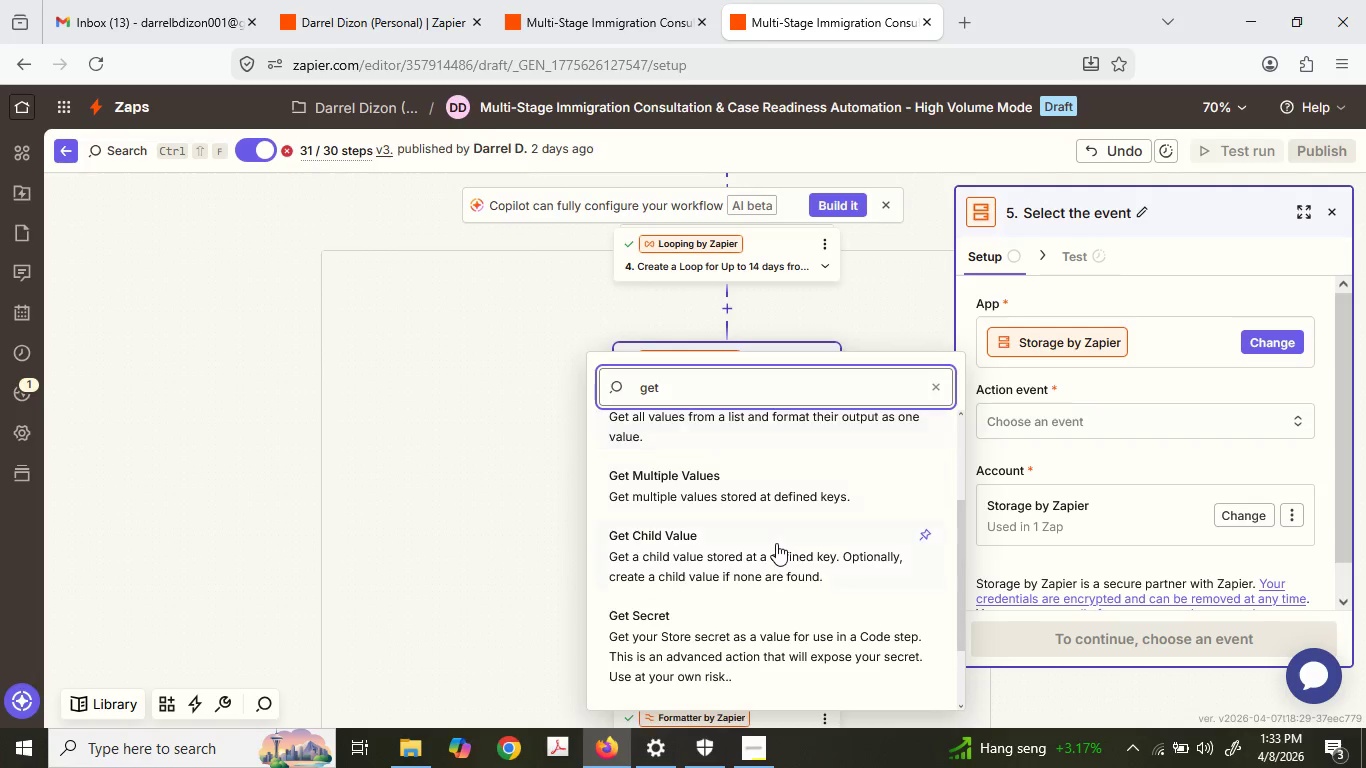 
scroll: coordinate [776, 542], scroll_direction: up, amount: 3.0
 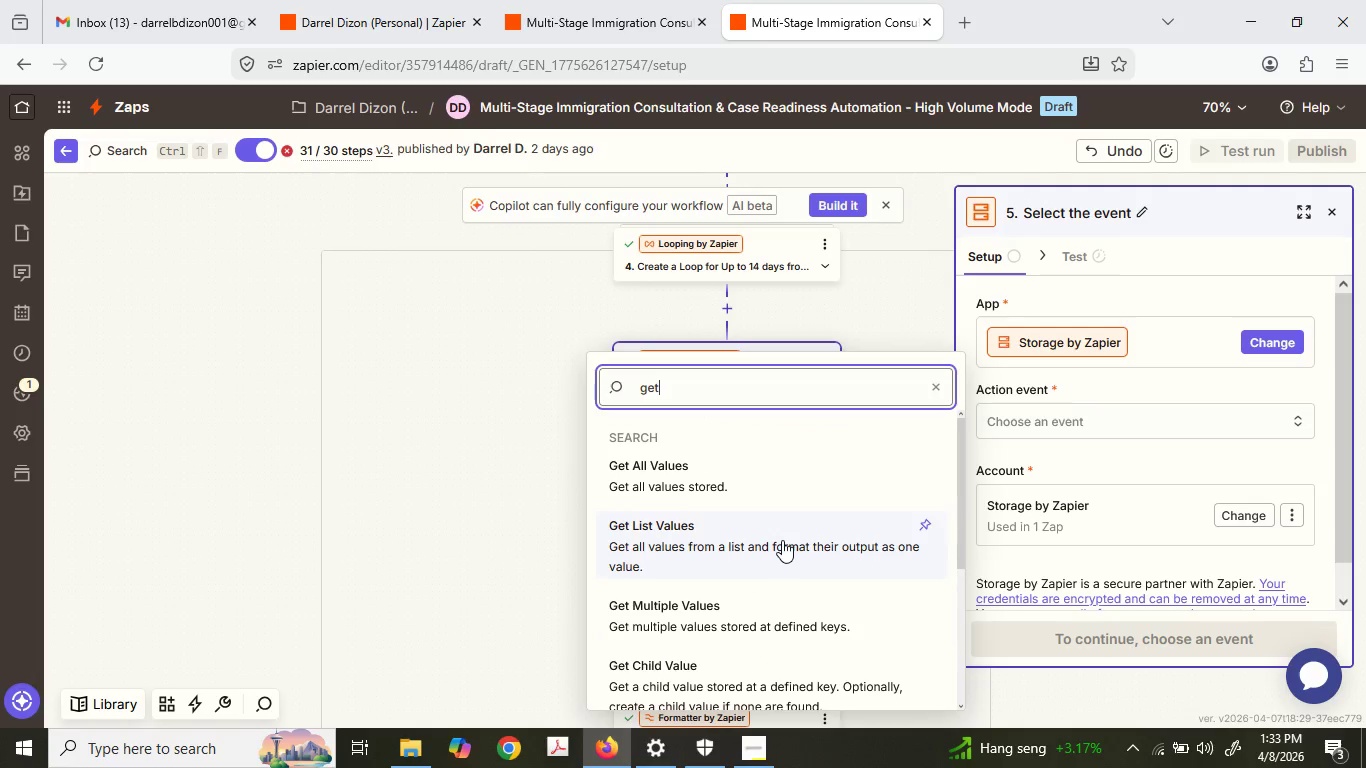 
scroll: coordinate [782, 540], scroll_direction: down, amount: 2.0
 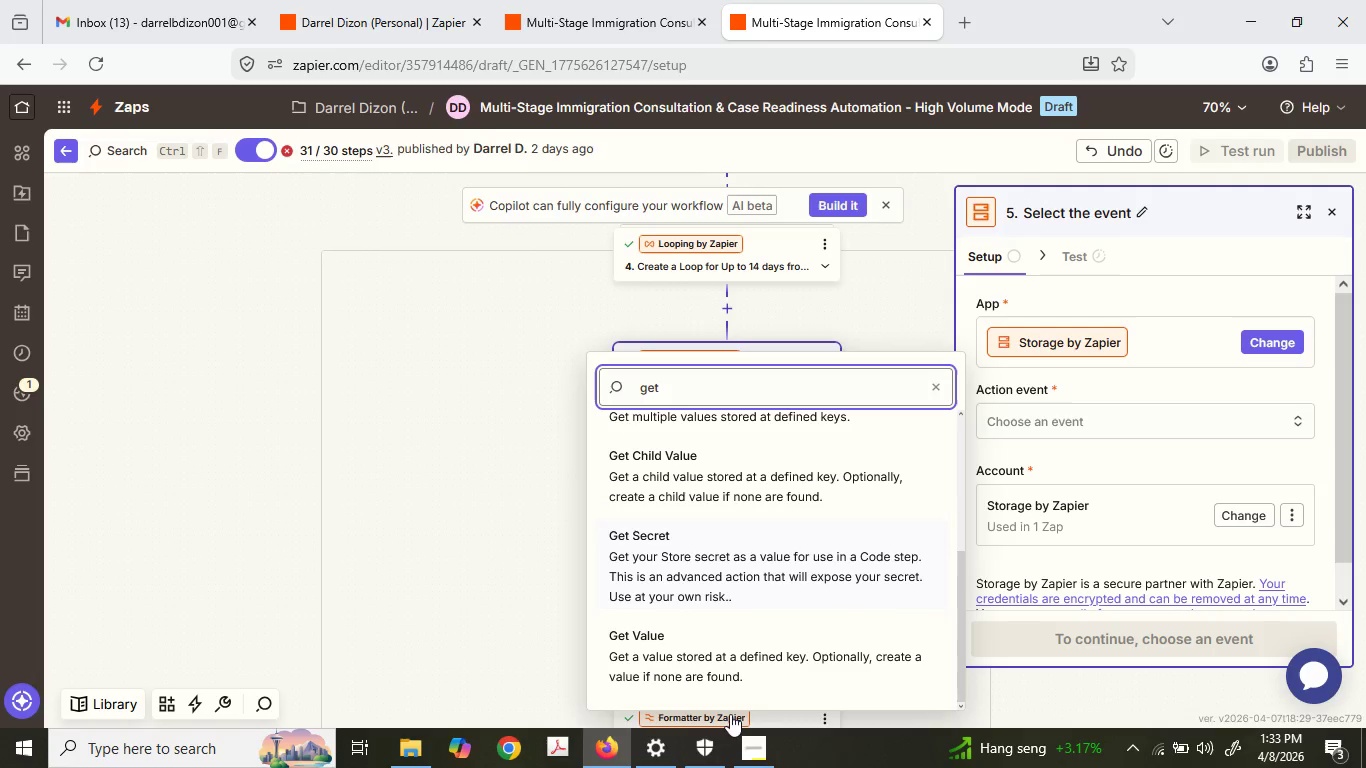 
left_click([758, 666])
 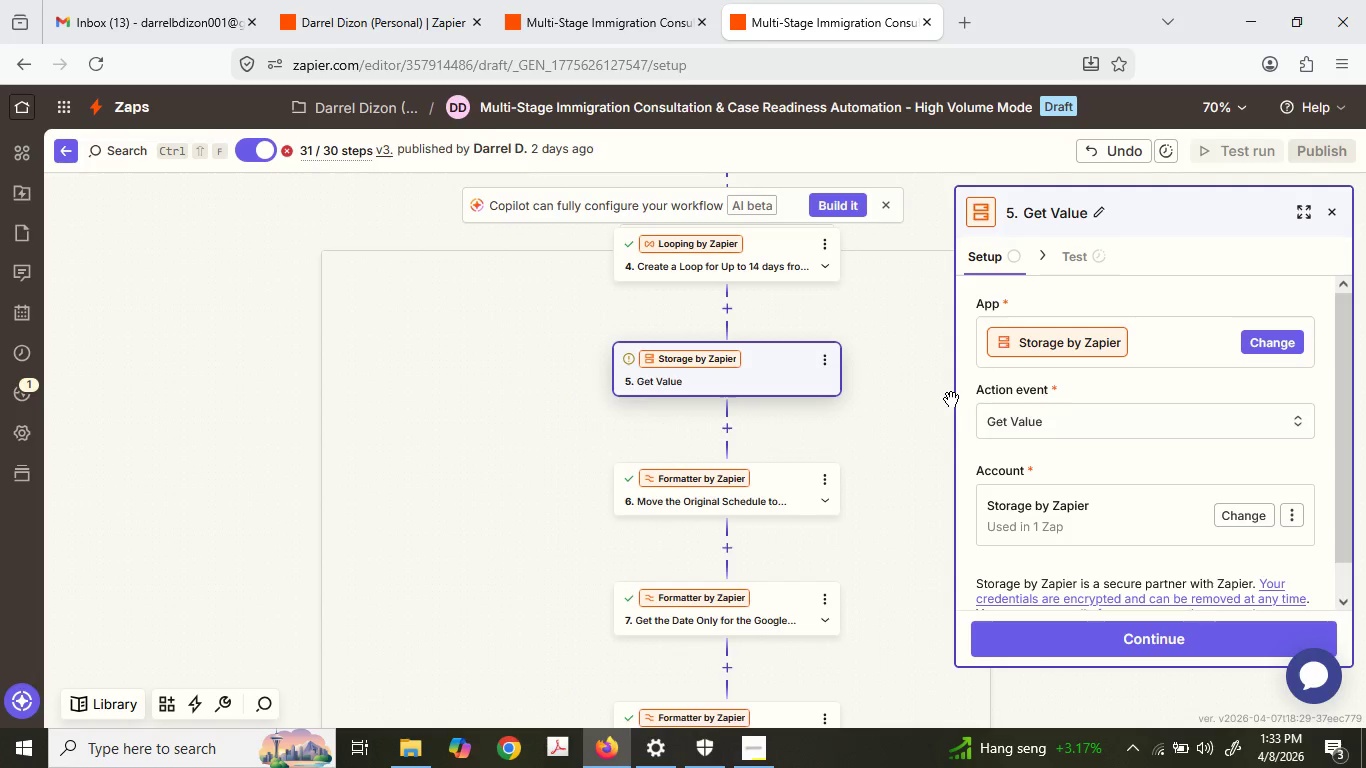 
scroll: coordinate [872, 398], scroll_direction: up, amount: 7.0
 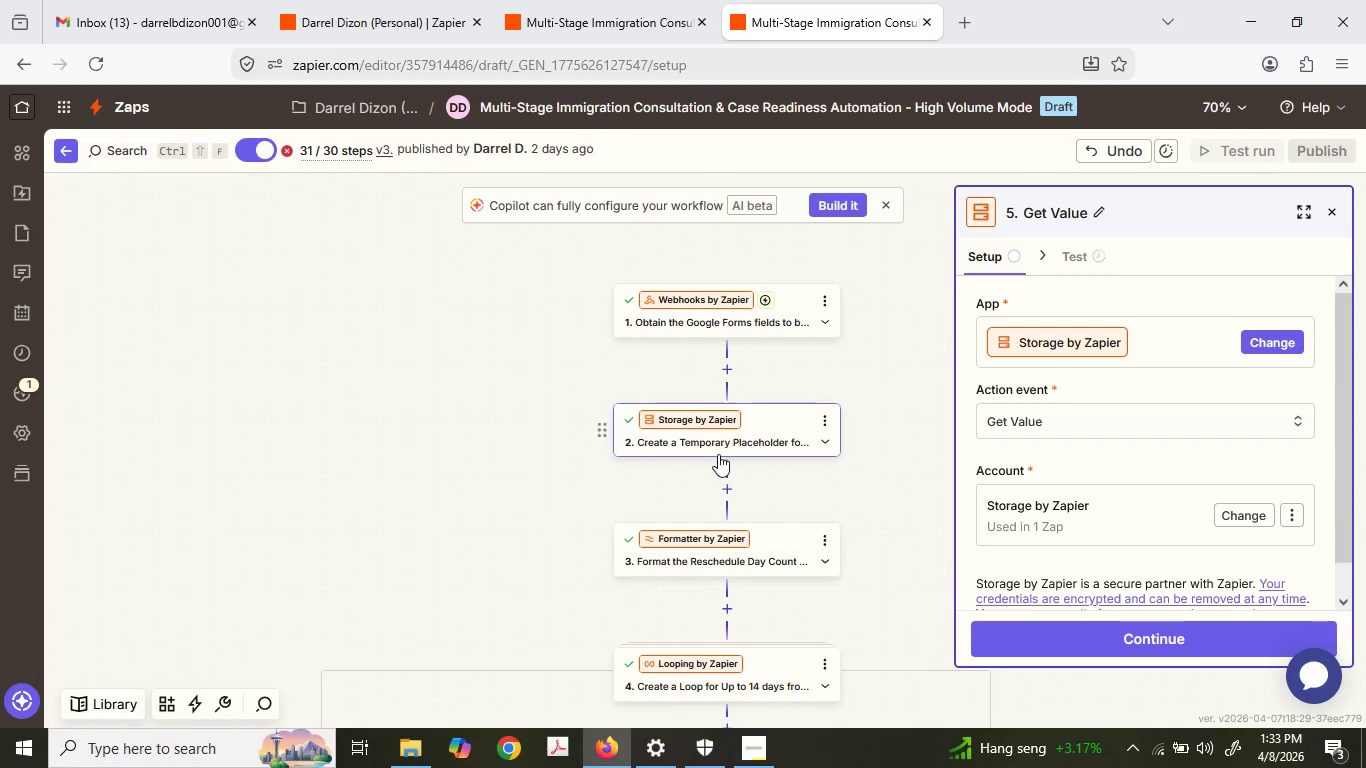 
left_click([718, 443])
 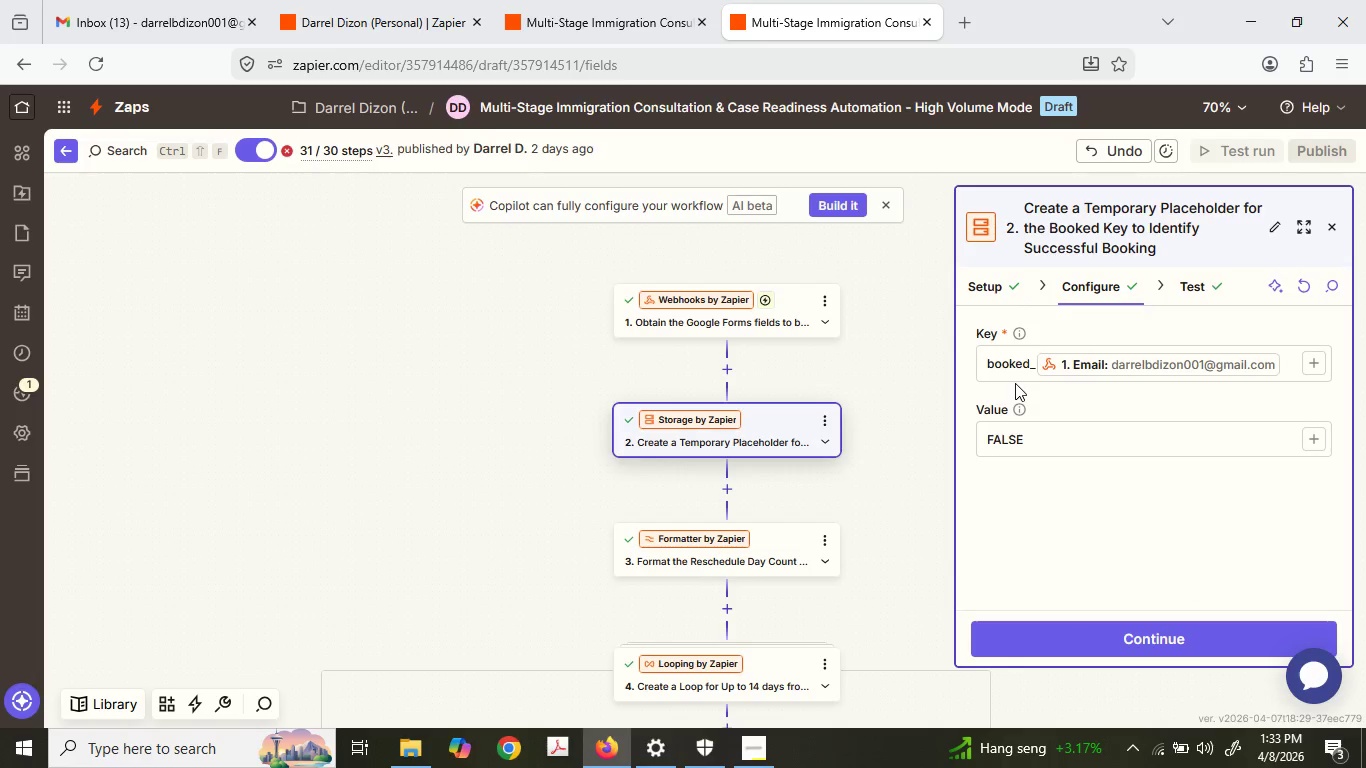 
double_click([995, 369])
 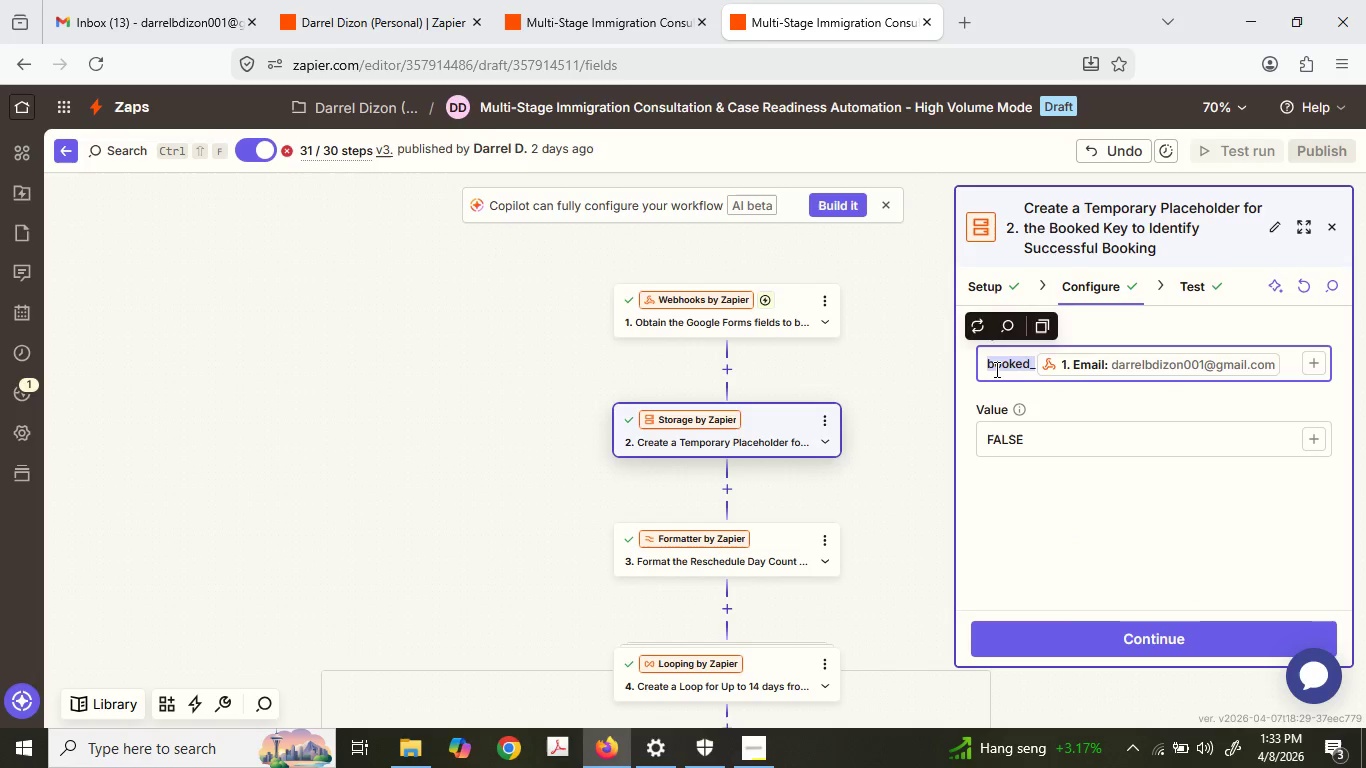 
triple_click([995, 369])
 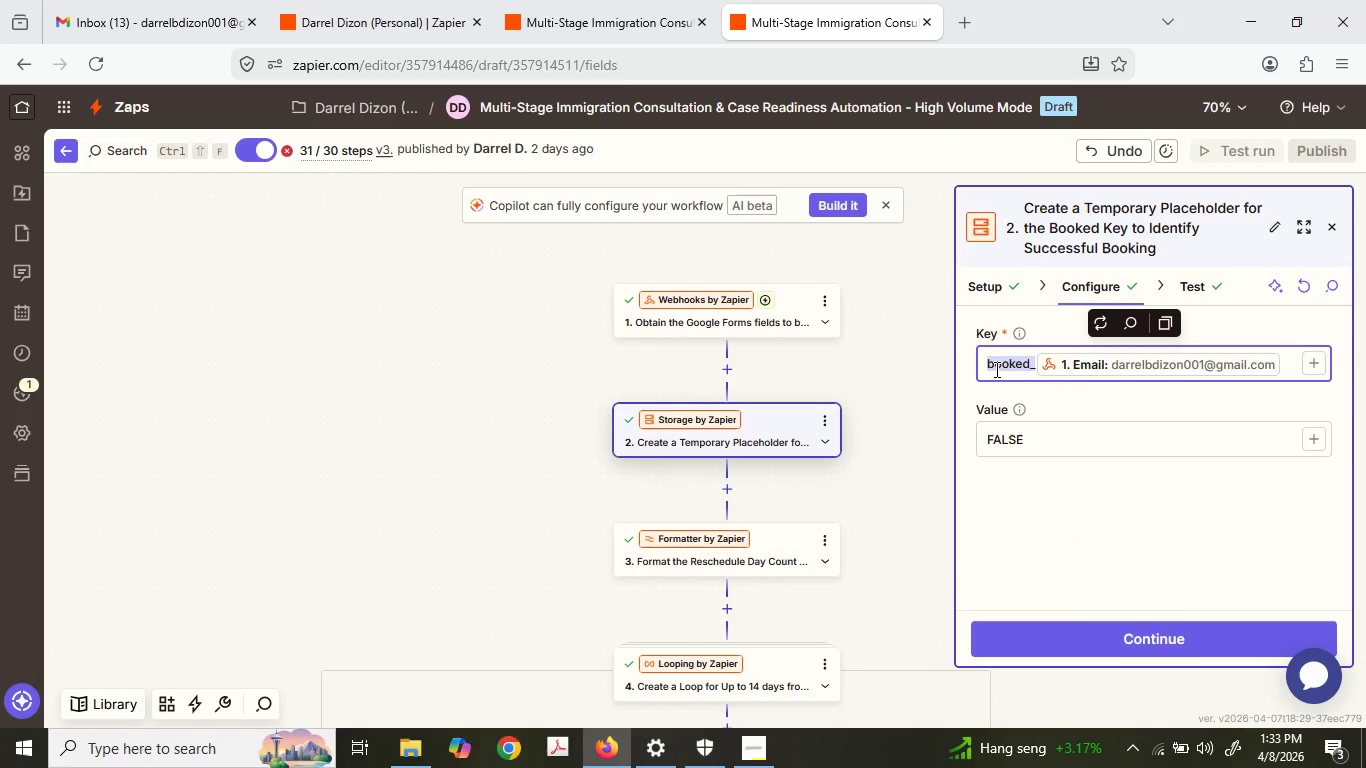 
key(Control+ControlLeft)
 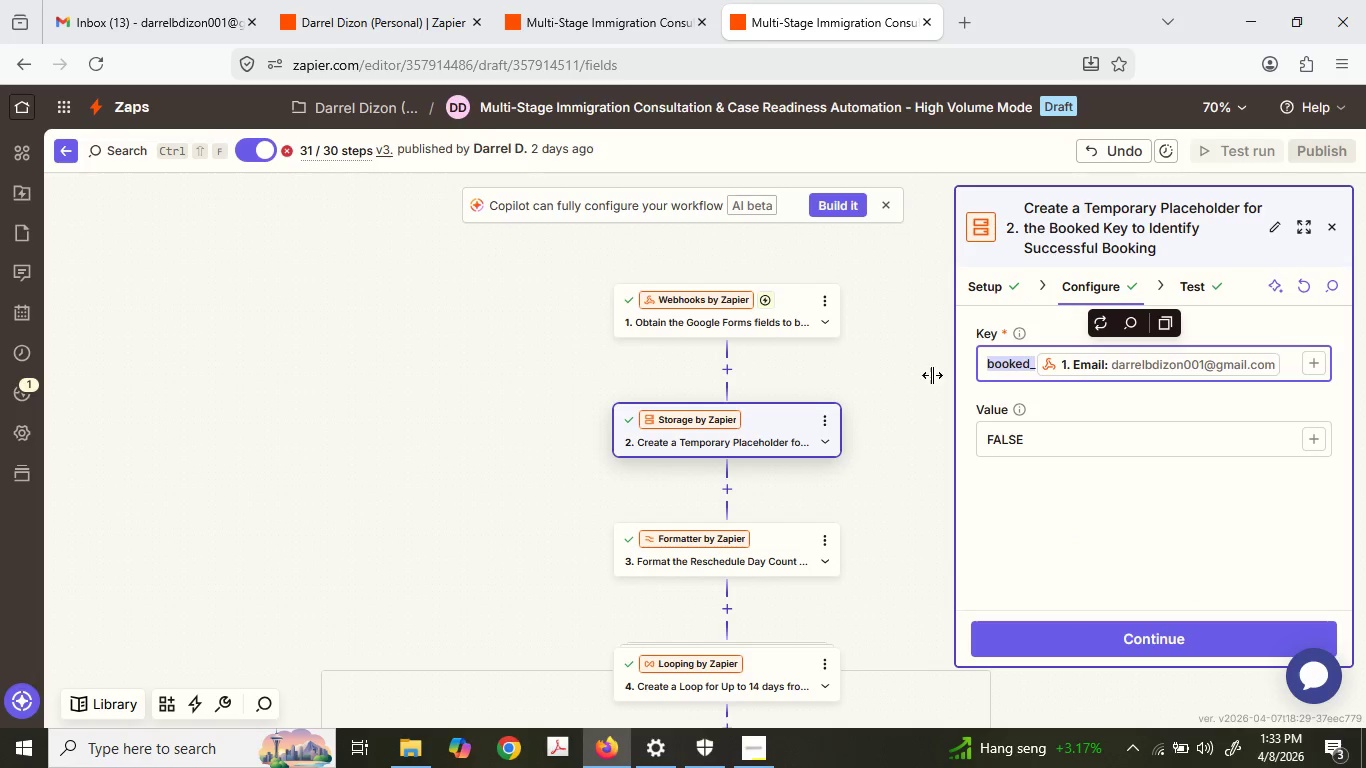 
key(Control+C)
 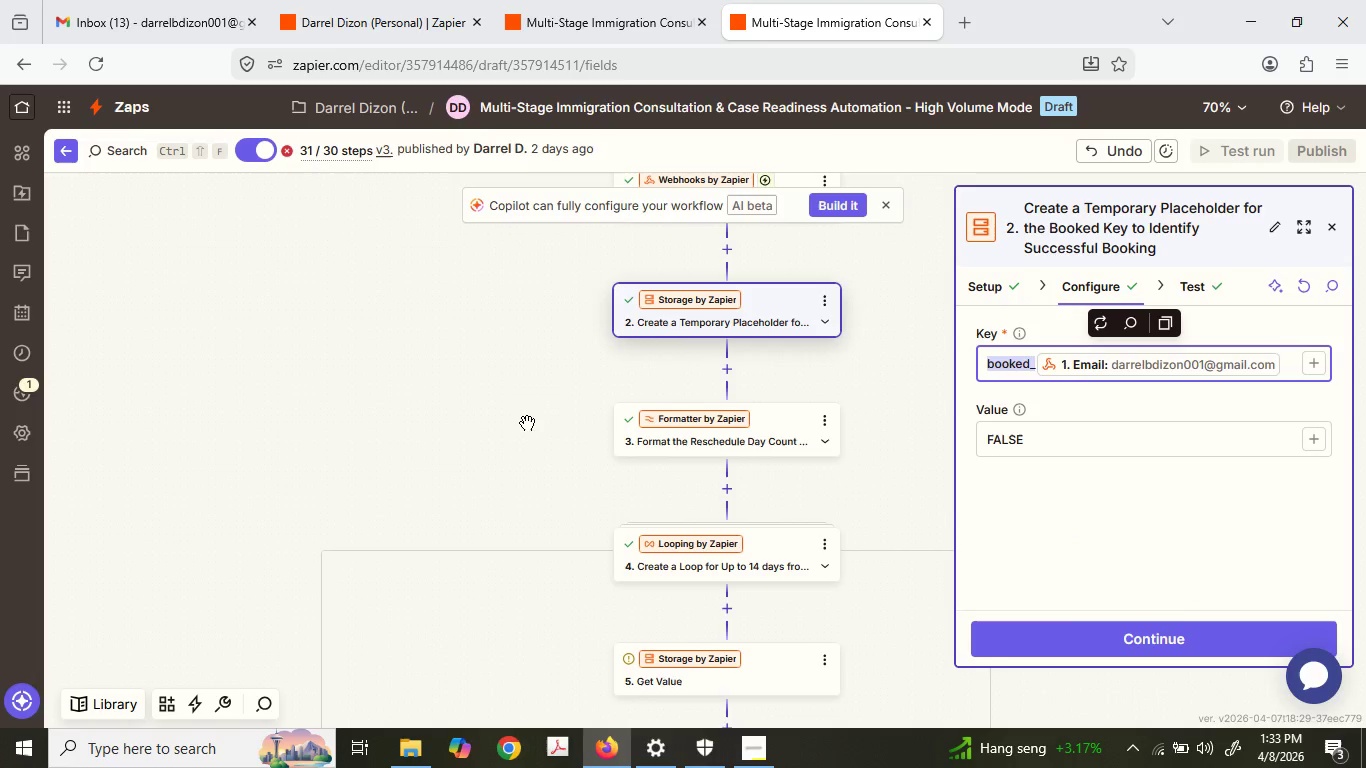 
scroll: coordinate [527, 423], scroll_direction: down, amount: 4.0
 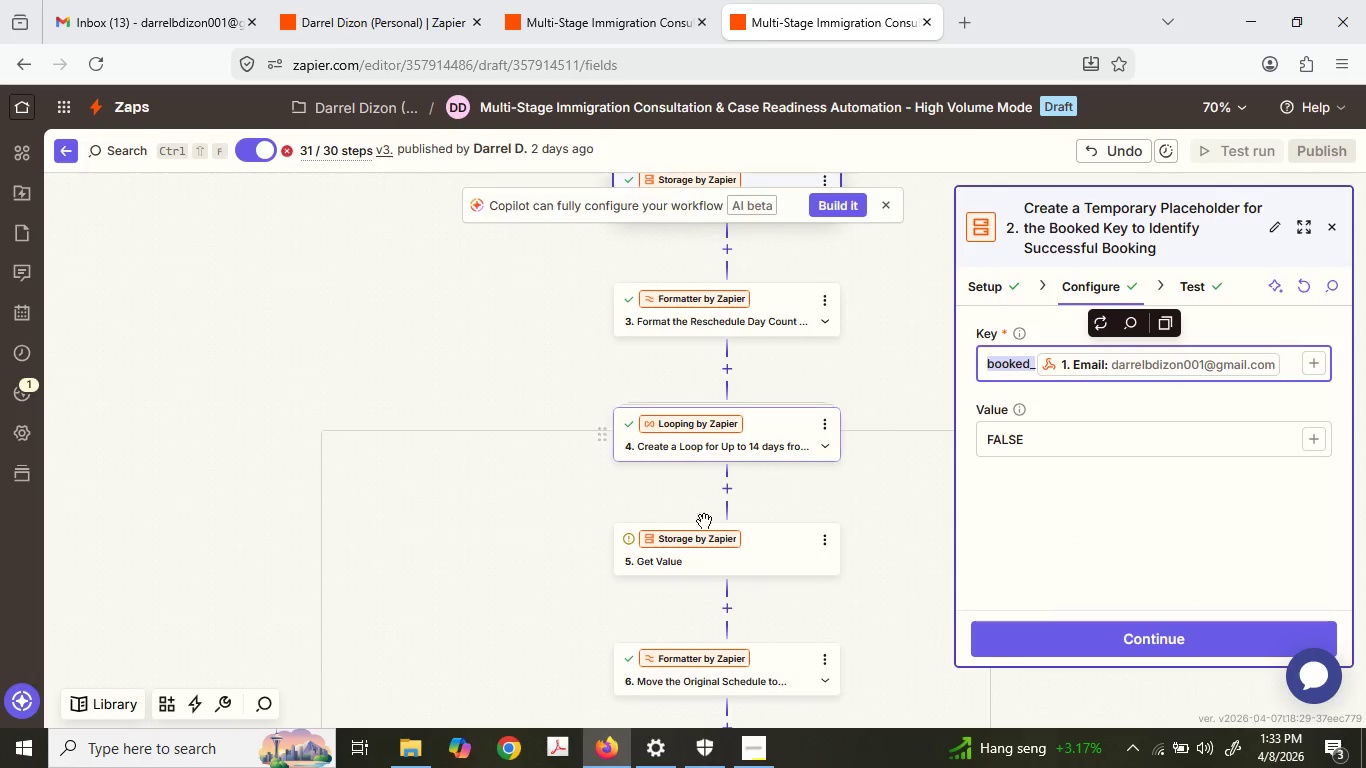 
left_click([702, 552])
 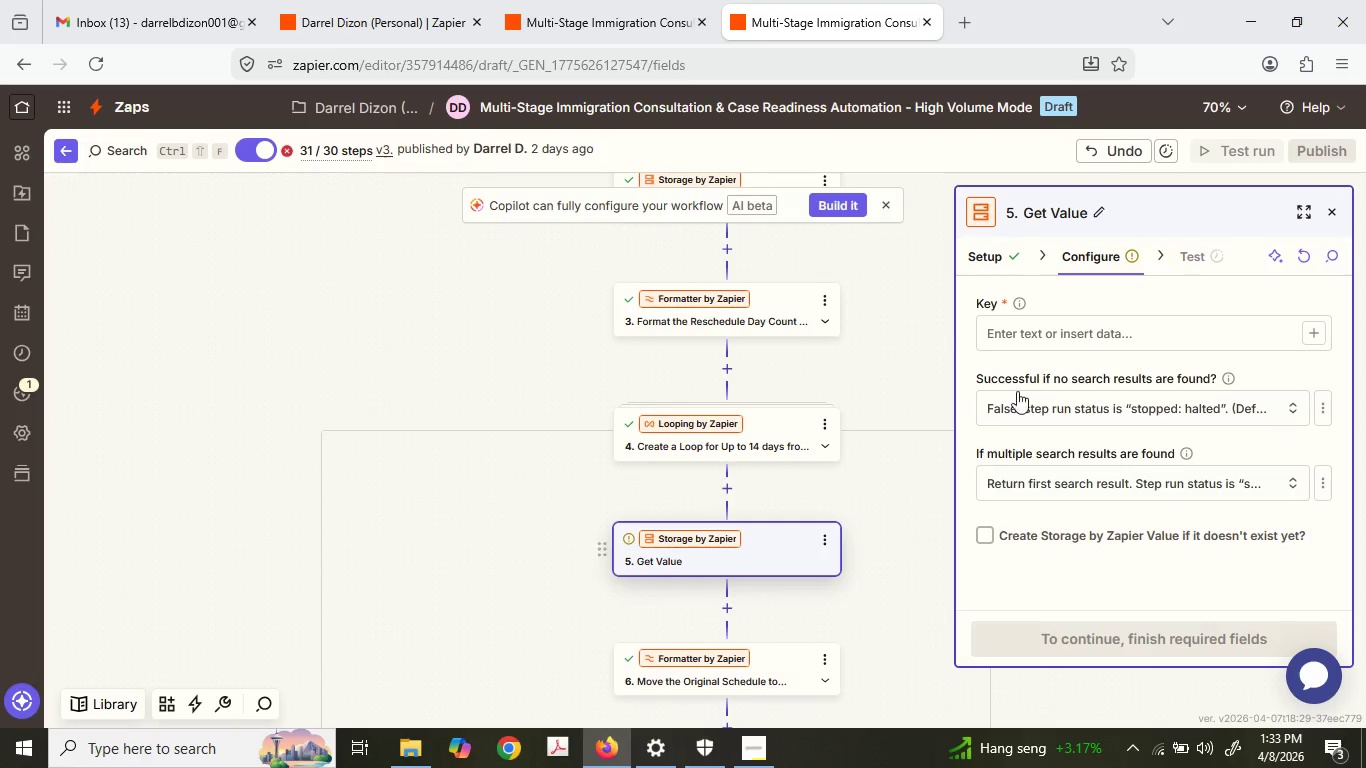 
left_click([1038, 316])
 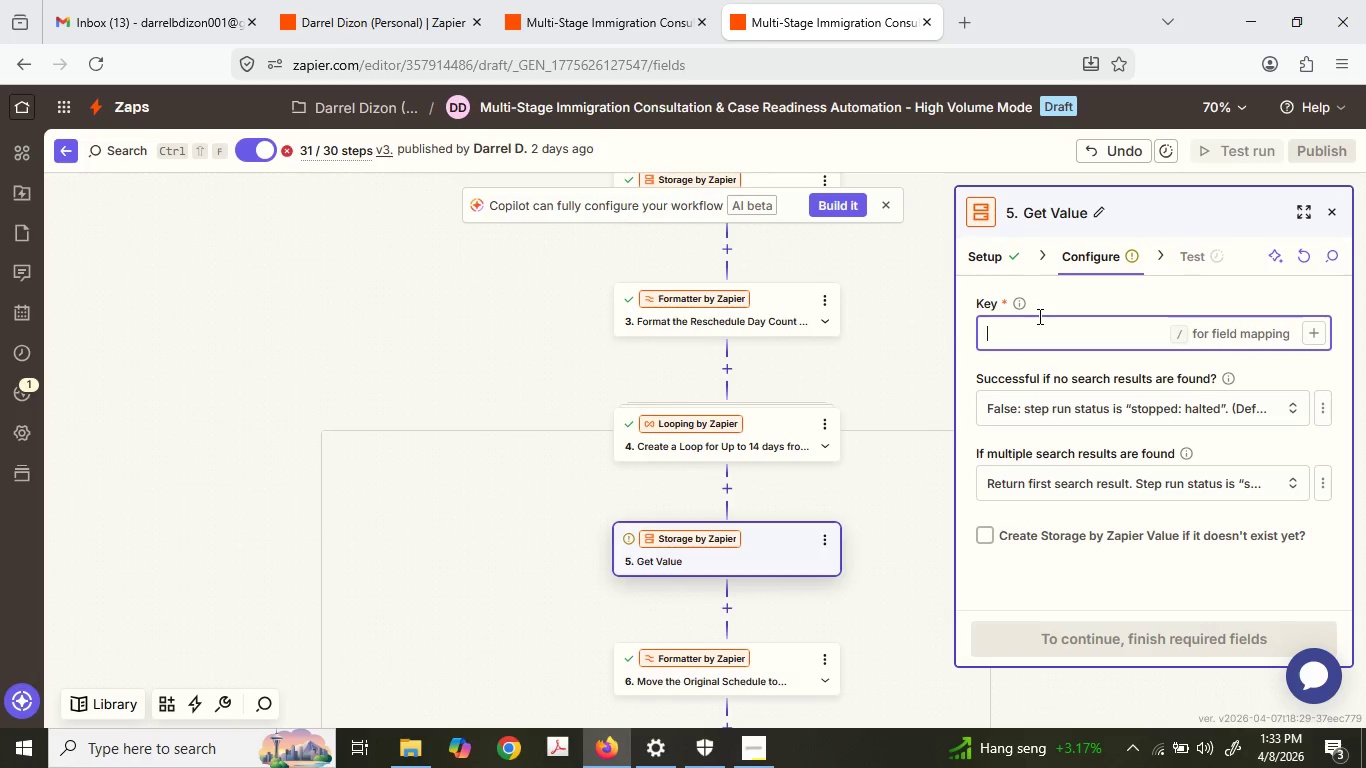 
key(Control+ControlLeft)
 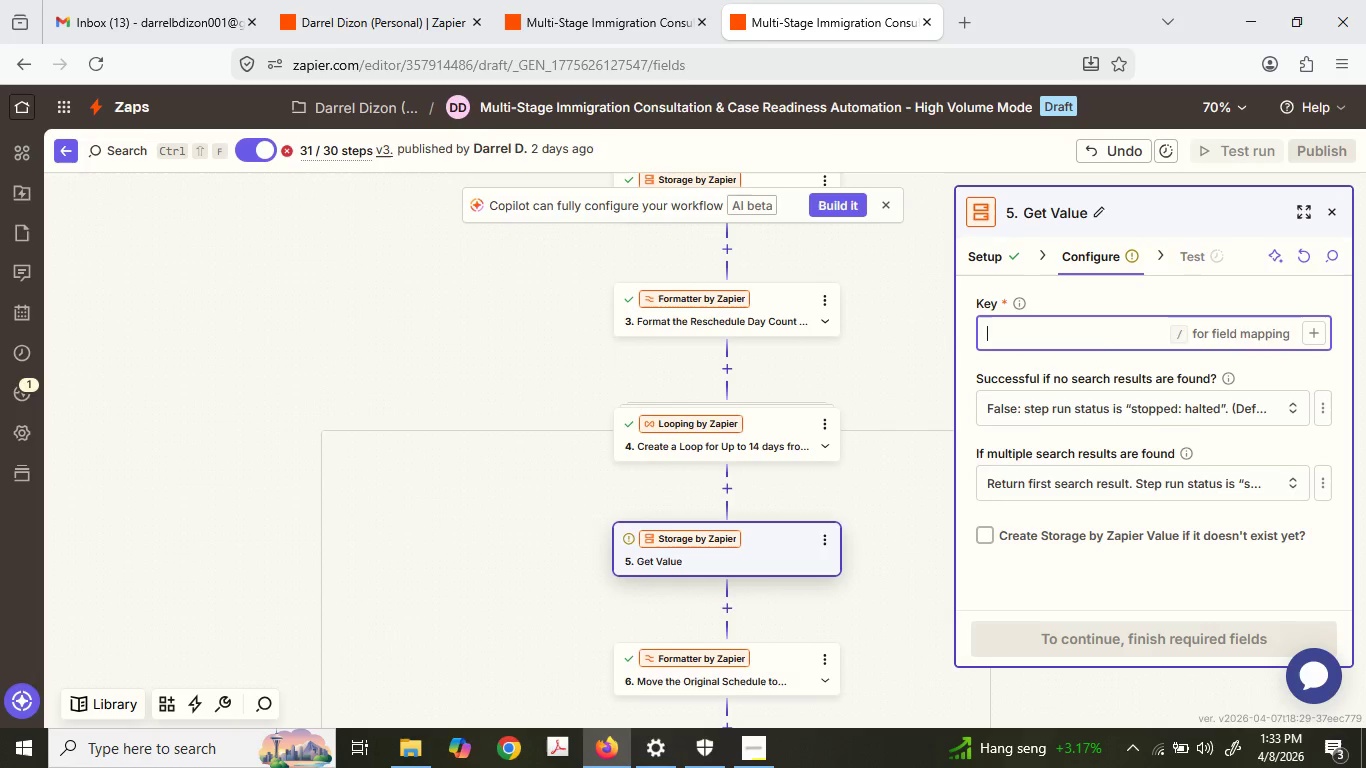 
key(Control+V)
 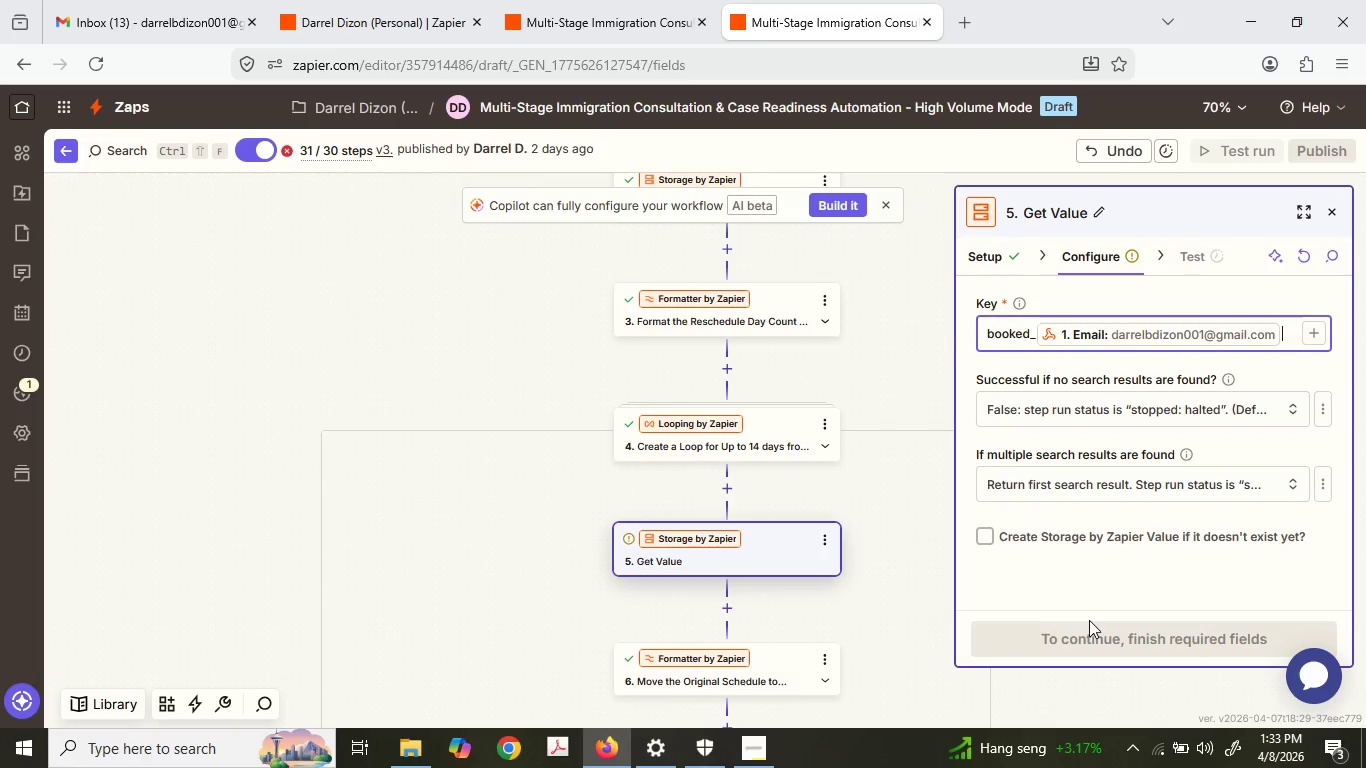 
double_click([1092, 644])
 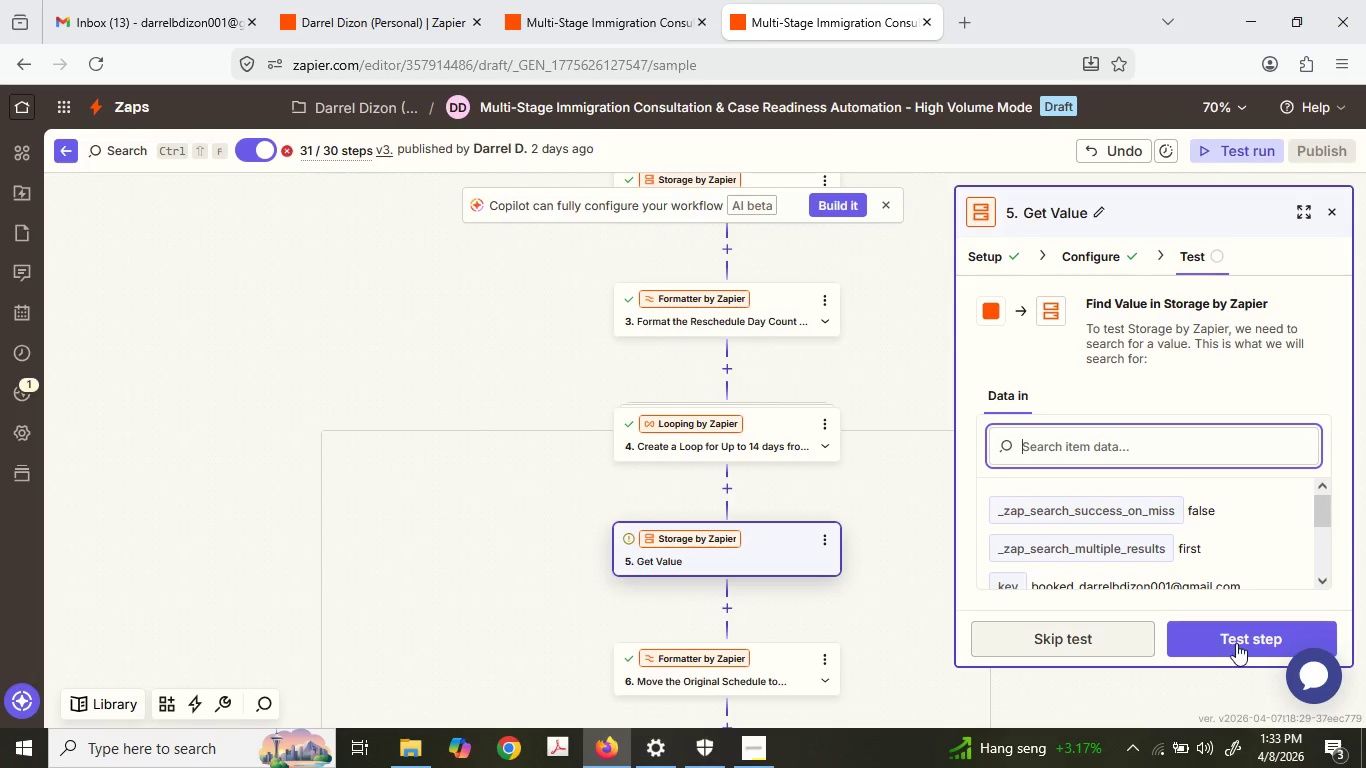 
left_click([1236, 643])
 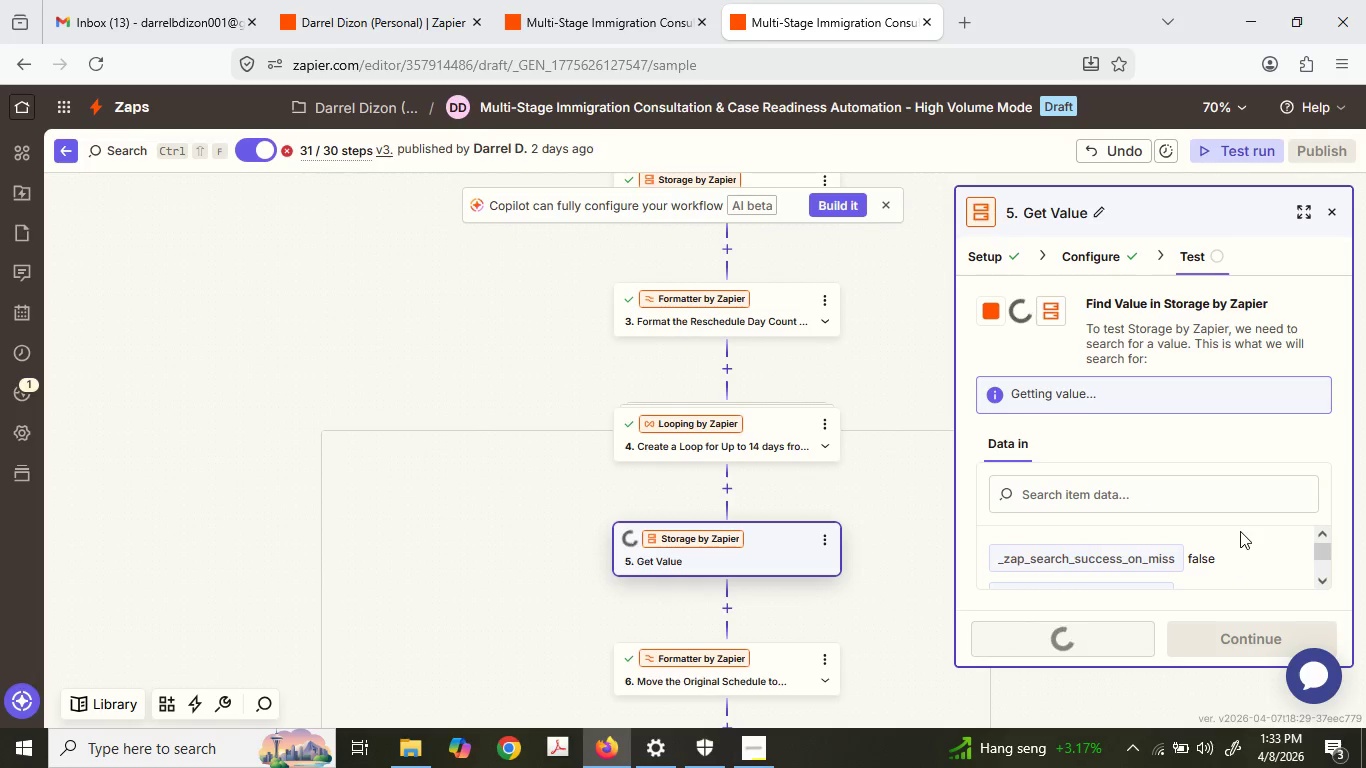 
scroll: coordinate [1239, 567], scroll_direction: down, amount: 2.0
 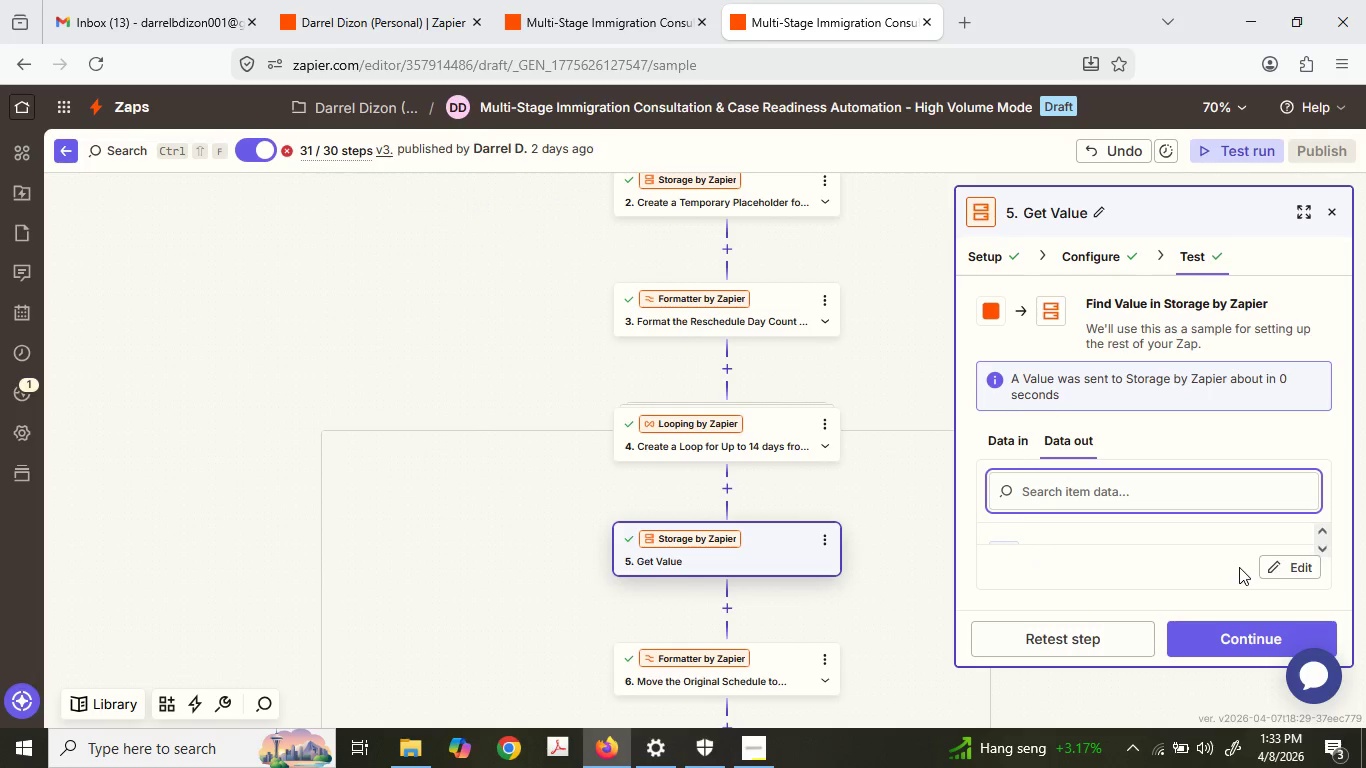 
scroll: coordinate [1239, 566], scroll_direction: up, amount: 2.0
 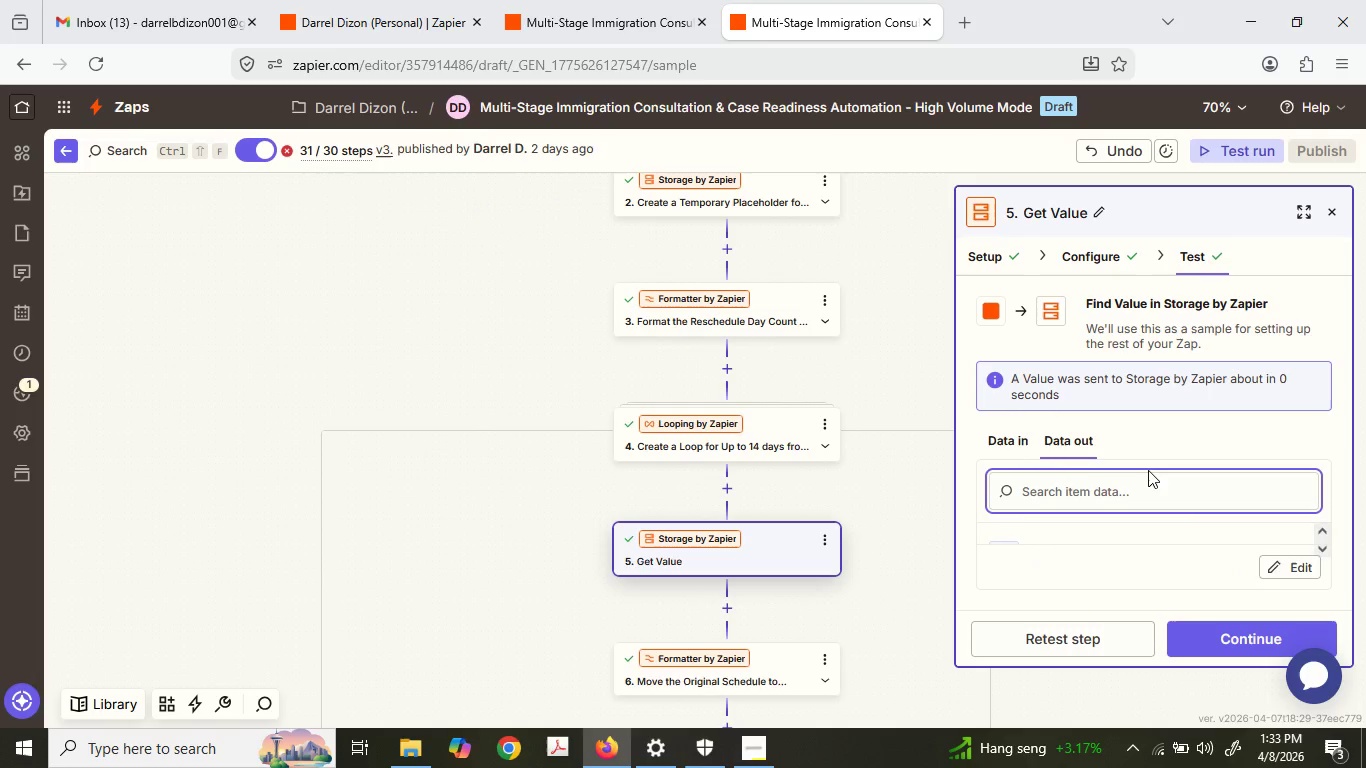 
left_click([1007, 438])
 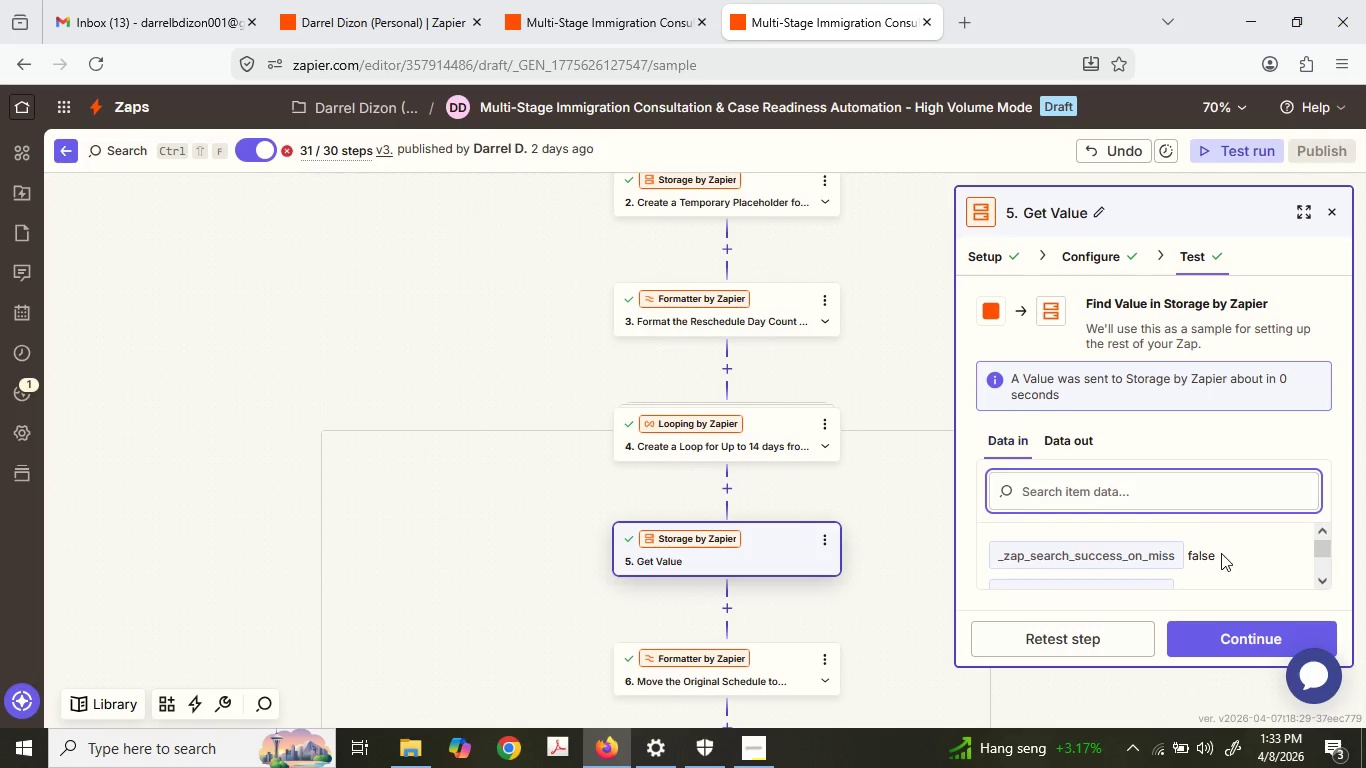 
scroll: coordinate [1223, 557], scroll_direction: down, amount: 1.0
 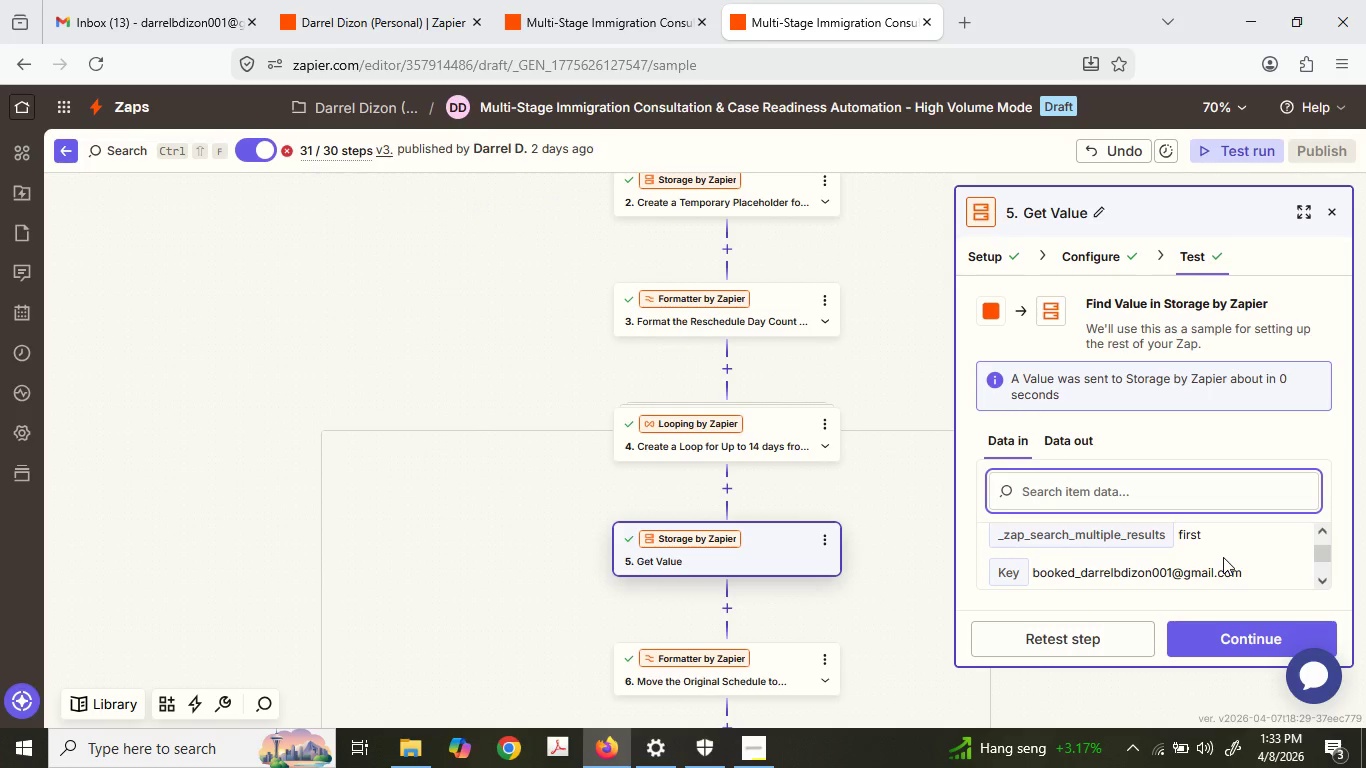 
scroll: coordinate [1223, 557], scroll_direction: up, amount: 2.0
 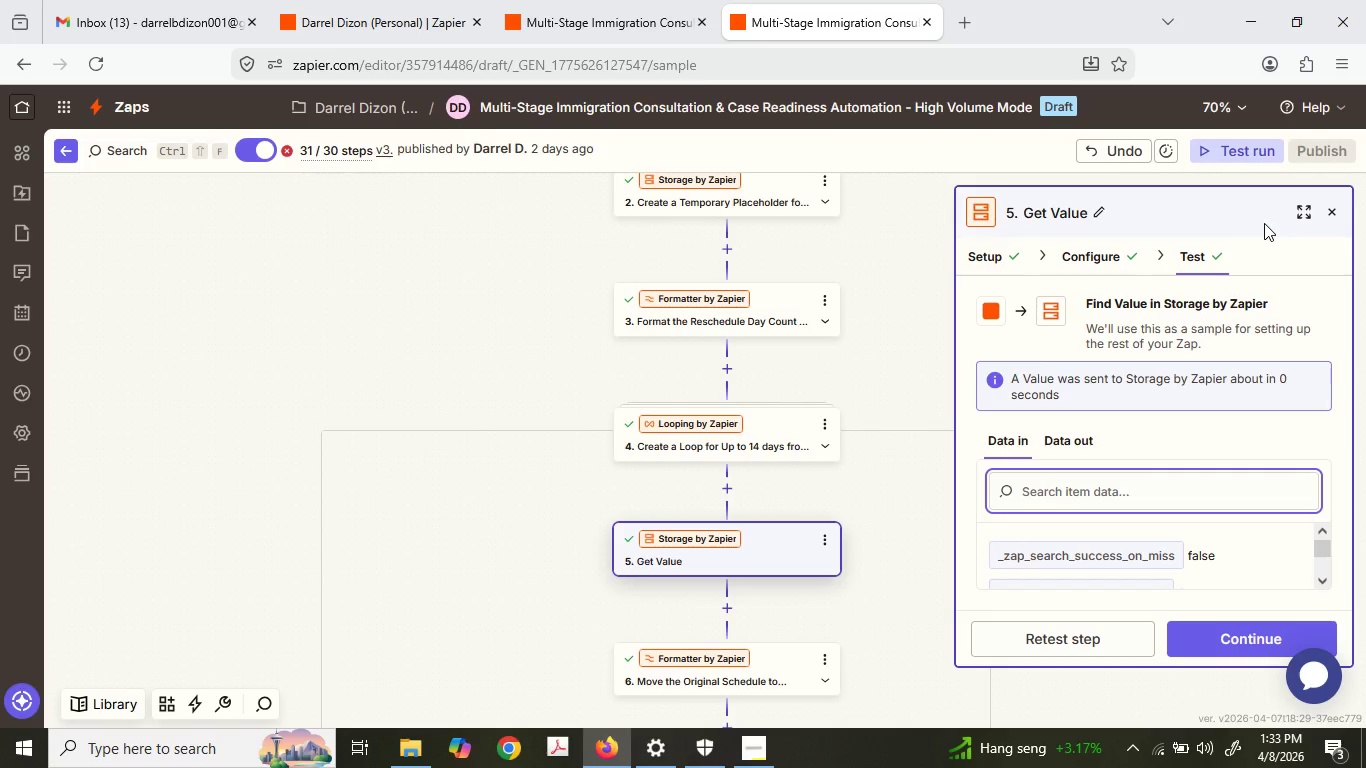 
left_click([1294, 218])
 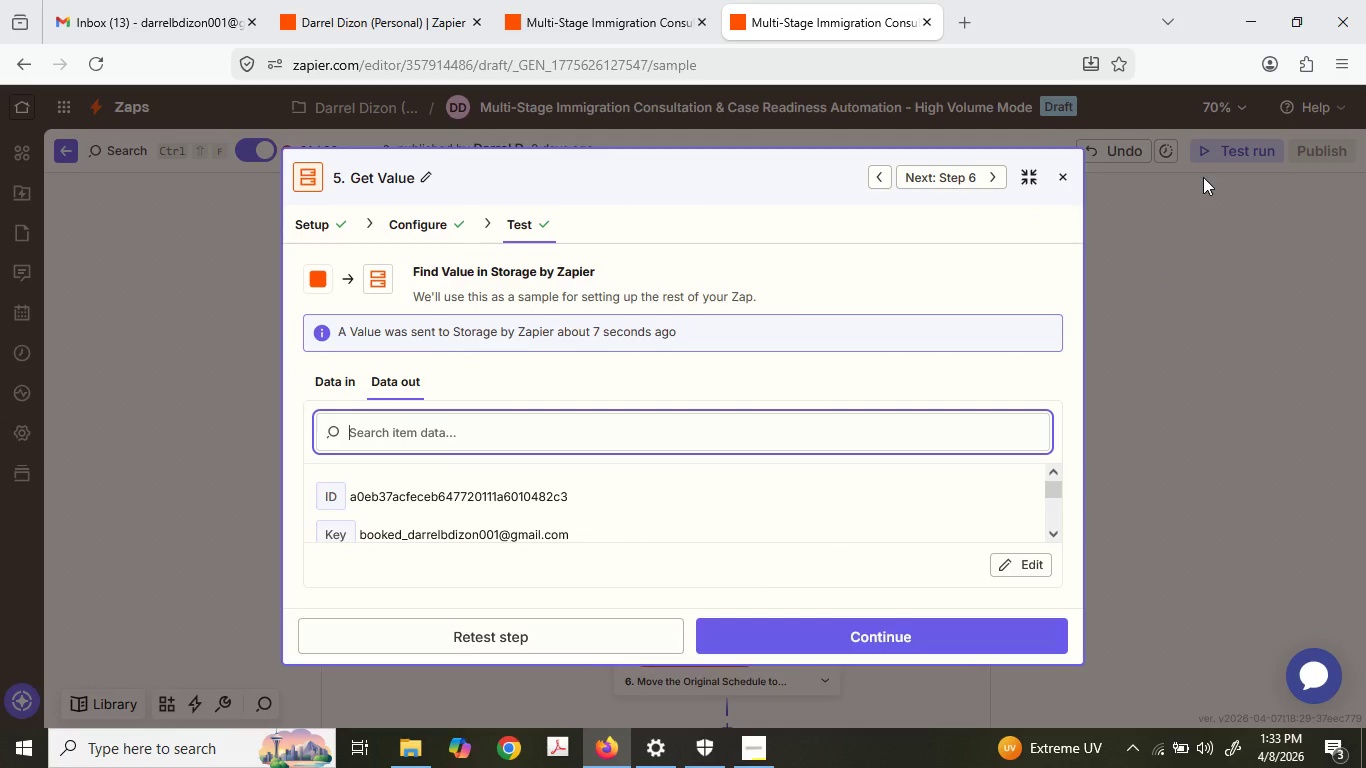 
wait(17.95)
 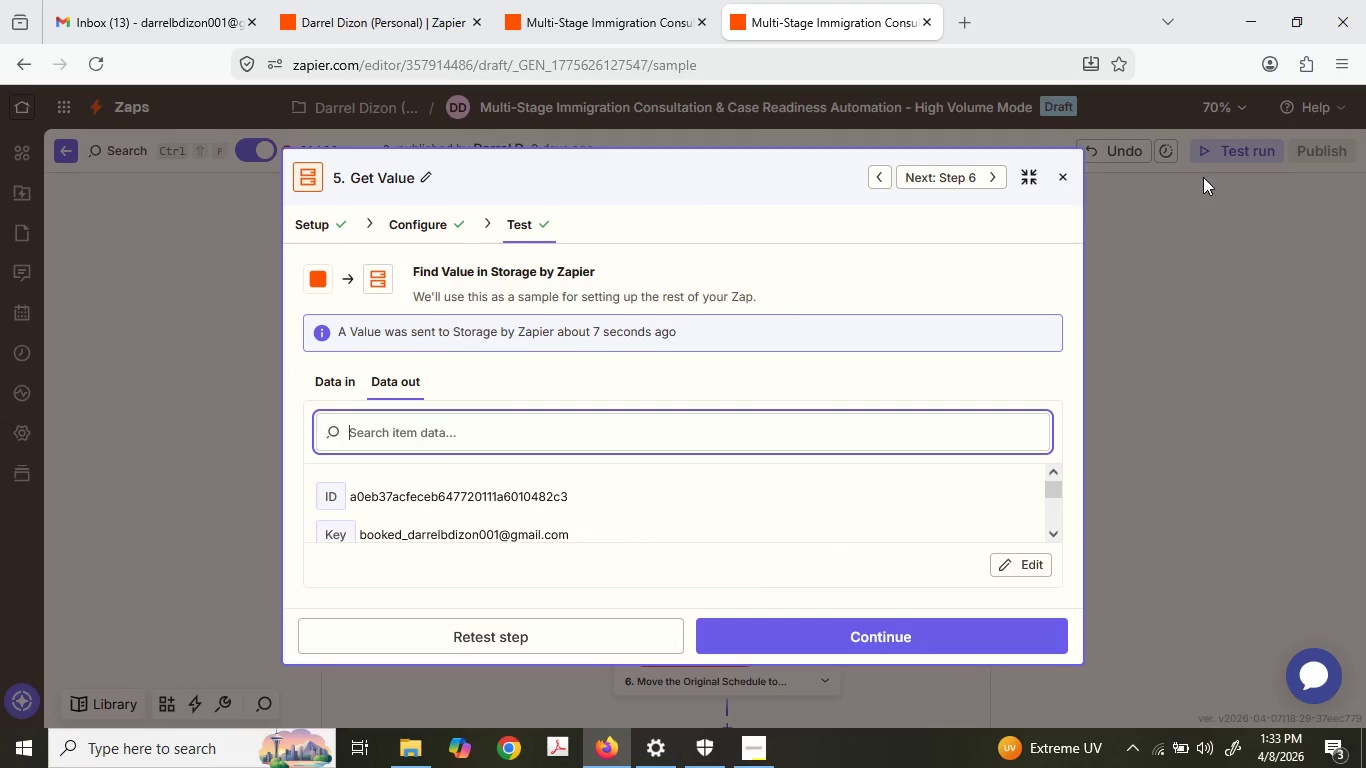 
scroll: coordinate [454, 499], scroll_direction: down, amount: 4.0
 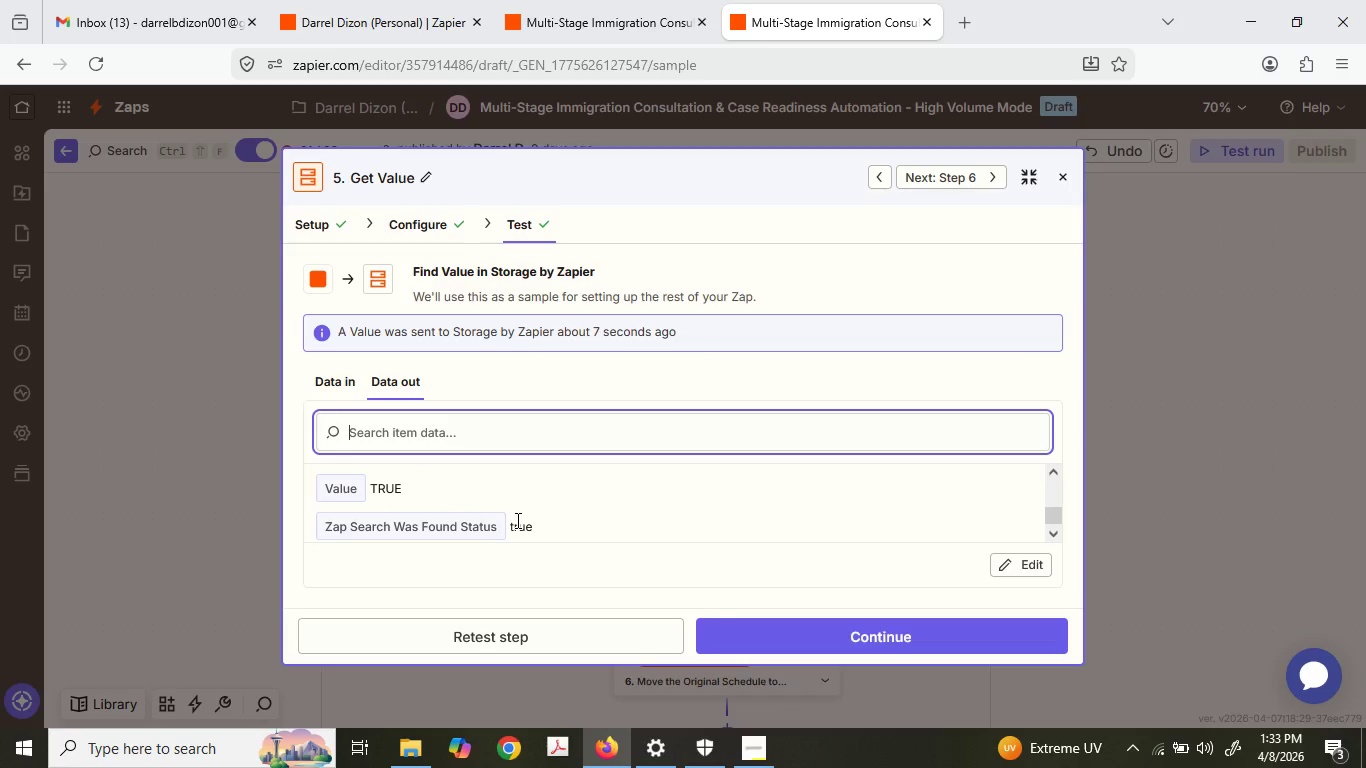 
double_click([516, 520])
 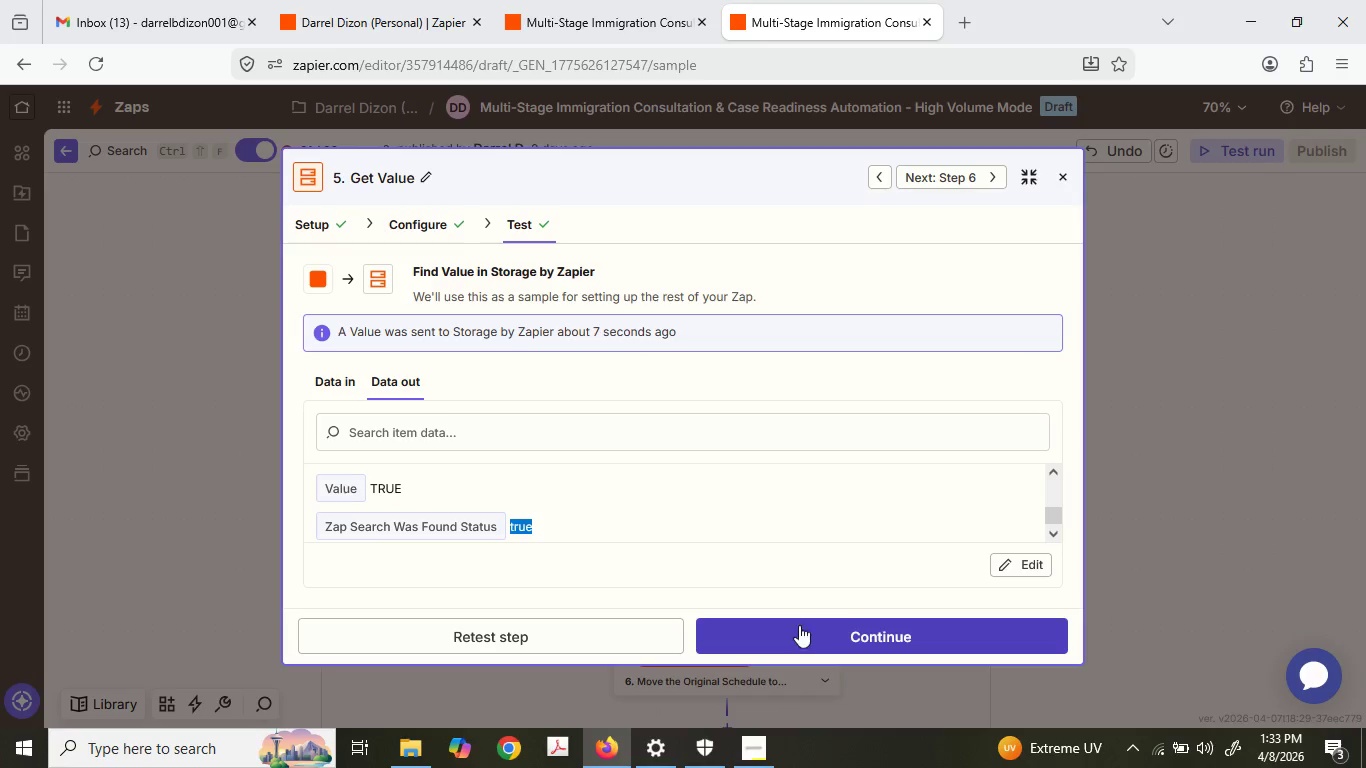 
left_click([1112, 458])
 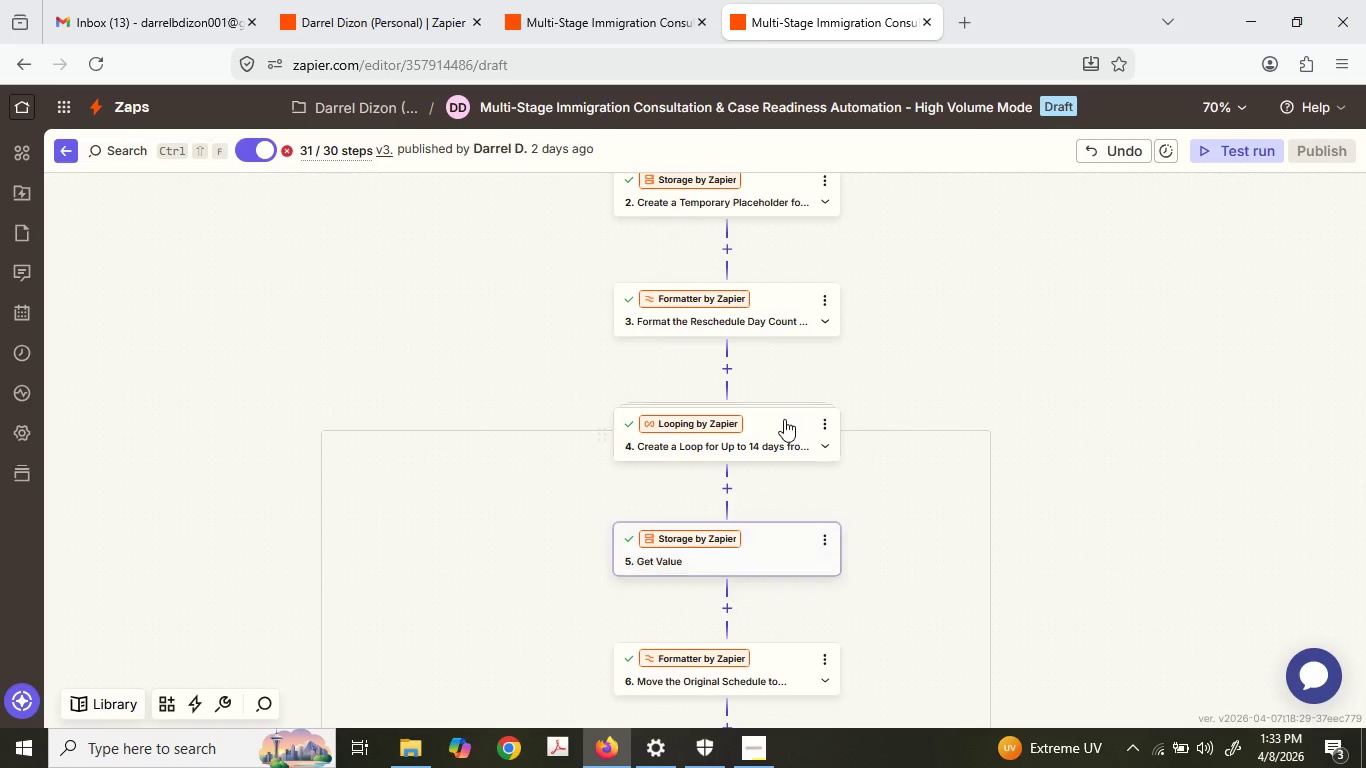 
scroll: coordinate [784, 417], scroll_direction: up, amount: 3.0
 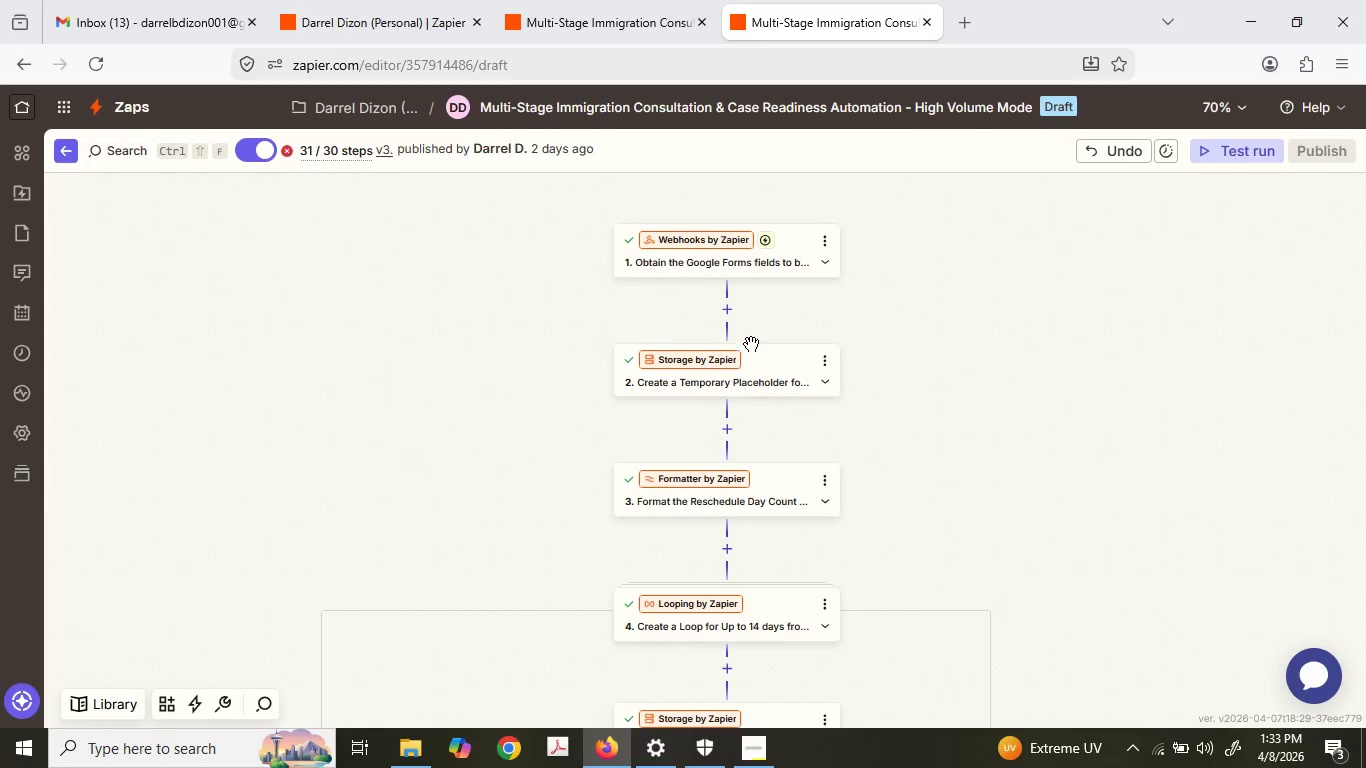 
left_click([758, 380])
 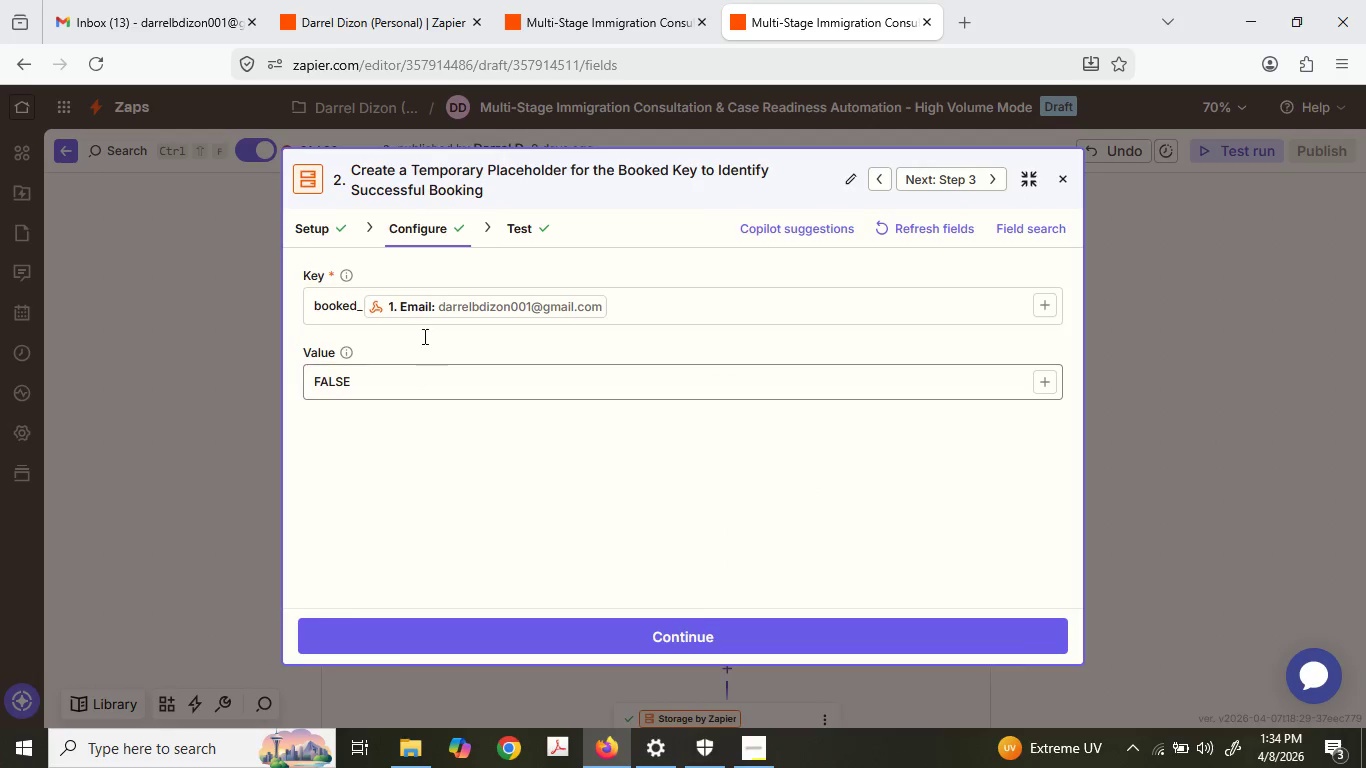 
left_click([509, 222])
 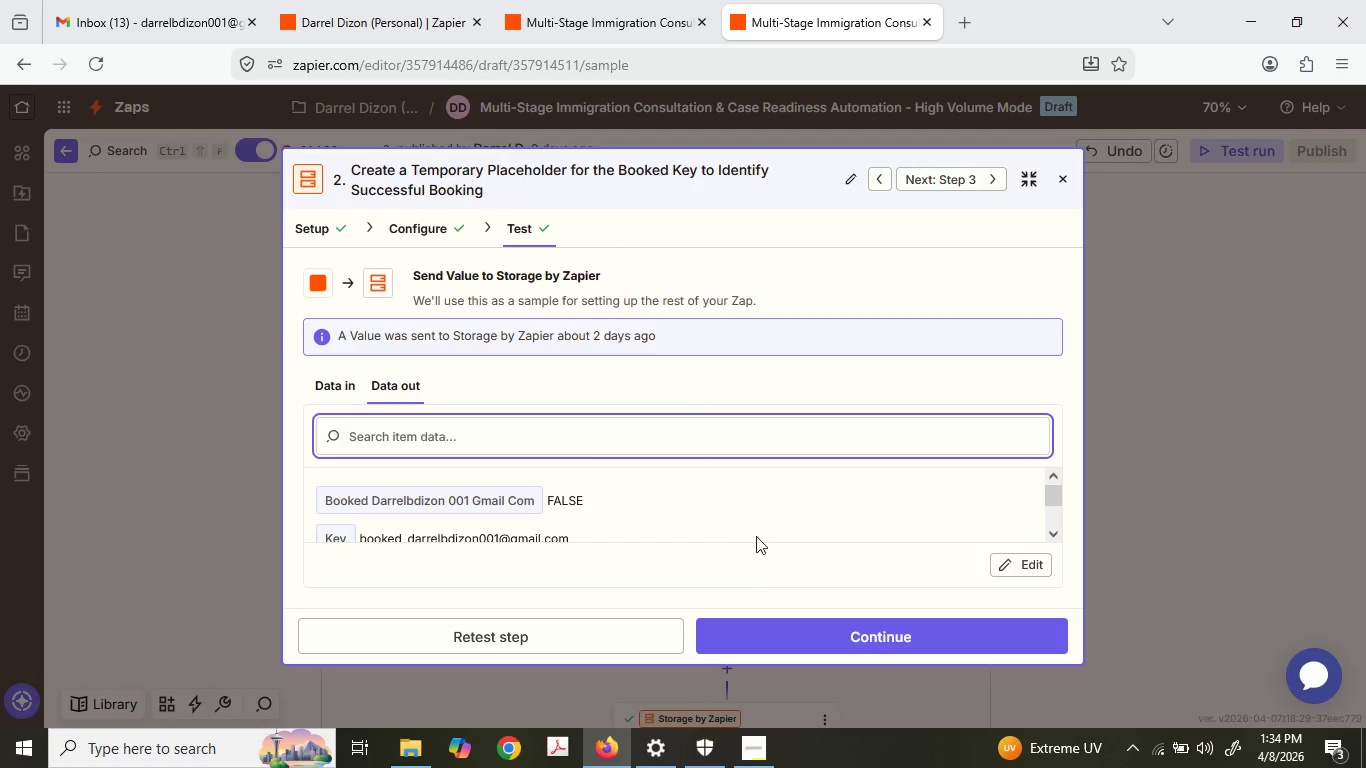 
scroll: coordinate [763, 523], scroll_direction: down, amount: 1.0
 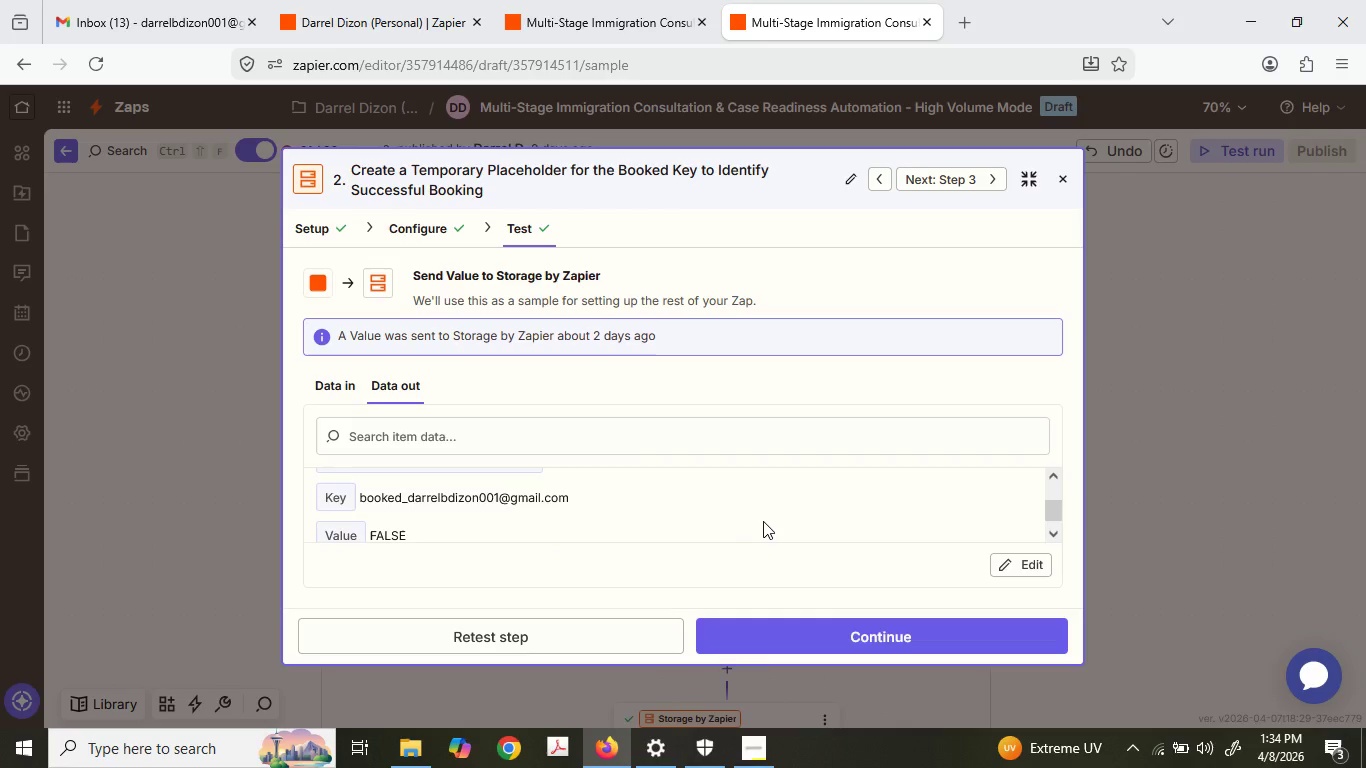 
scroll: coordinate [763, 521], scroll_direction: up, amount: 1.0
 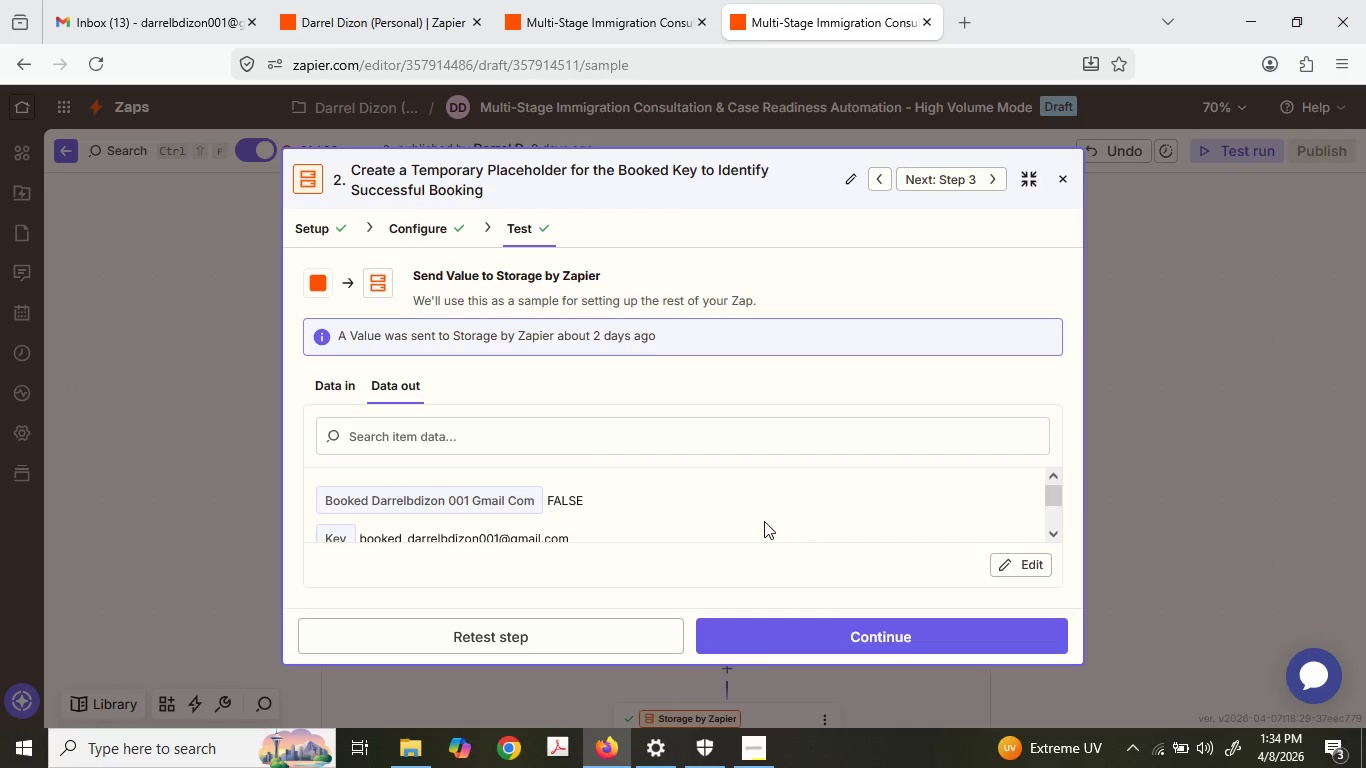 
scroll: coordinate [764, 521], scroll_direction: down, amount: 1.0
 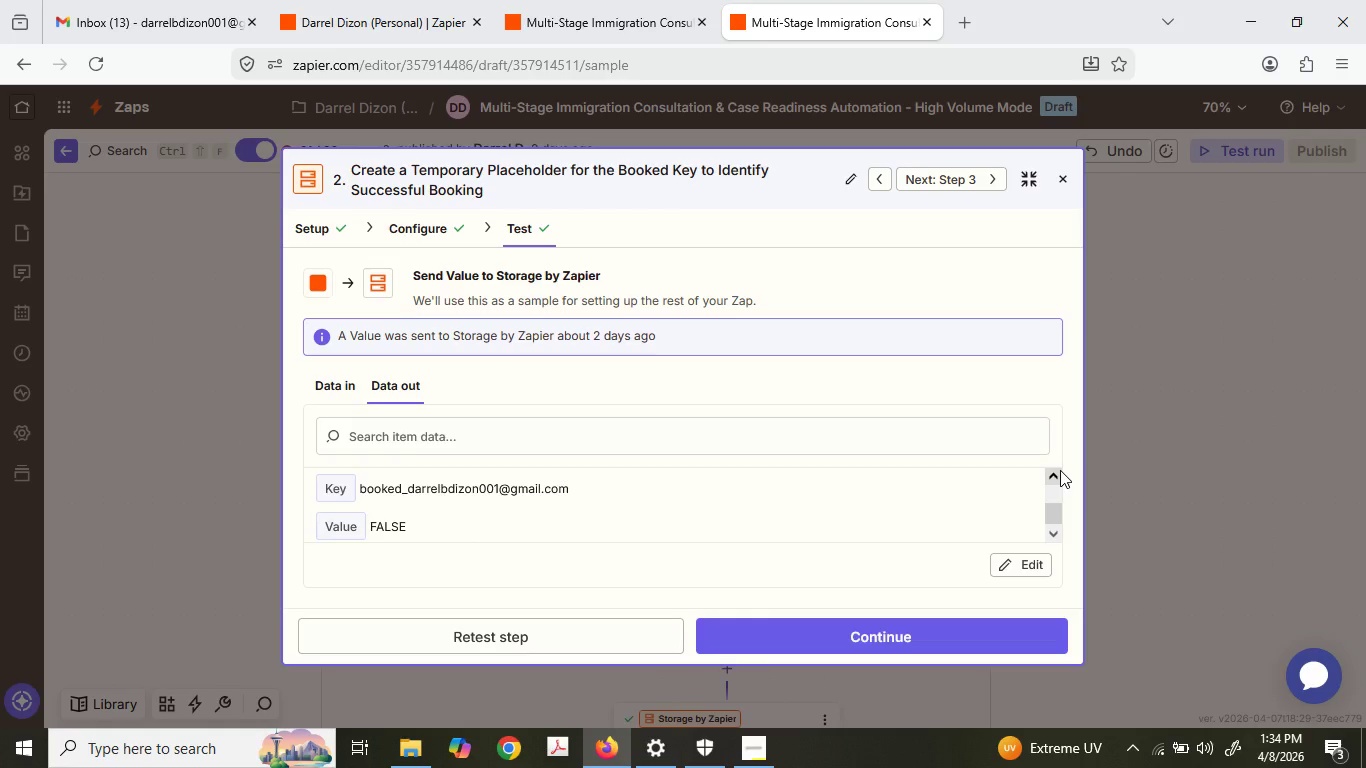 
left_click([1060, 470])
 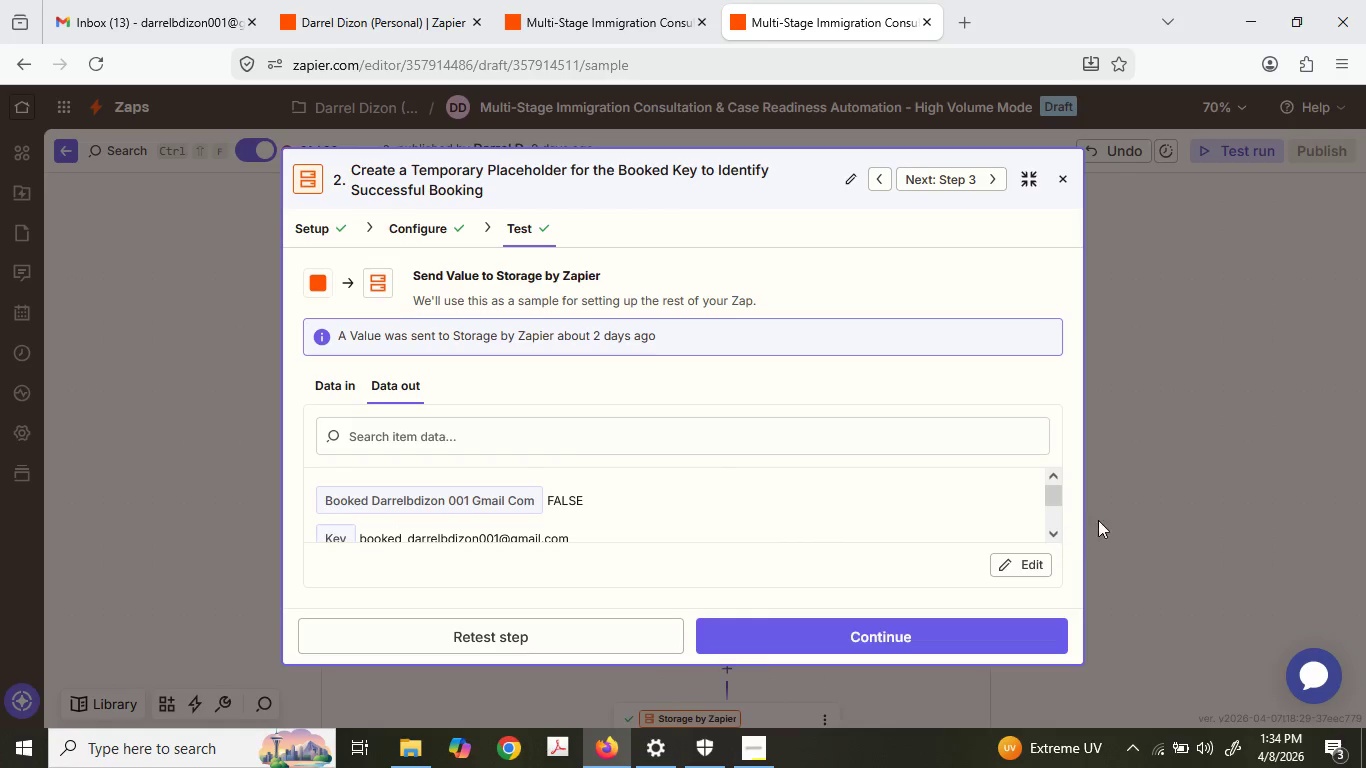 
left_click([1118, 513])
 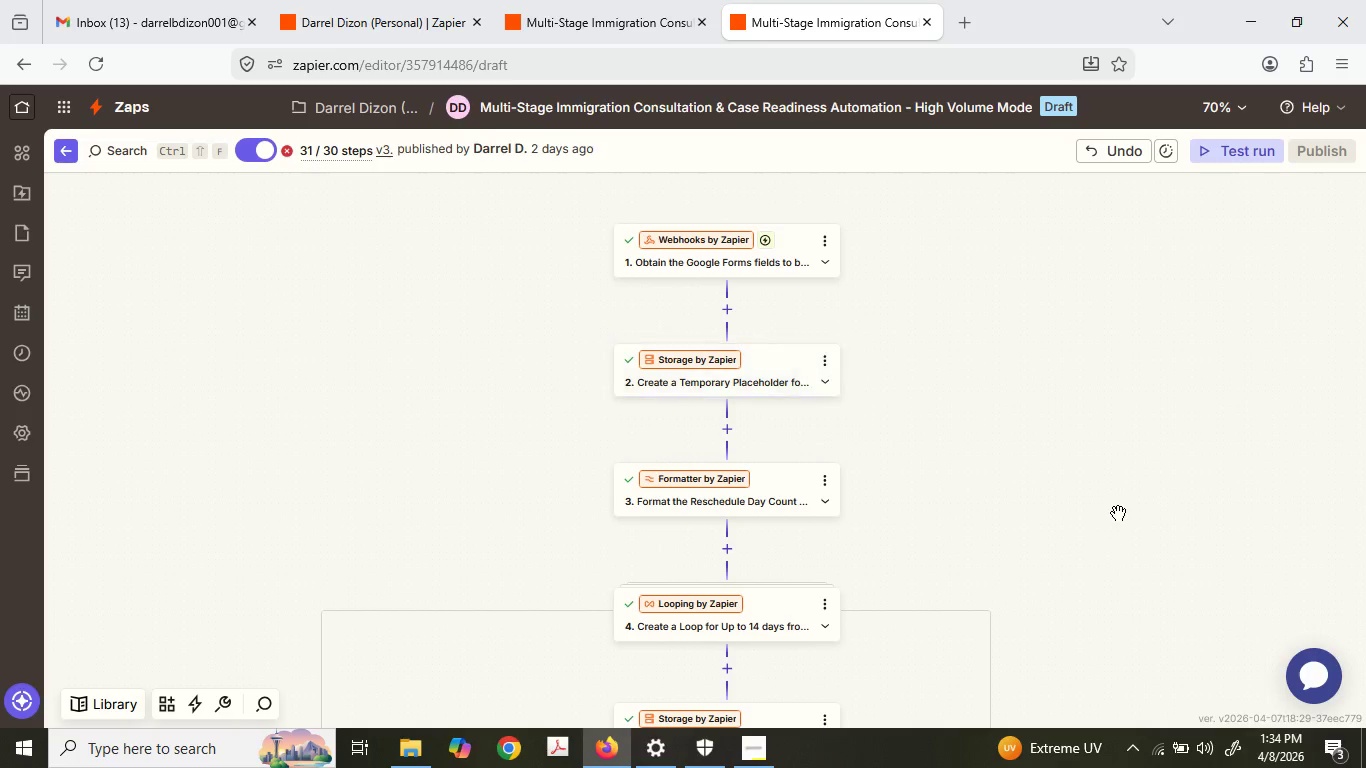 
scroll: coordinate [505, 510], scroll_direction: down, amount: 24.0
 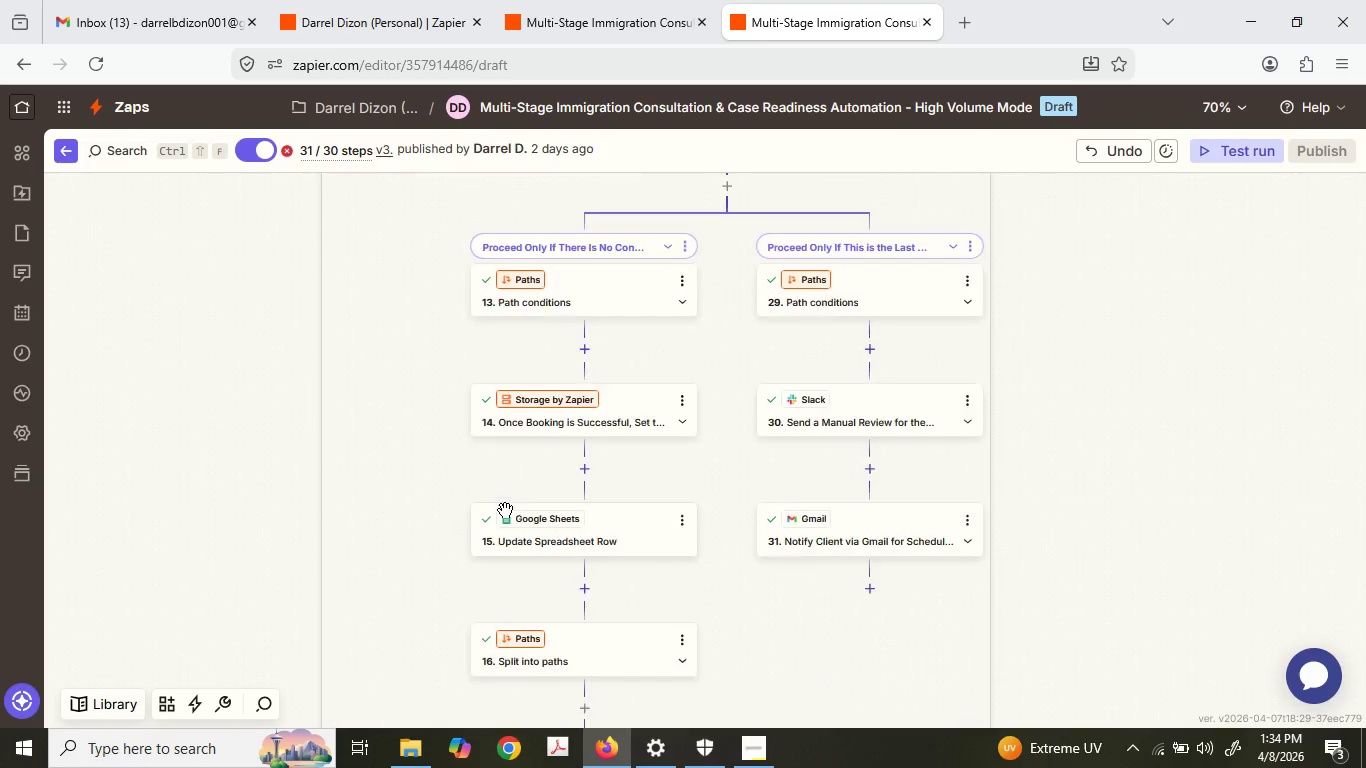 
scroll: coordinate [505, 510], scroll_direction: up, amount: 1.0
 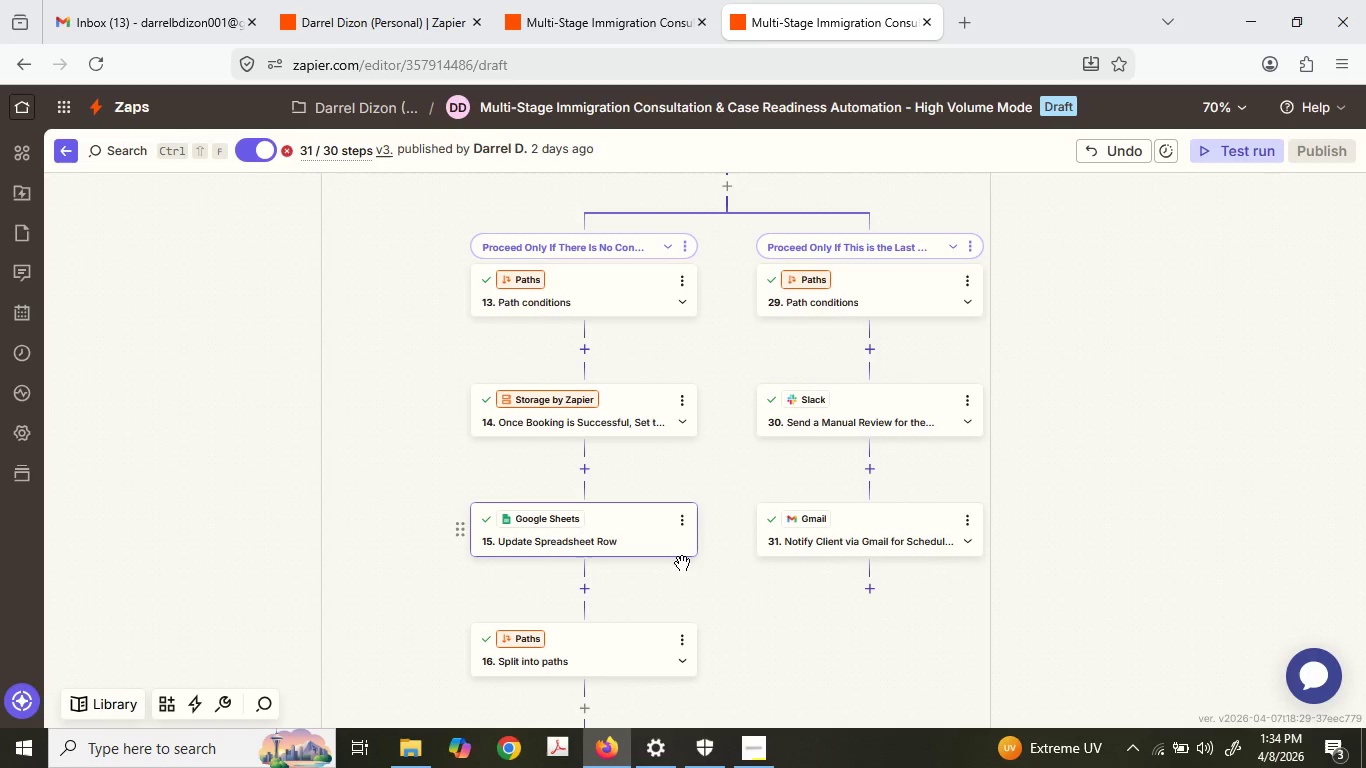 
scroll: coordinate [691, 532], scroll_direction: down, amount: 4.0
 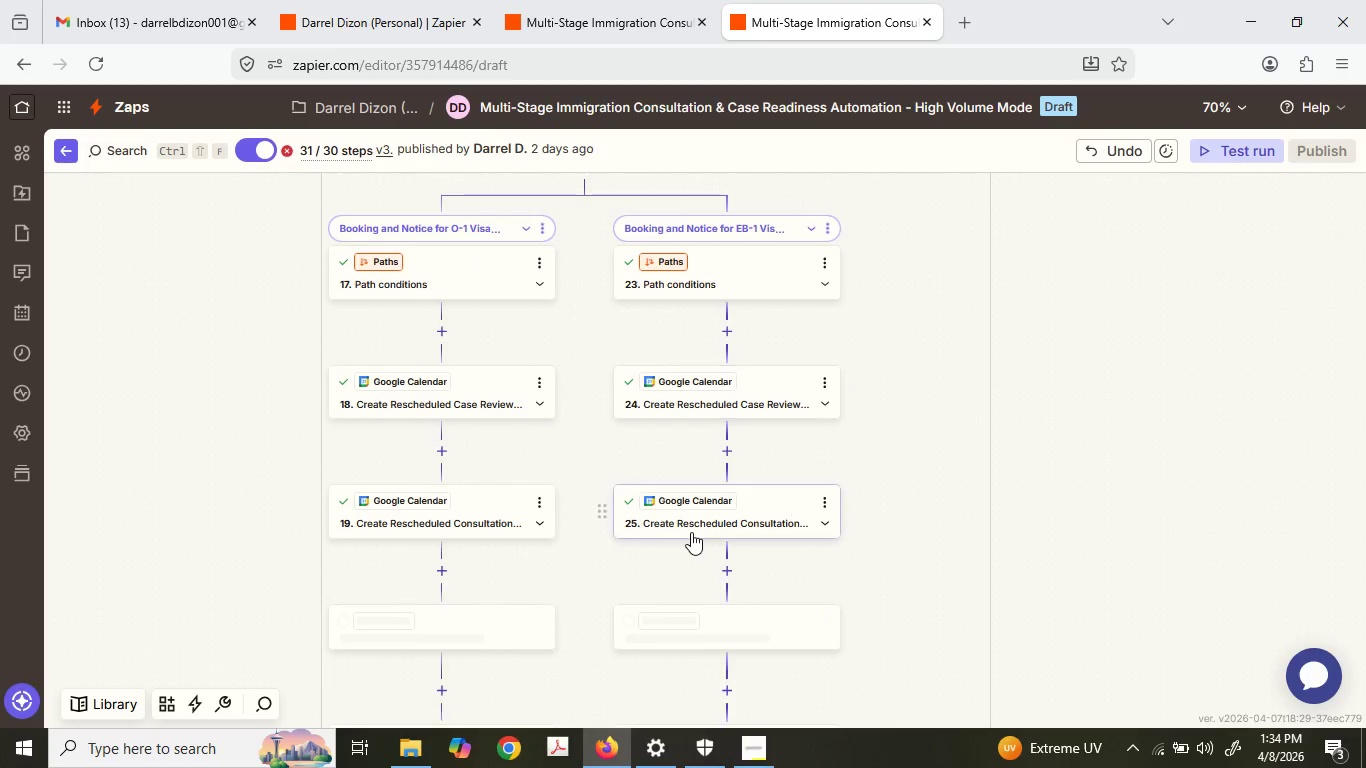 
scroll: coordinate [691, 532], scroll_direction: up, amount: 9.0
 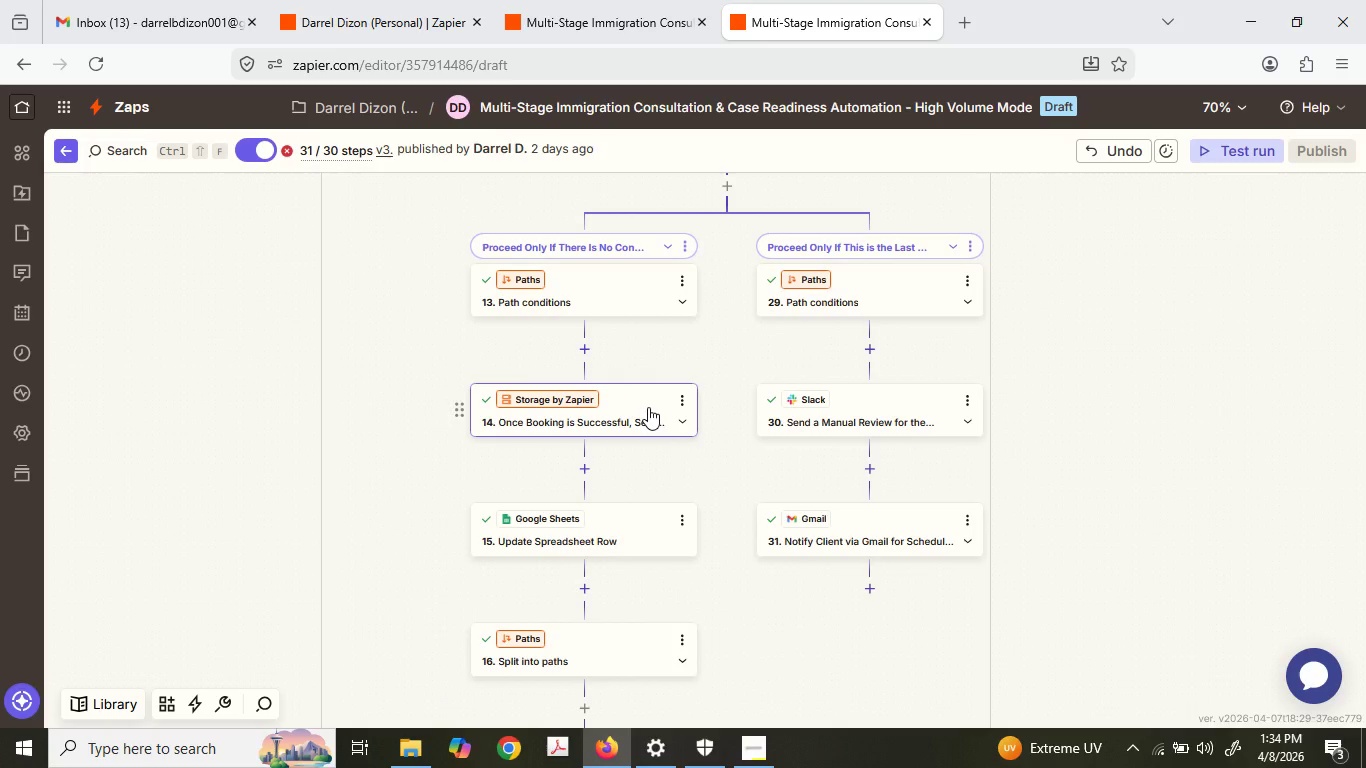 
left_click([648, 407])
 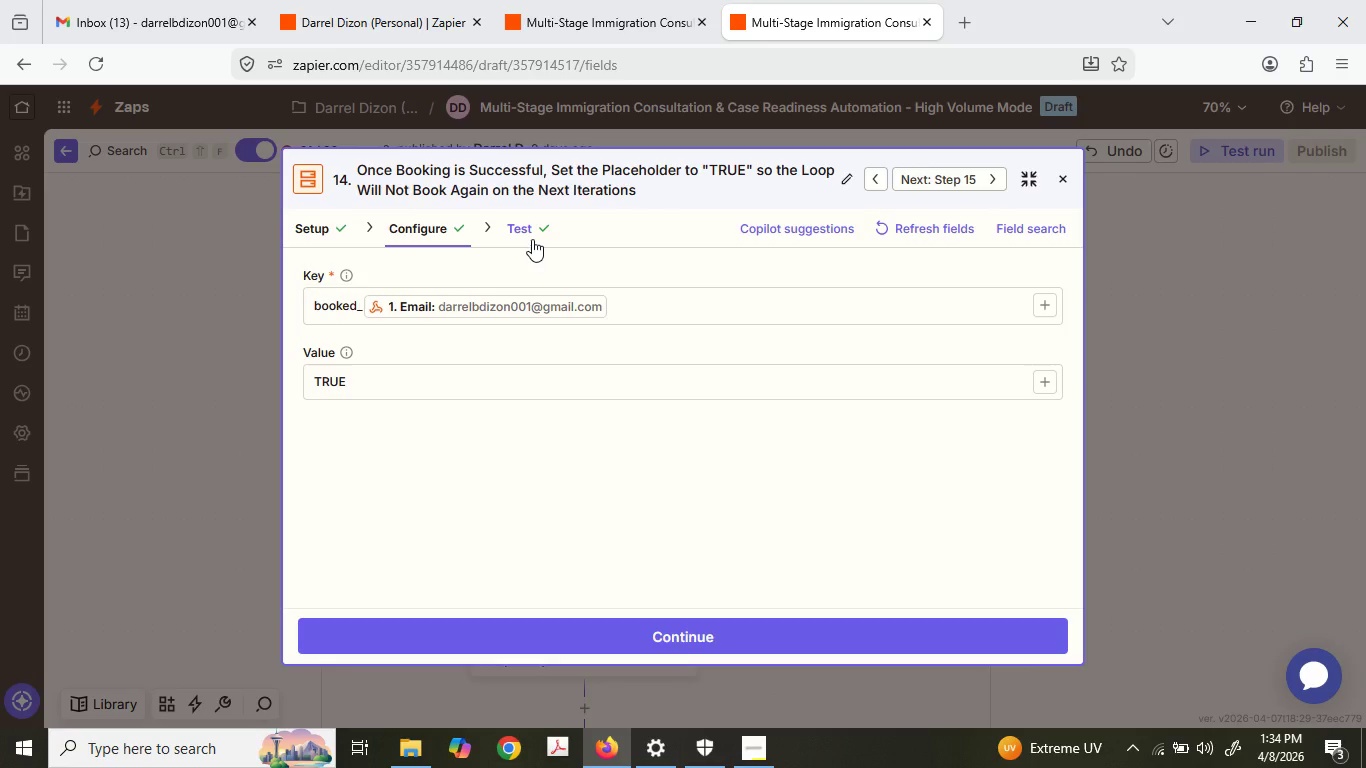 
wait(14.05)
 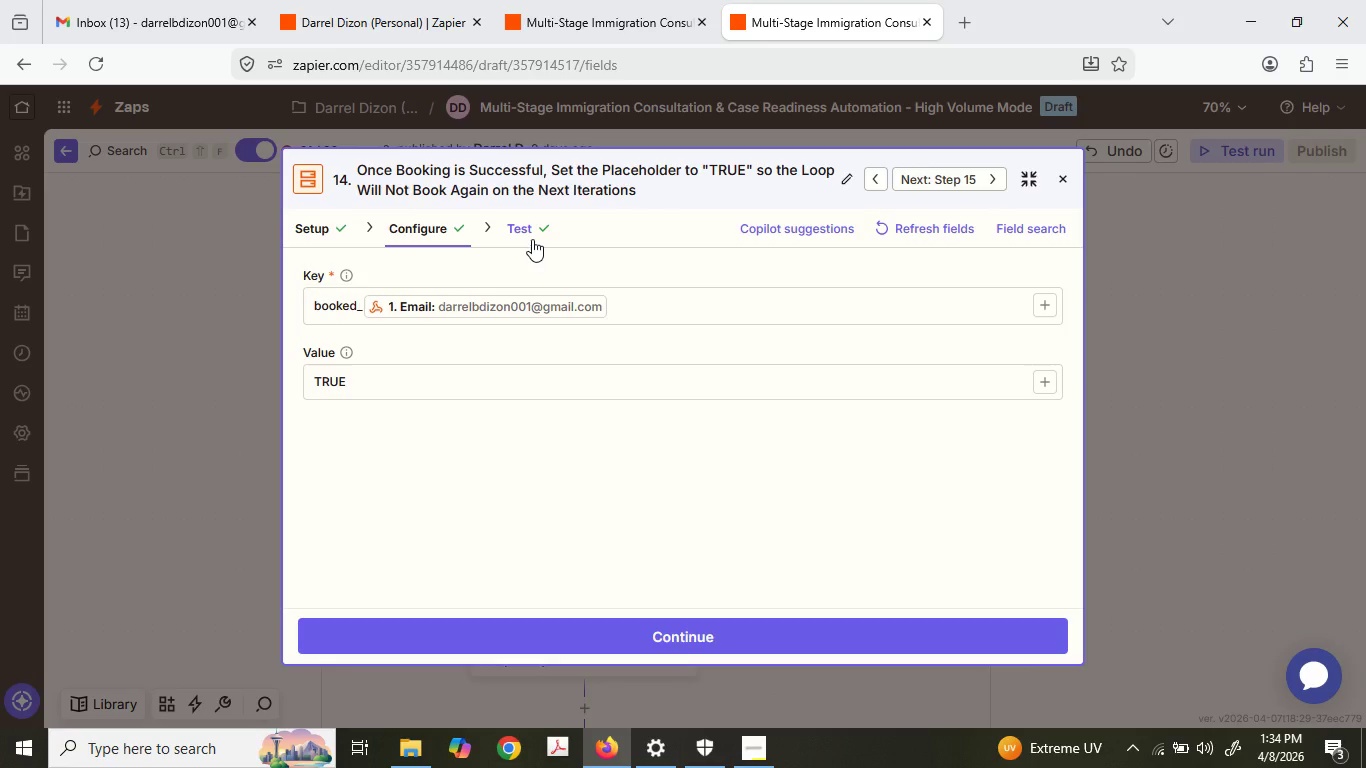 
left_click([517, 216])
 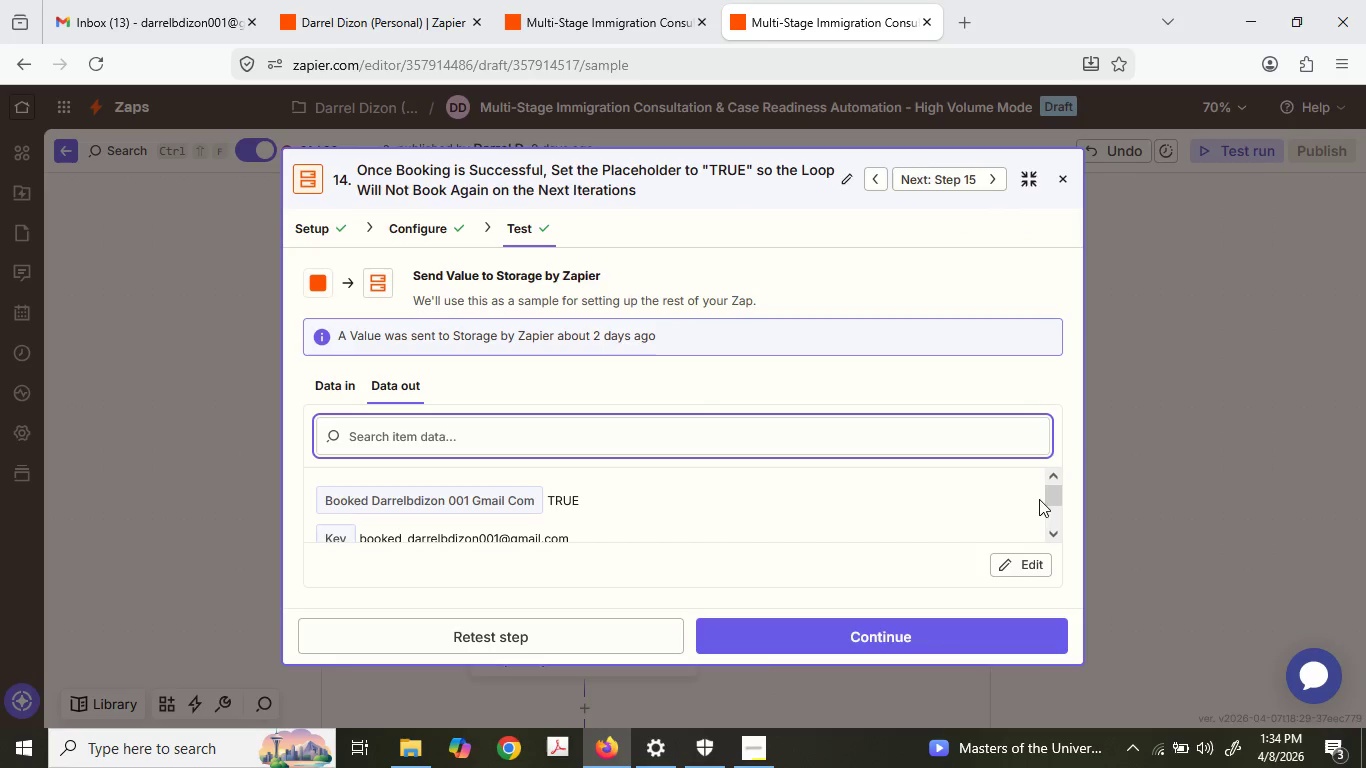 
scroll: coordinate [969, 487], scroll_direction: down, amount: 1.0
 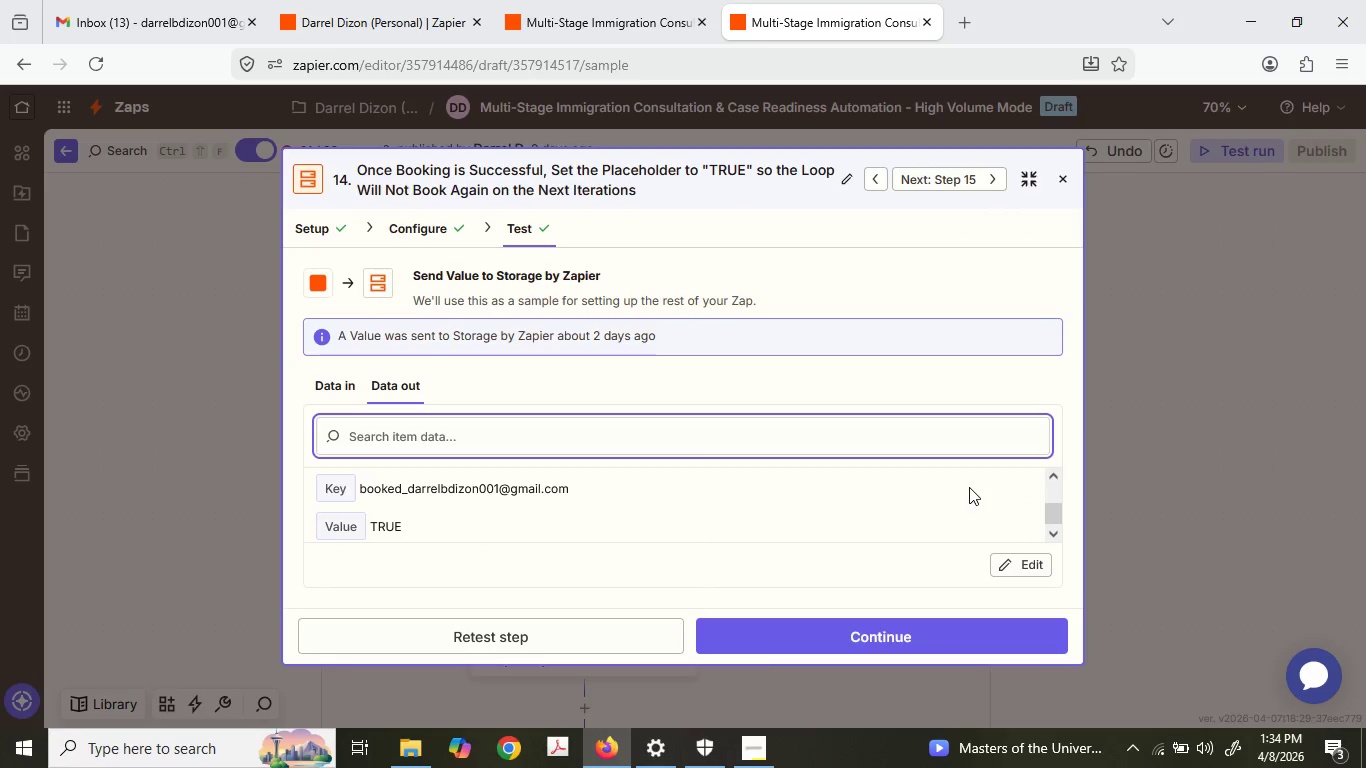 
scroll: coordinate [969, 487], scroll_direction: up, amount: 2.0
 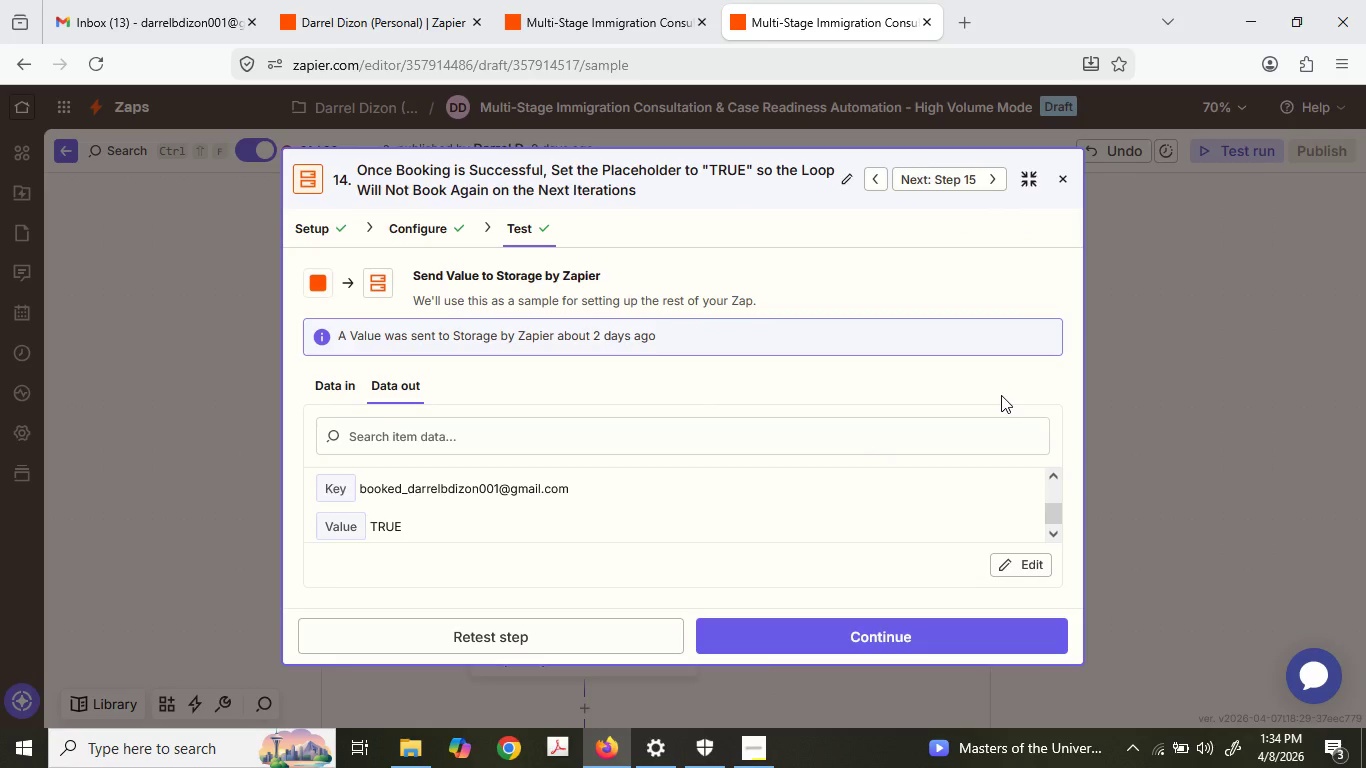 
left_click([1049, 474])
 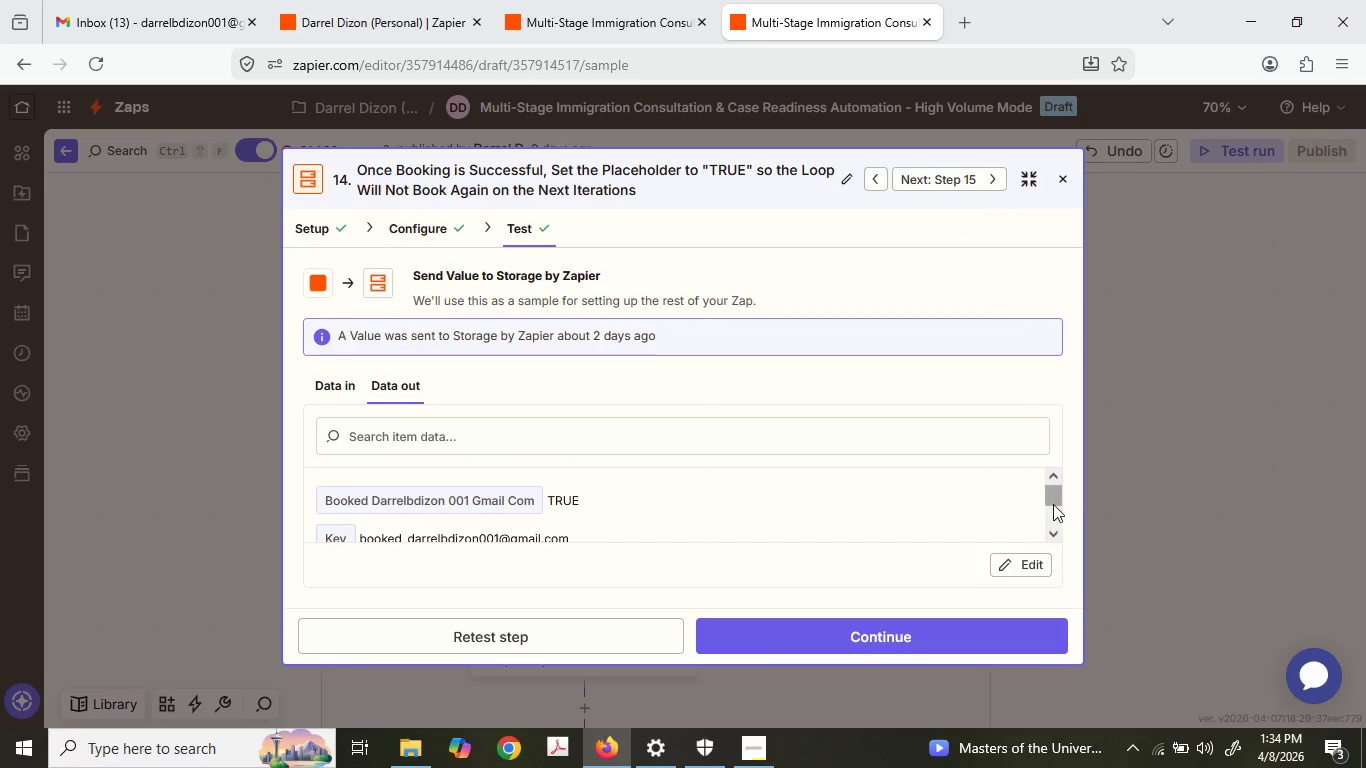 
left_click_drag(start_coordinate=[1050, 501], to_coordinate=[1052, 473])
 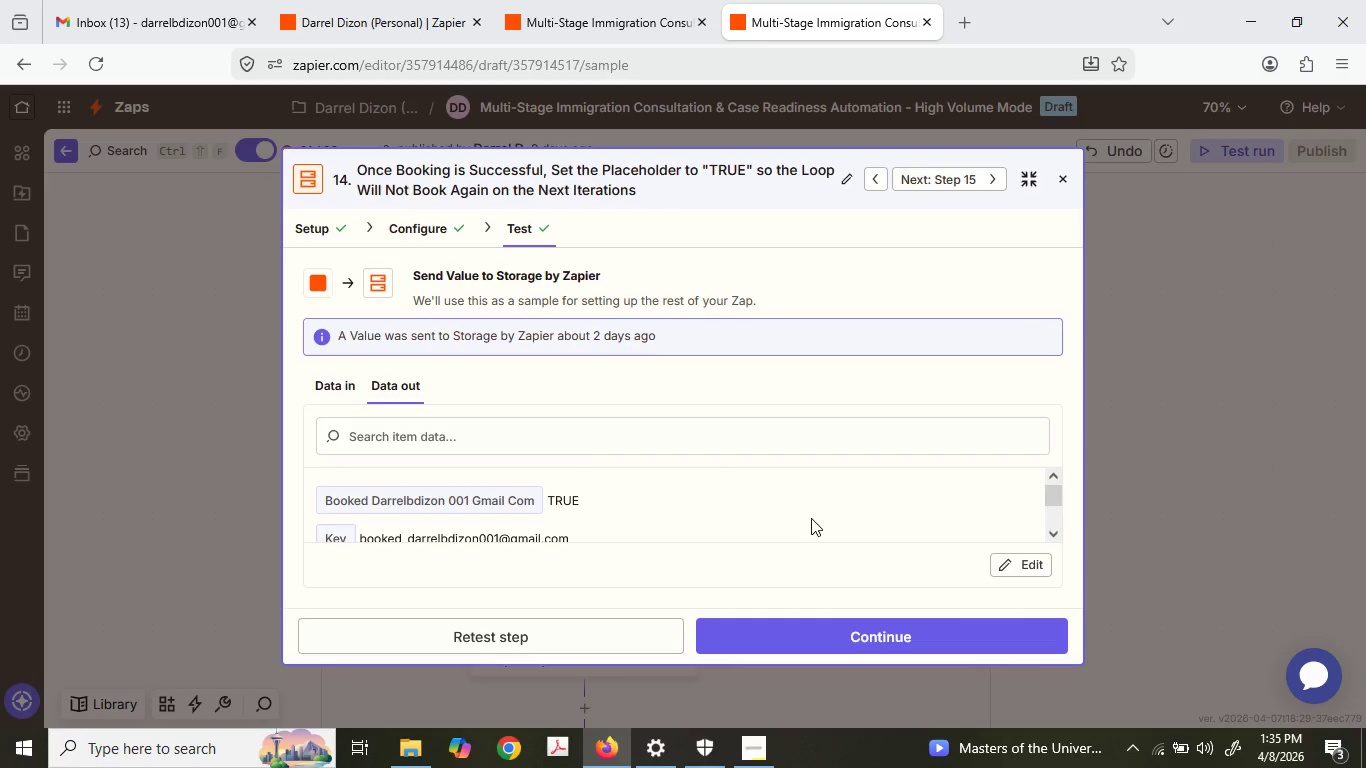 
scroll: coordinate [811, 517], scroll_direction: down, amount: 2.0
 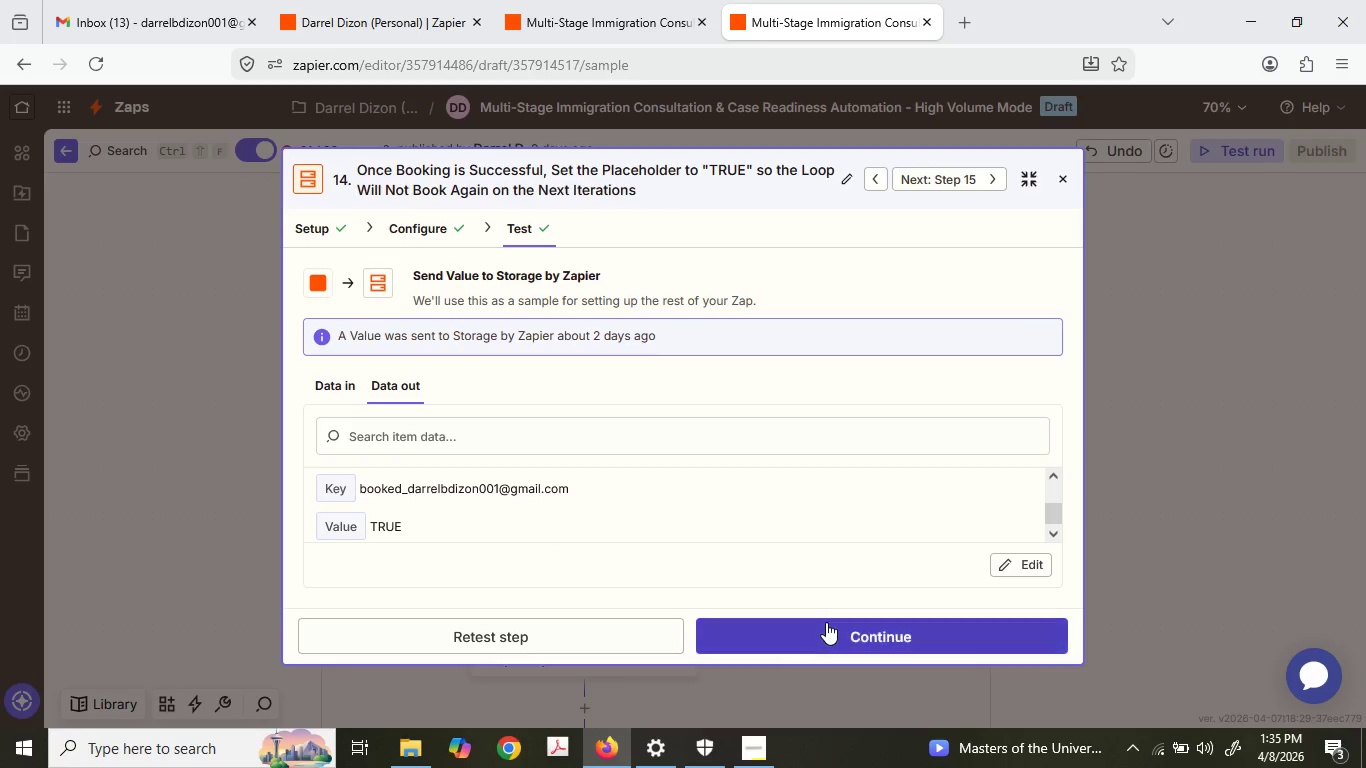 
left_click([826, 622])
 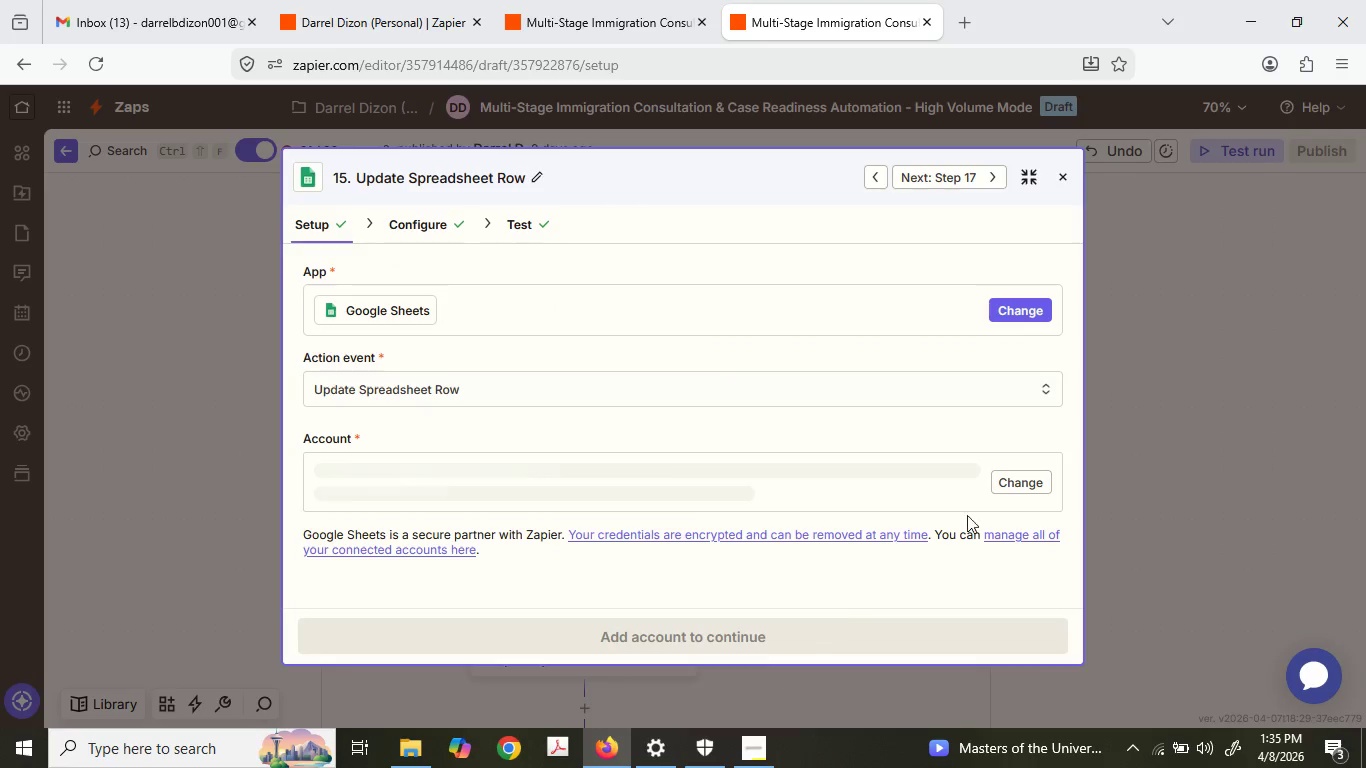 
left_click([1219, 371])
 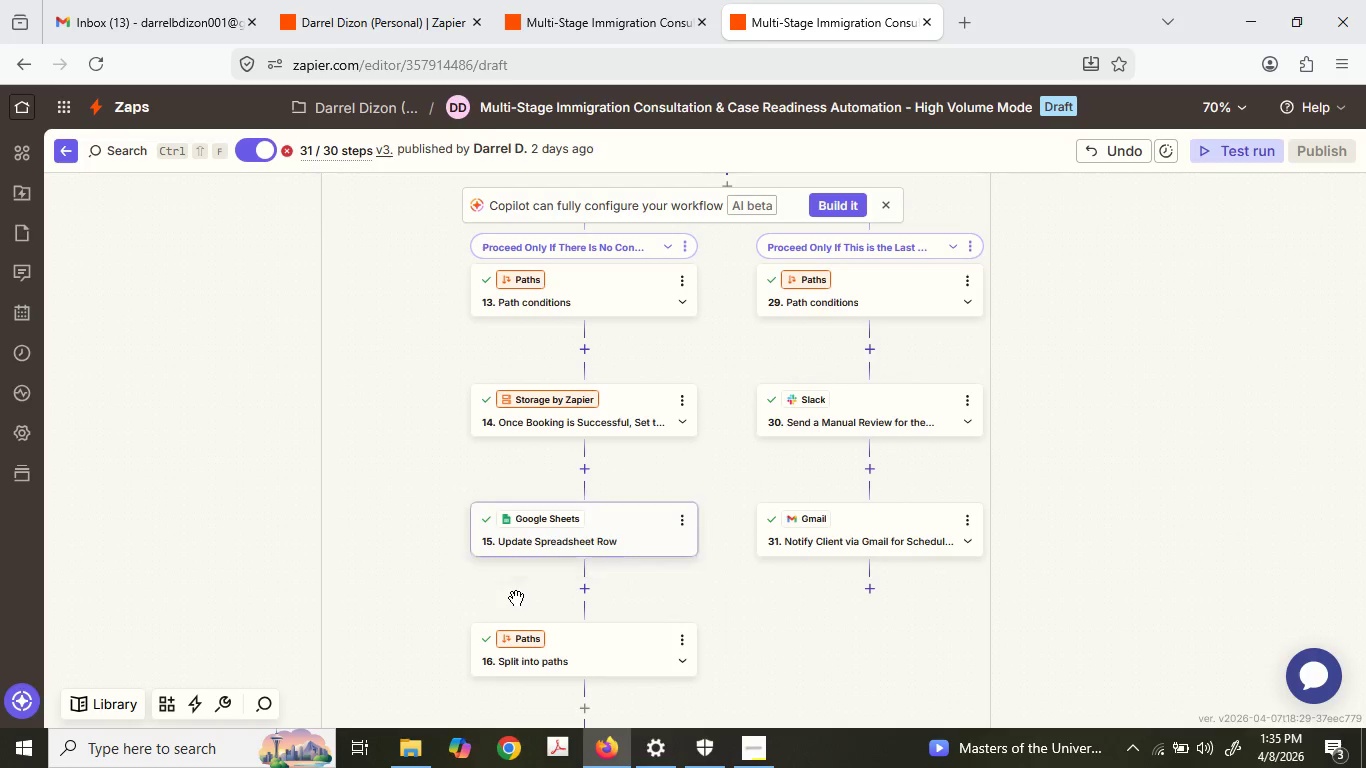 
scroll: coordinate [528, 583], scroll_direction: up, amount: 19.0
 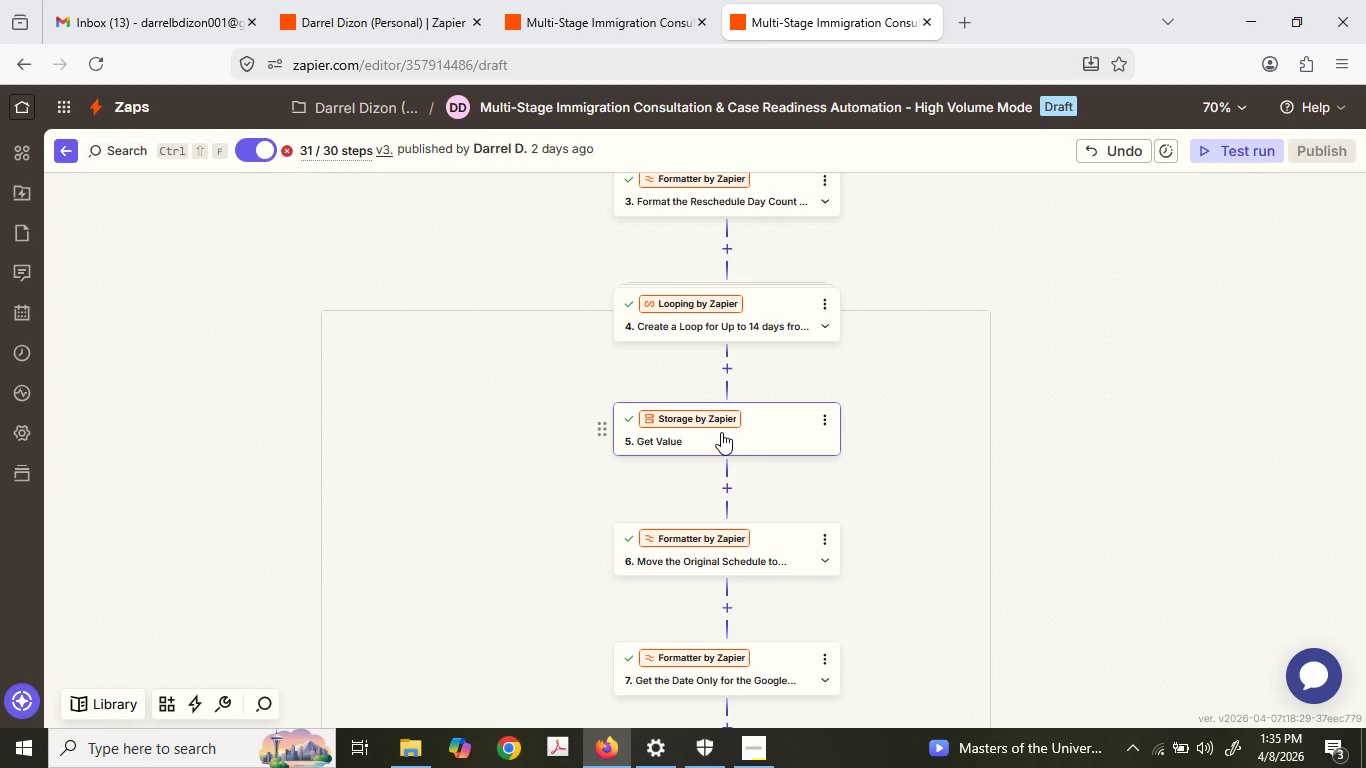 
left_click([721, 432])
 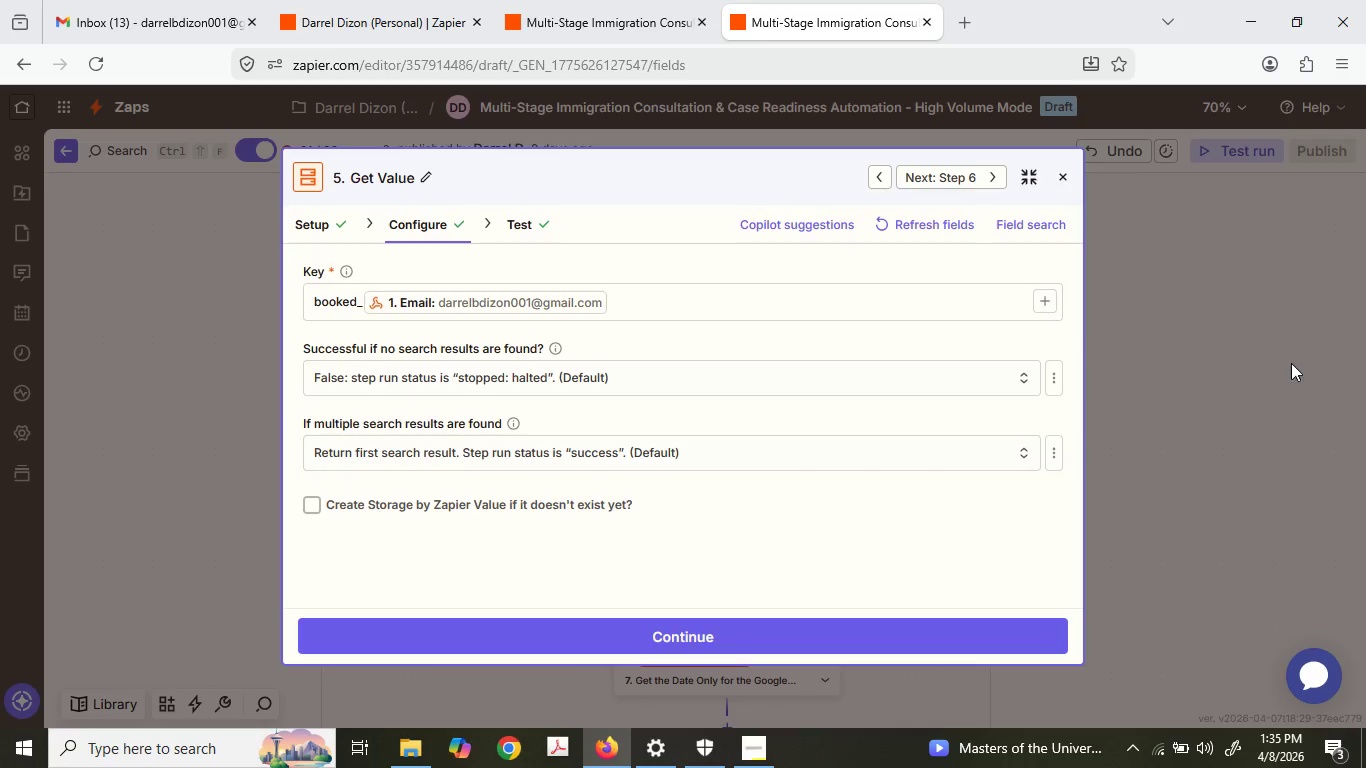 
left_click([1250, 378])
 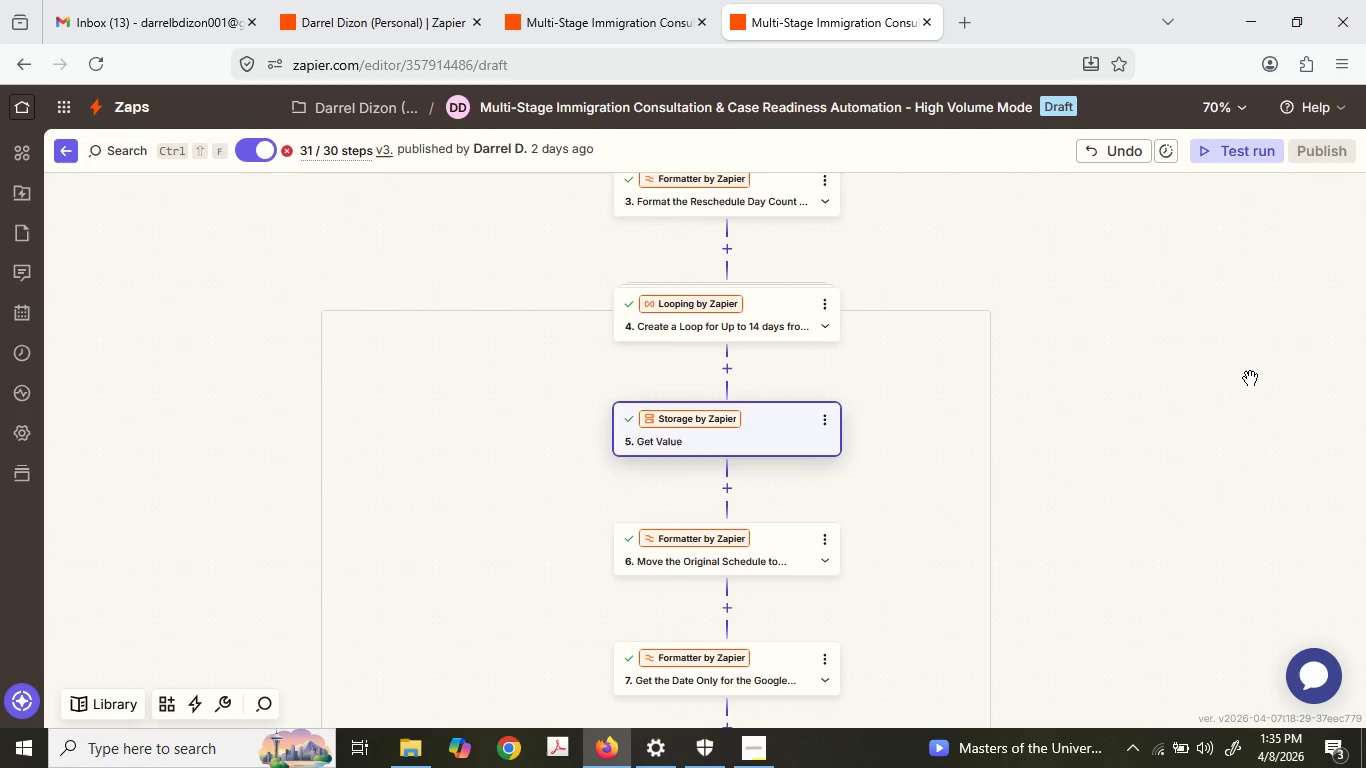 
scroll: coordinate [603, 584], scroll_direction: down, amount: 16.0
 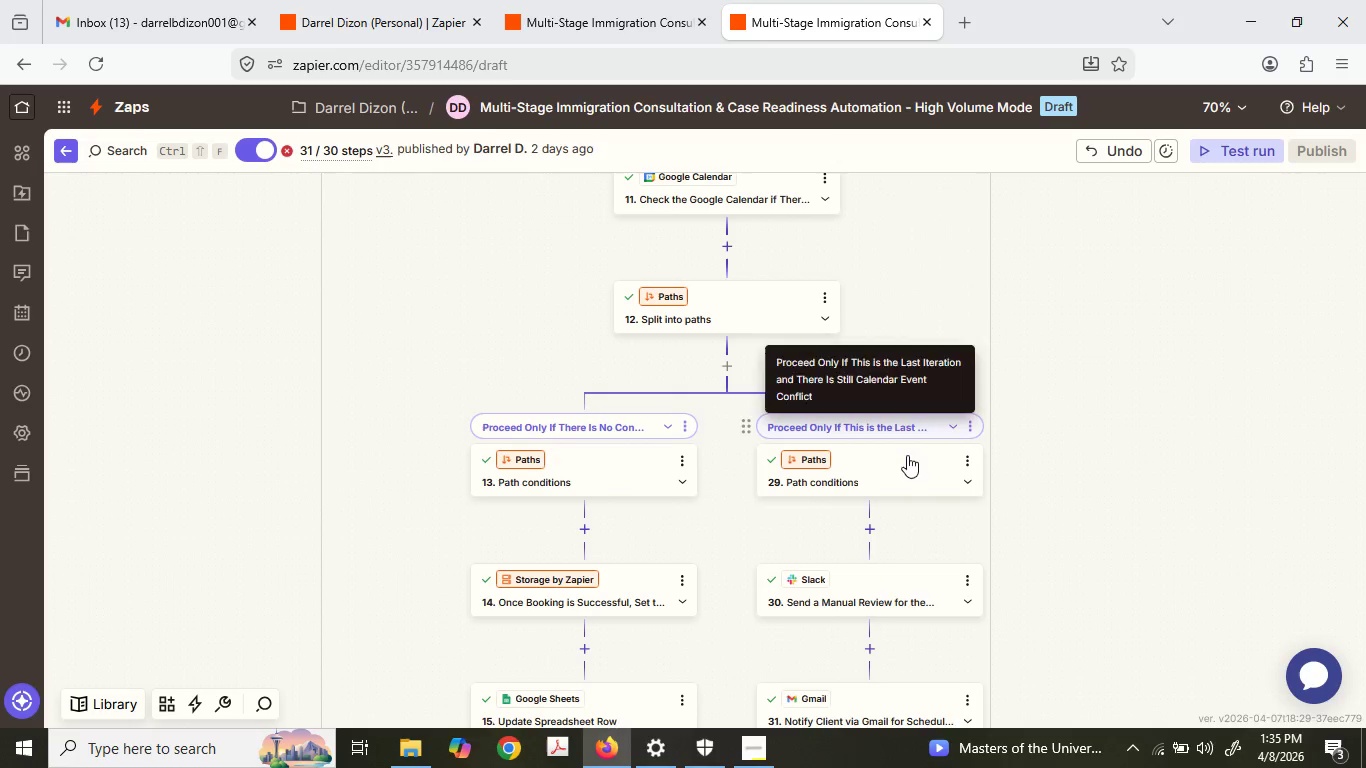 
left_click([907, 464])
 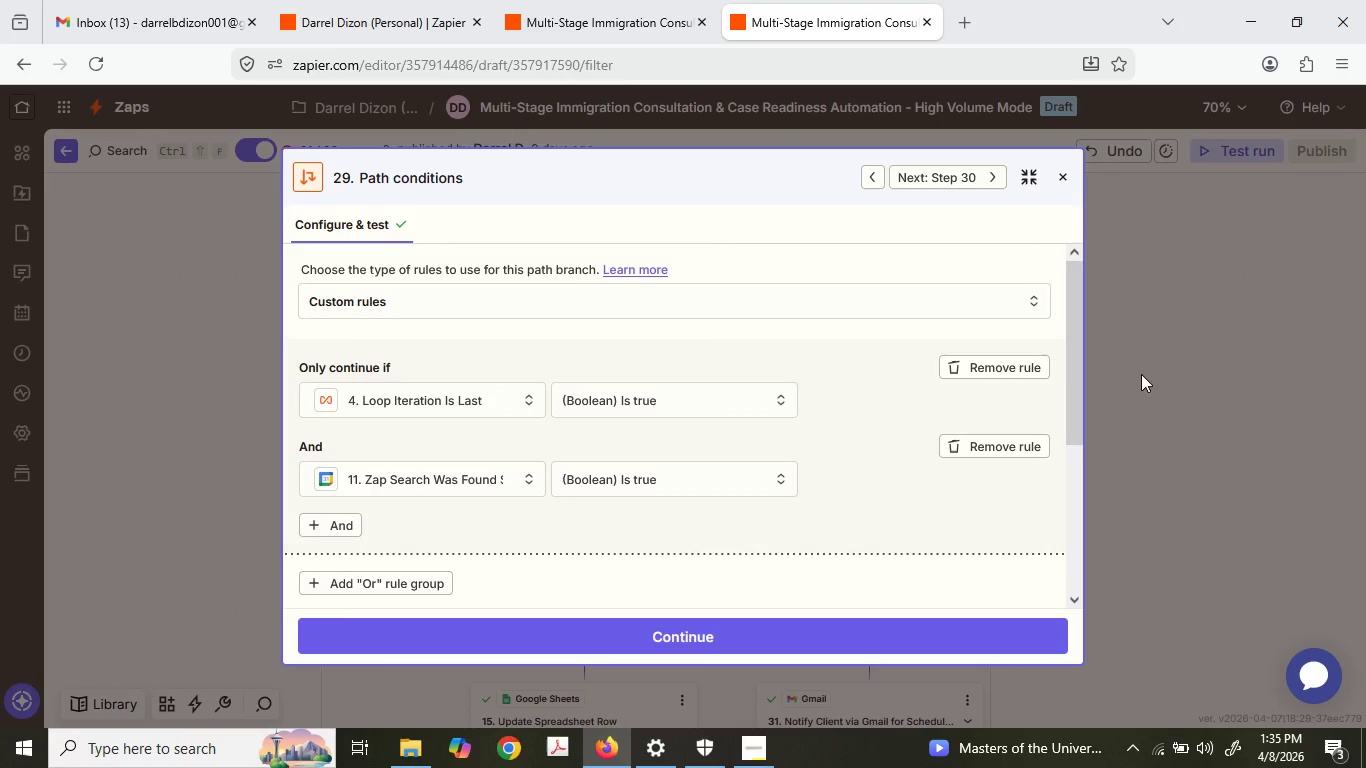 
wait(5.3)
 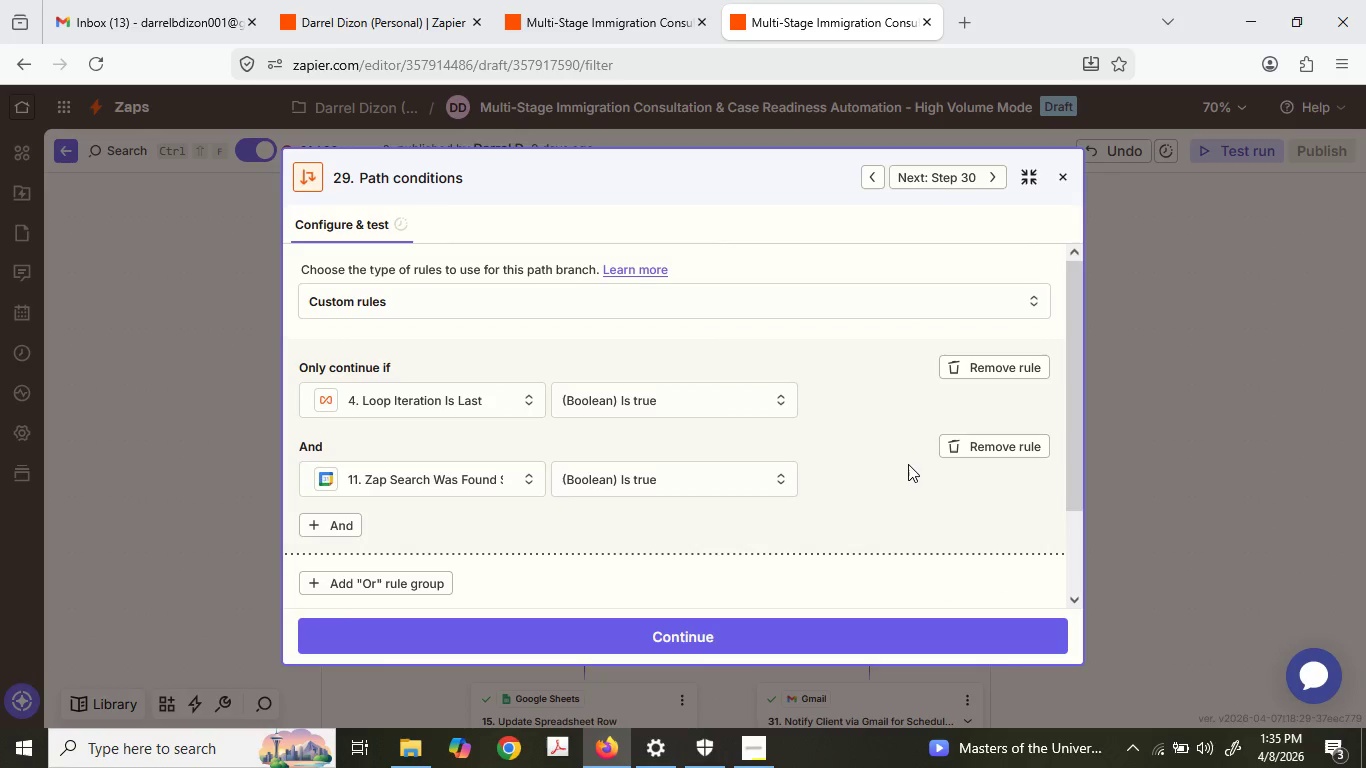 
left_click([1141, 374])
 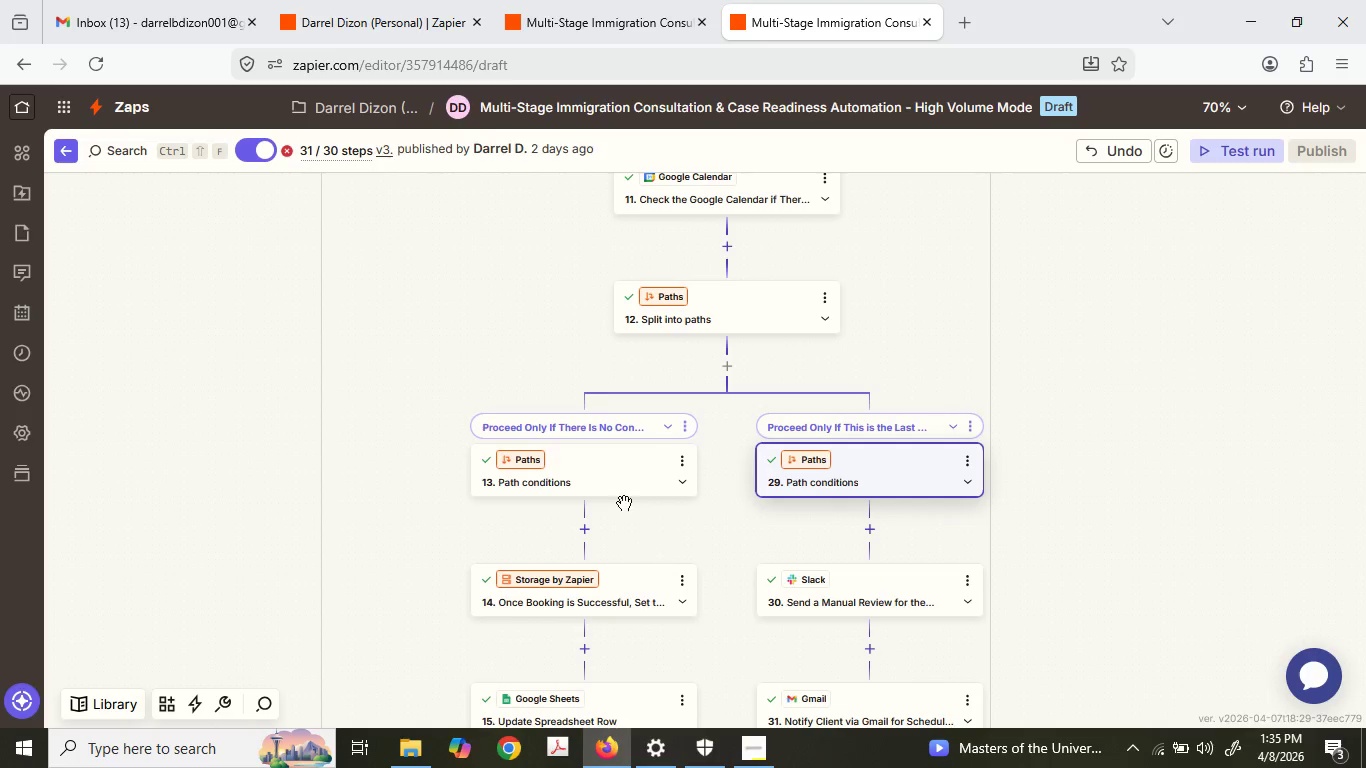 
left_click([613, 476])
 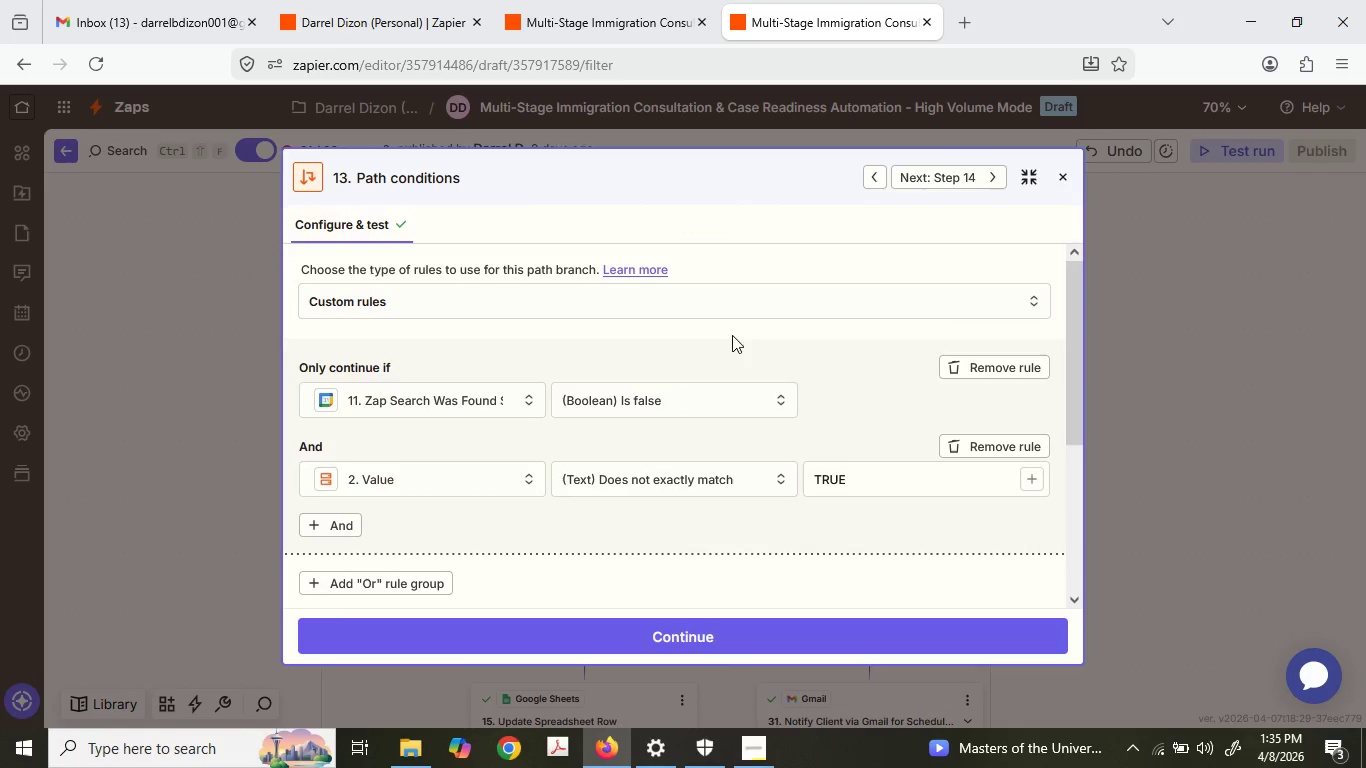 
wait(8.44)
 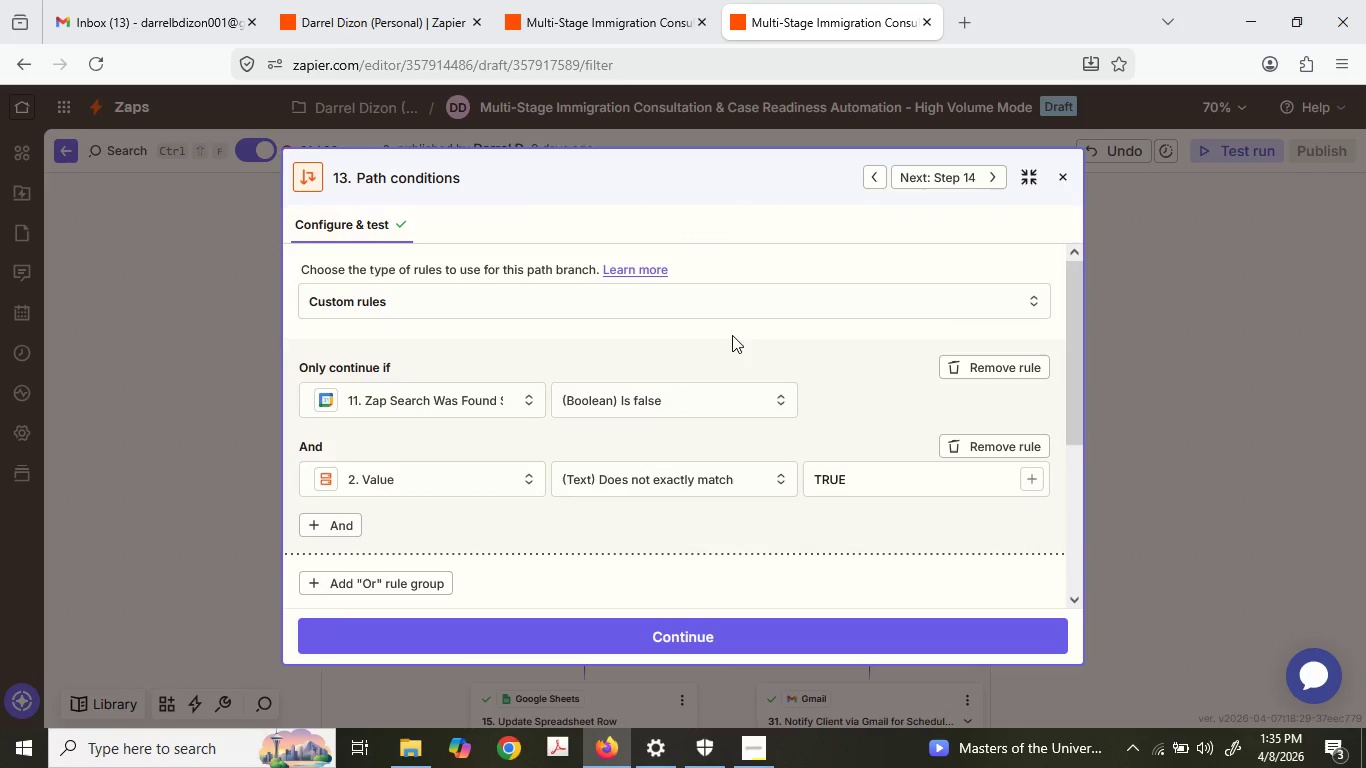 
left_click([1086, 358])
 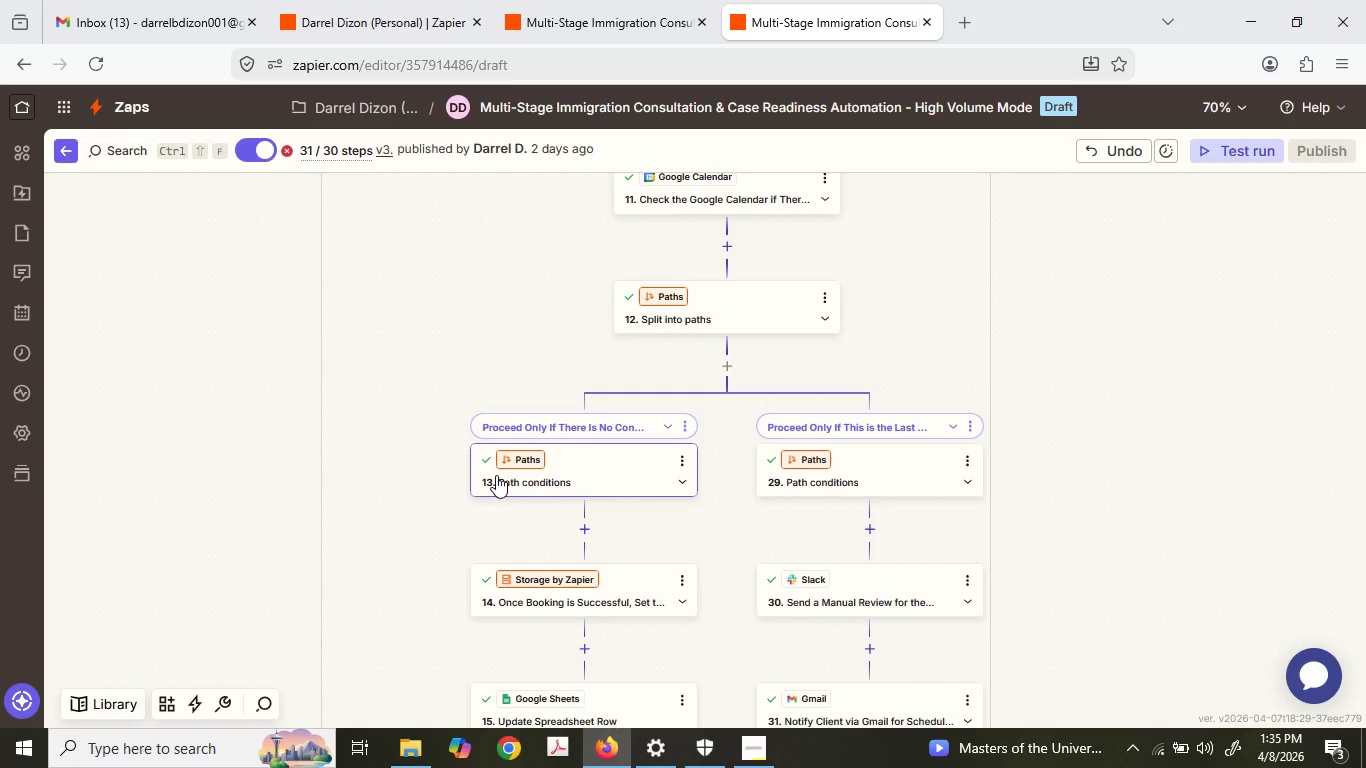 
scroll: coordinate [762, 343], scroll_direction: up, amount: 5.0
 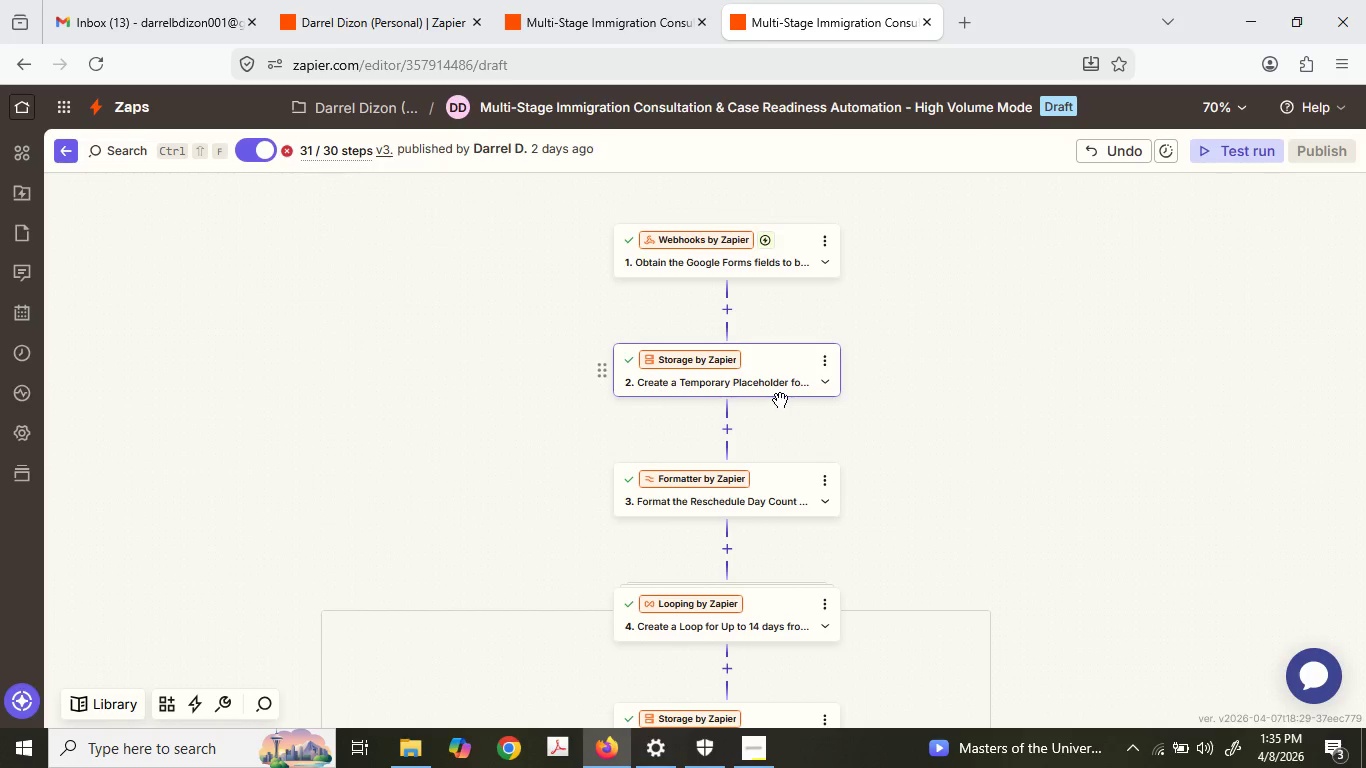 
scroll: coordinate [780, 400], scroll_direction: down, amount: 2.0
 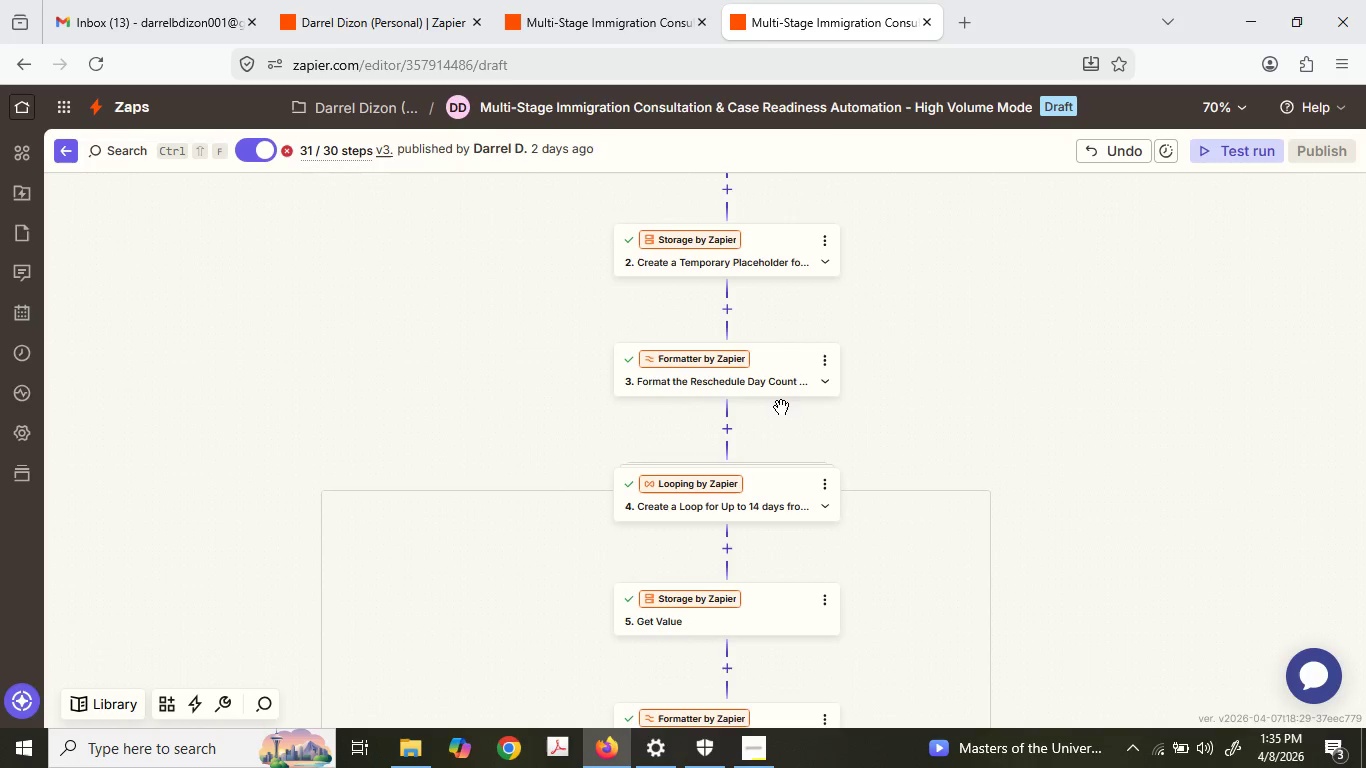 
scroll: coordinate [781, 407], scroll_direction: up, amount: 2.0
 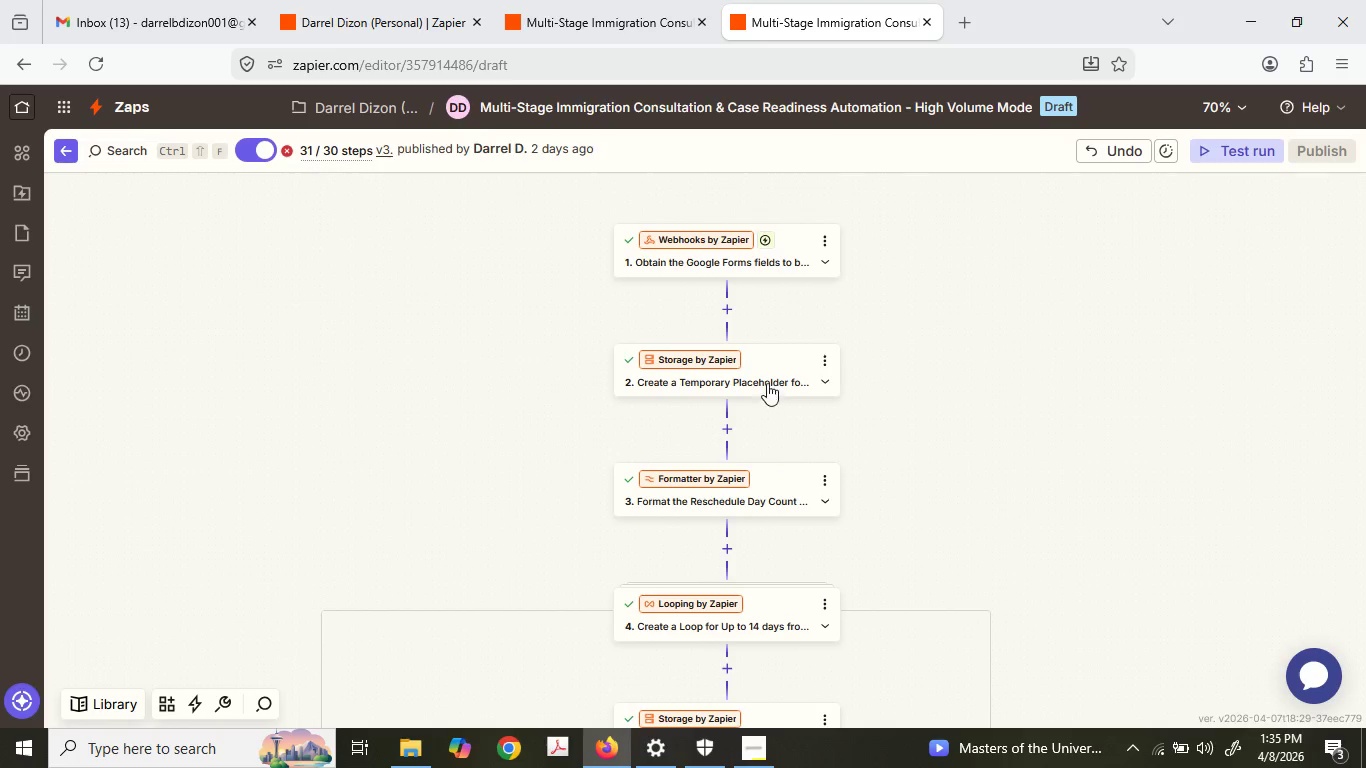 
left_click([765, 377])
 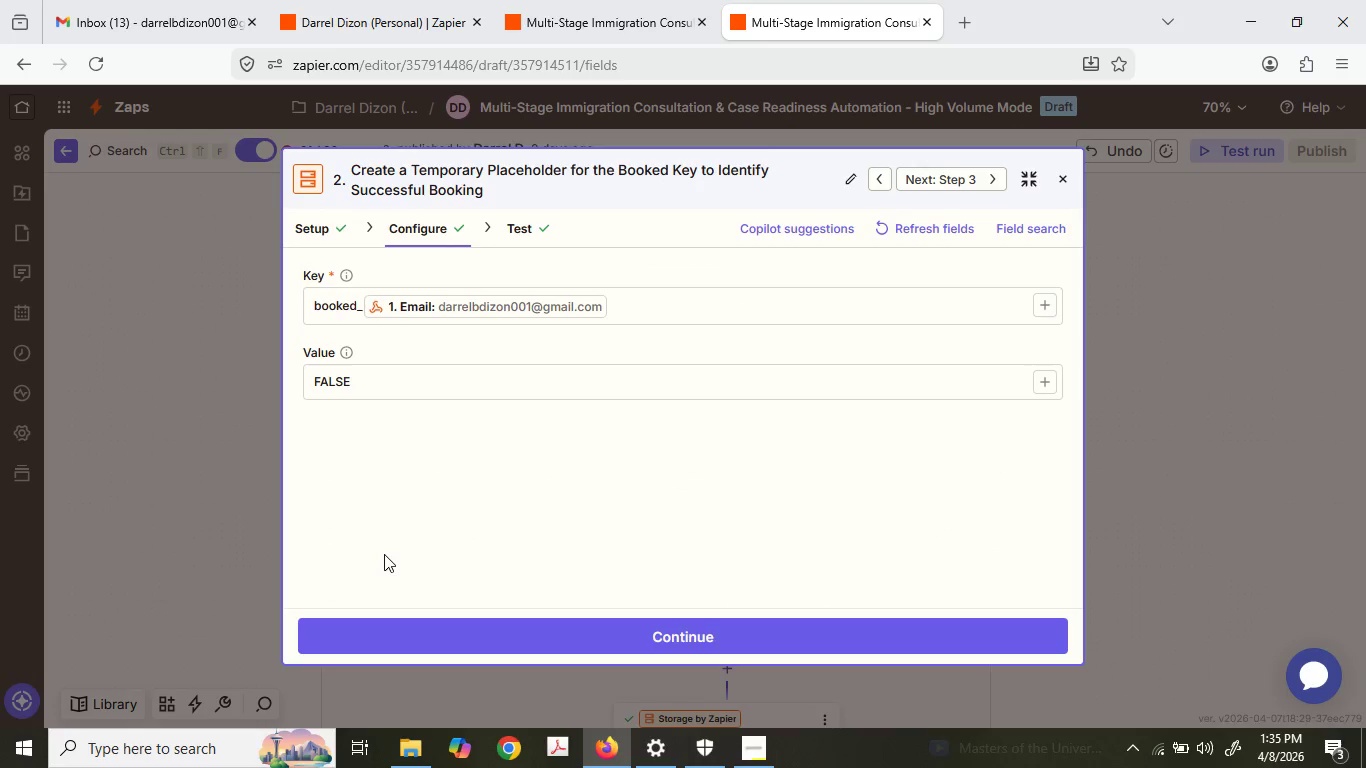 
left_click([1178, 381])
 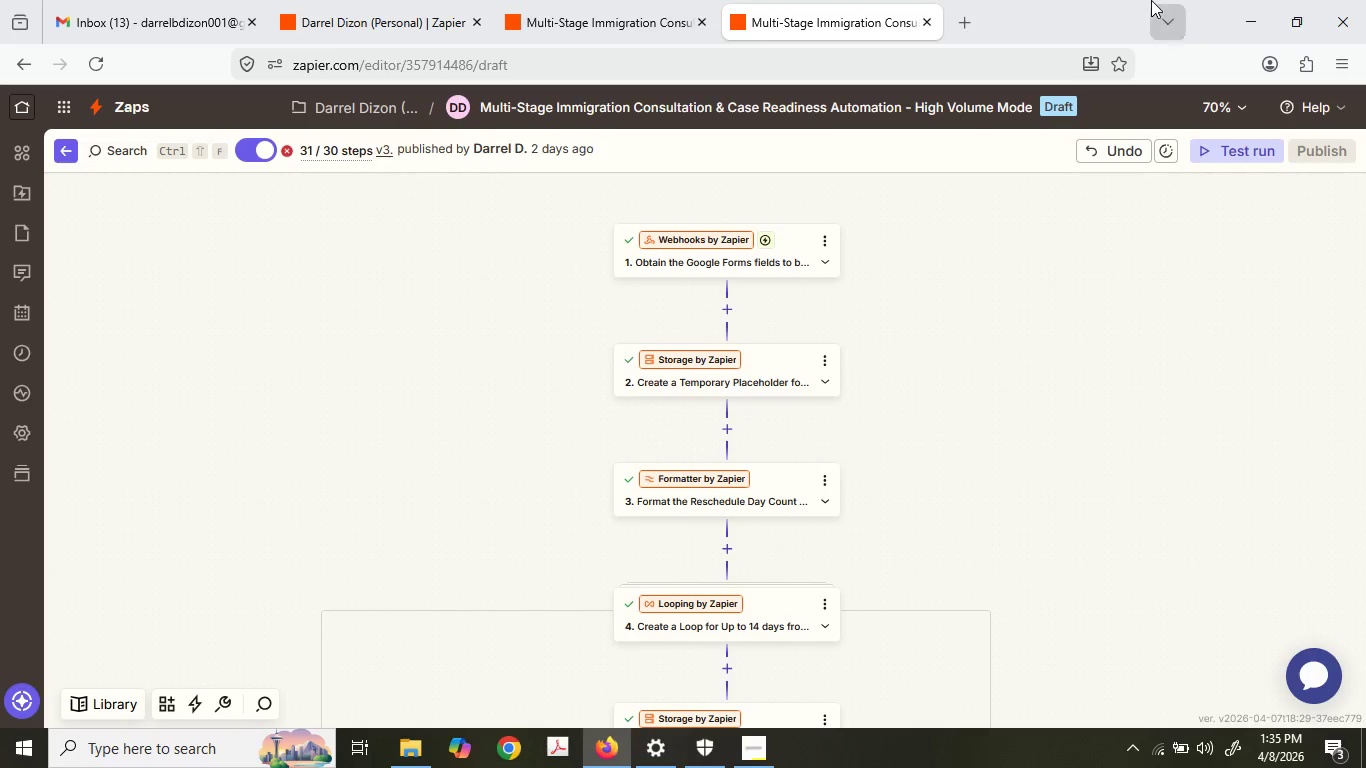 
left_click([958, 24])
 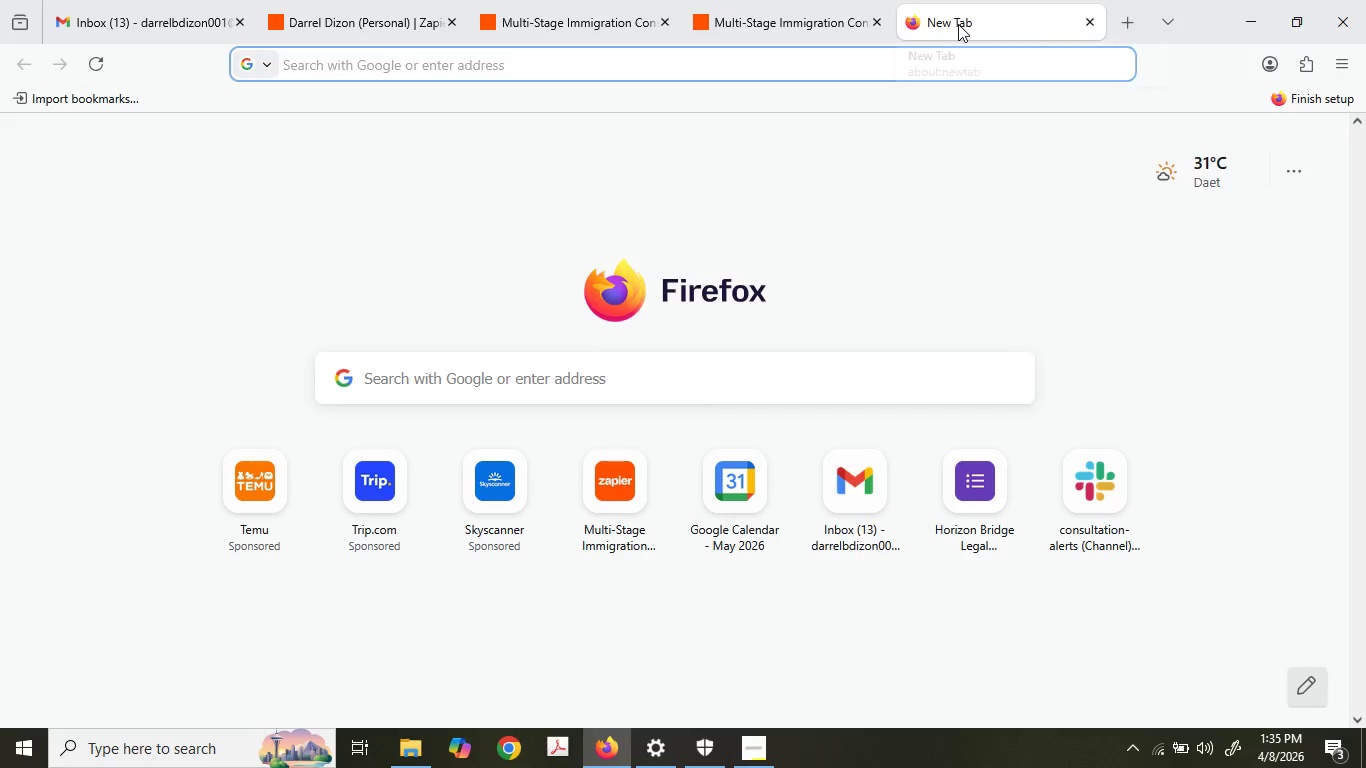 
type(calena)
key(Backspace)
 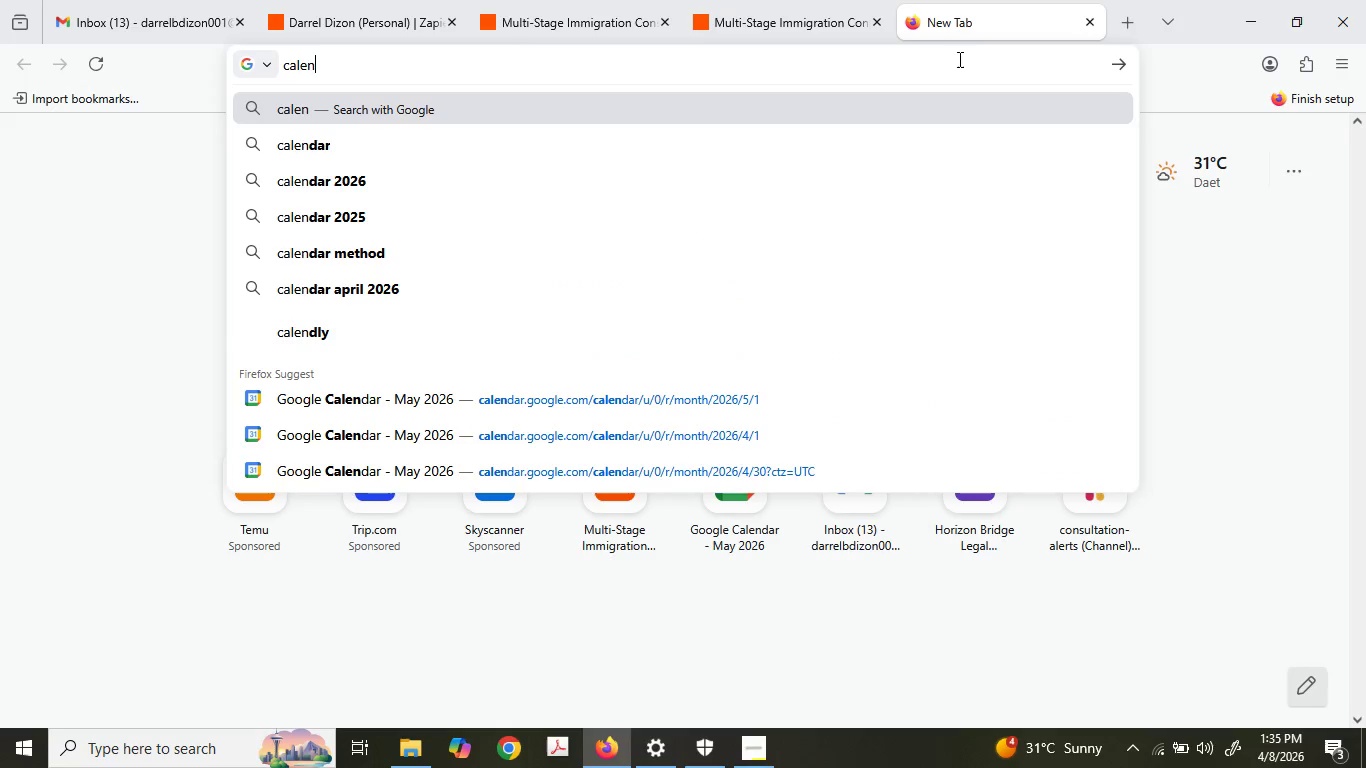 
type(a)
key(Backspace)
type(ar)
key(Backspace)
key(Backspace)
type(ar)
key(Backspace)
key(Backspace)
type(d\)
key(Backspace)
 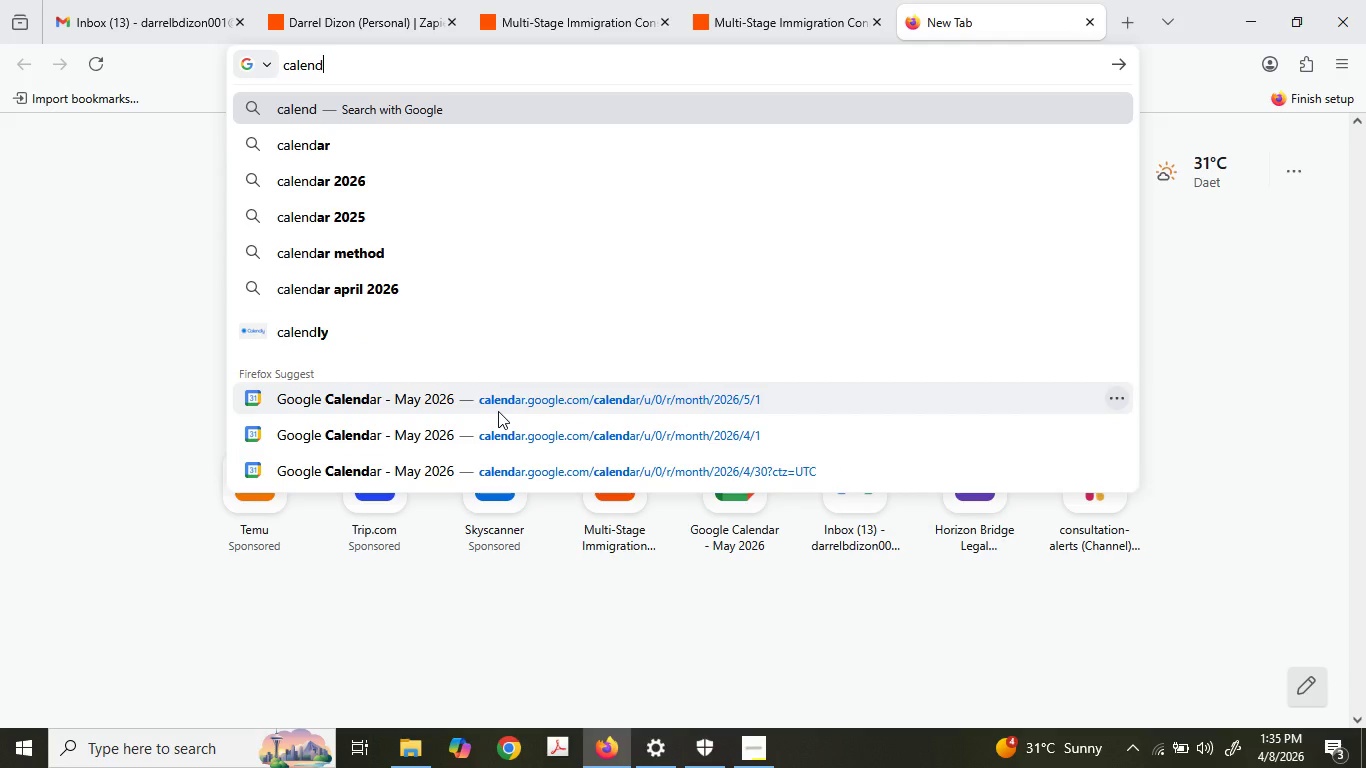 
left_click([498, 411])
 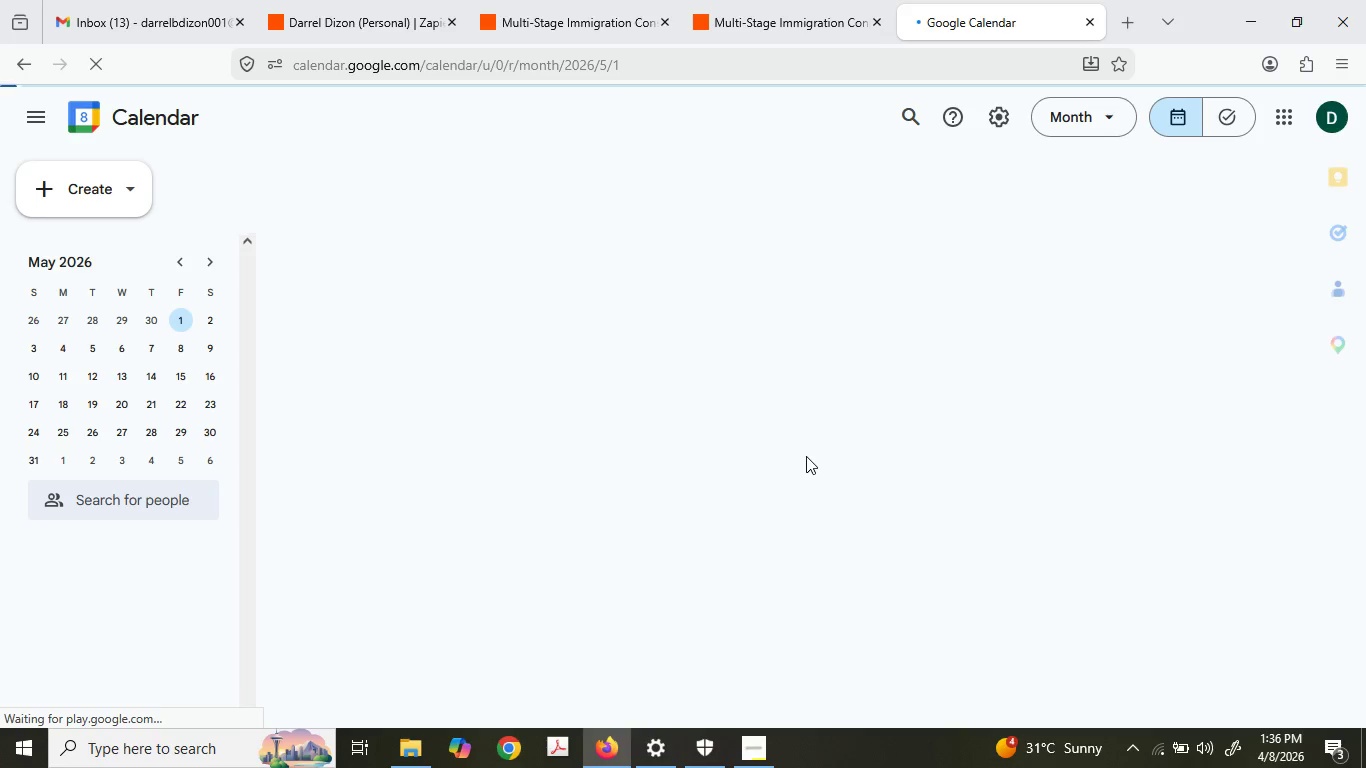 
wait(7.98)
 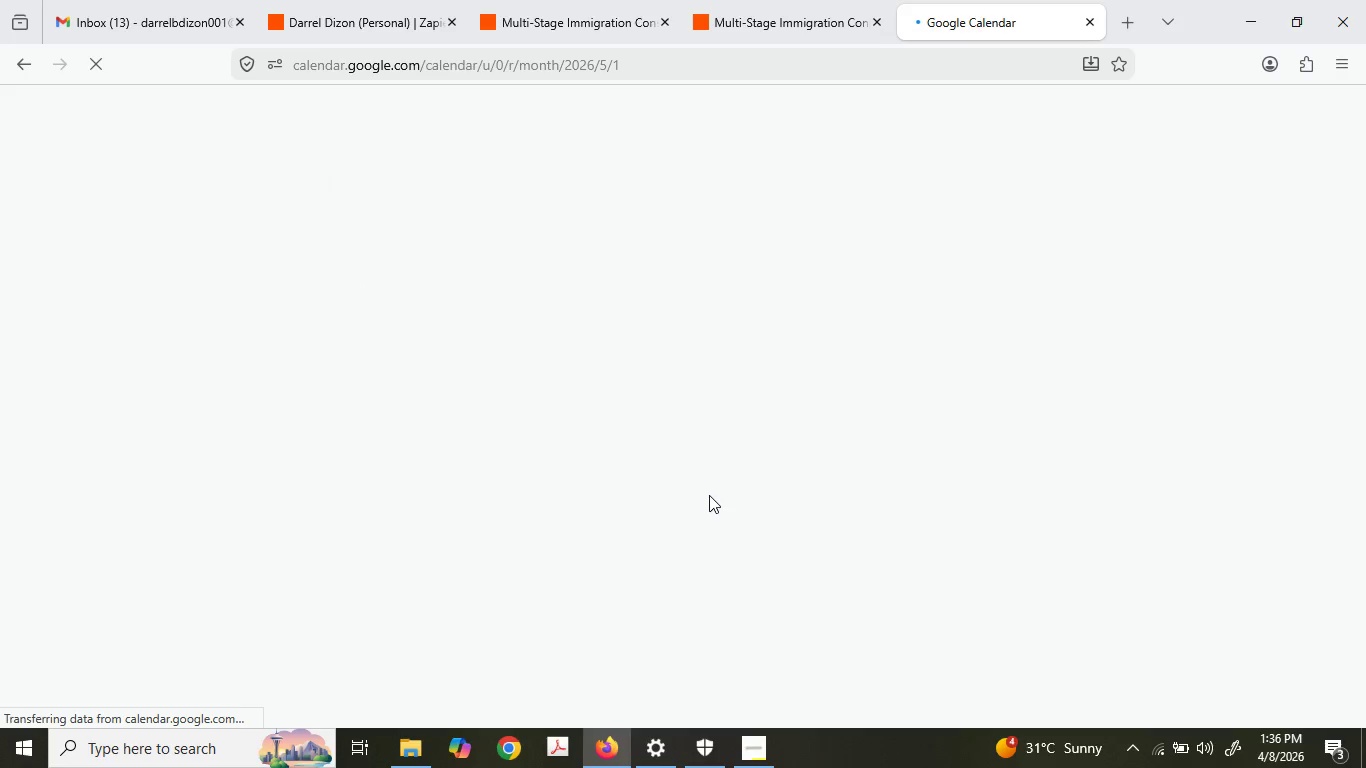 
mouse_move([782, 387])
 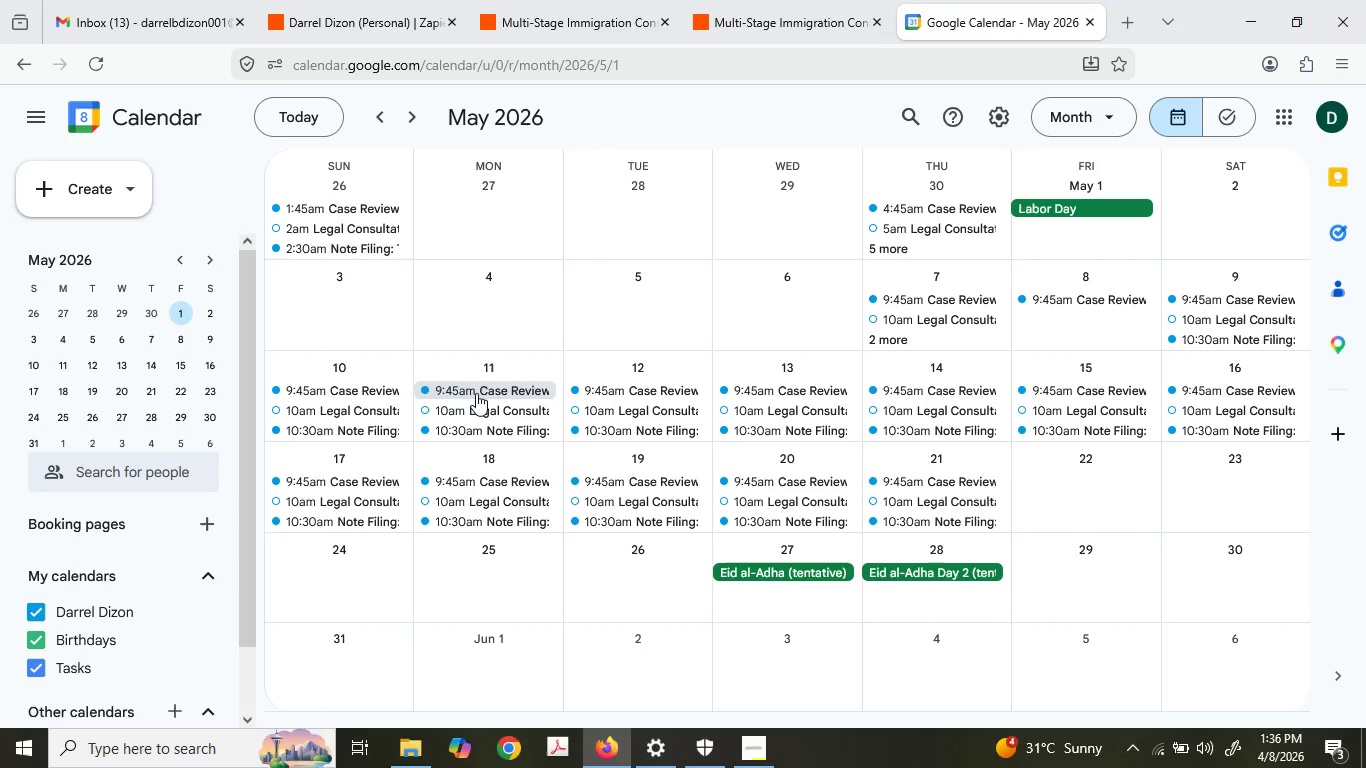 
right_click([475, 392])
 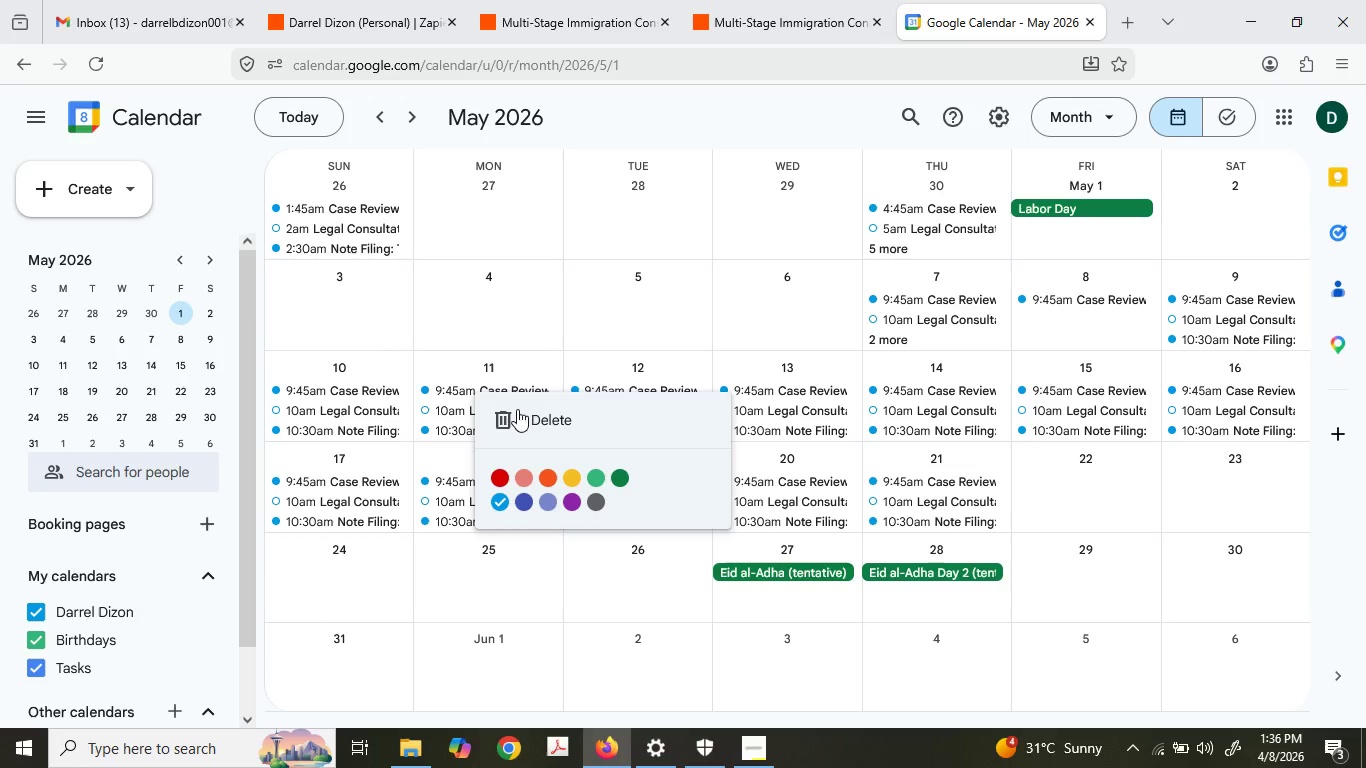 
left_click([548, 421])
 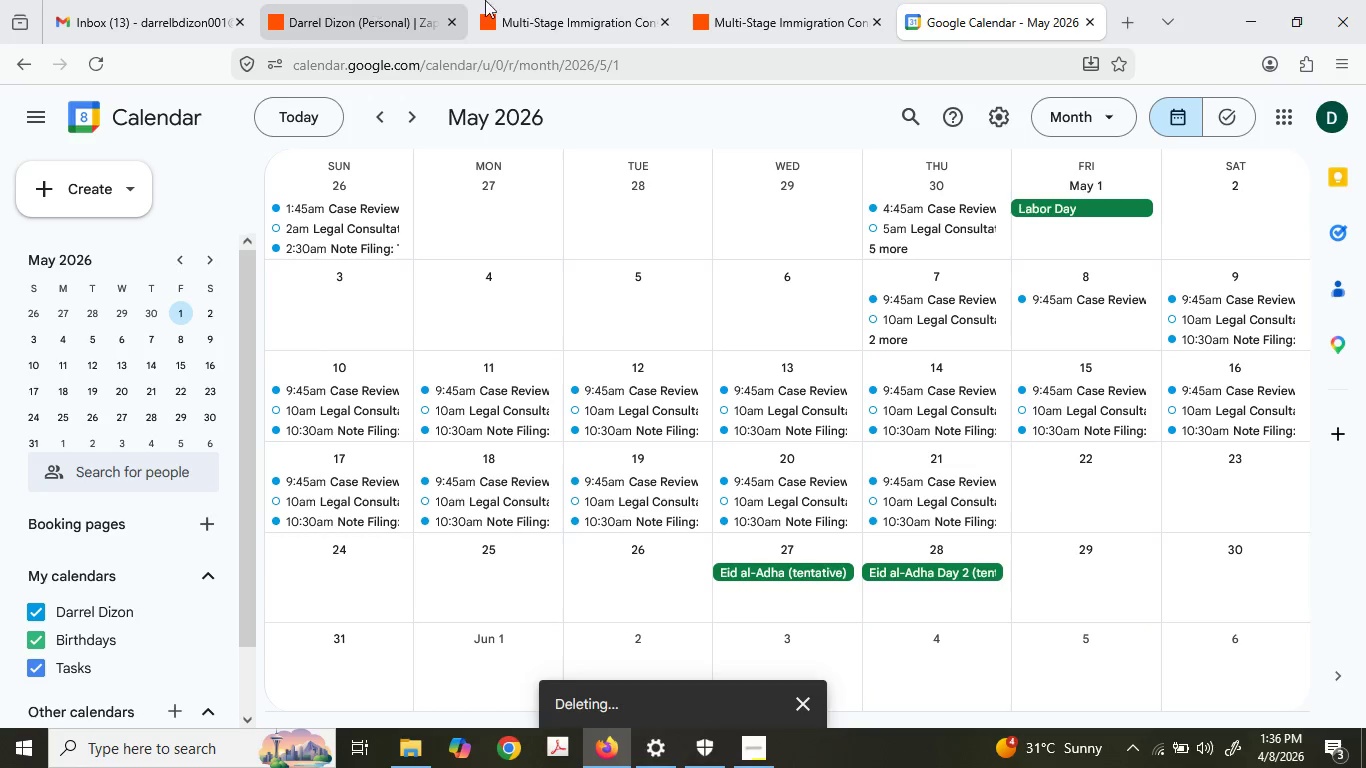 
left_click([545, 0])
 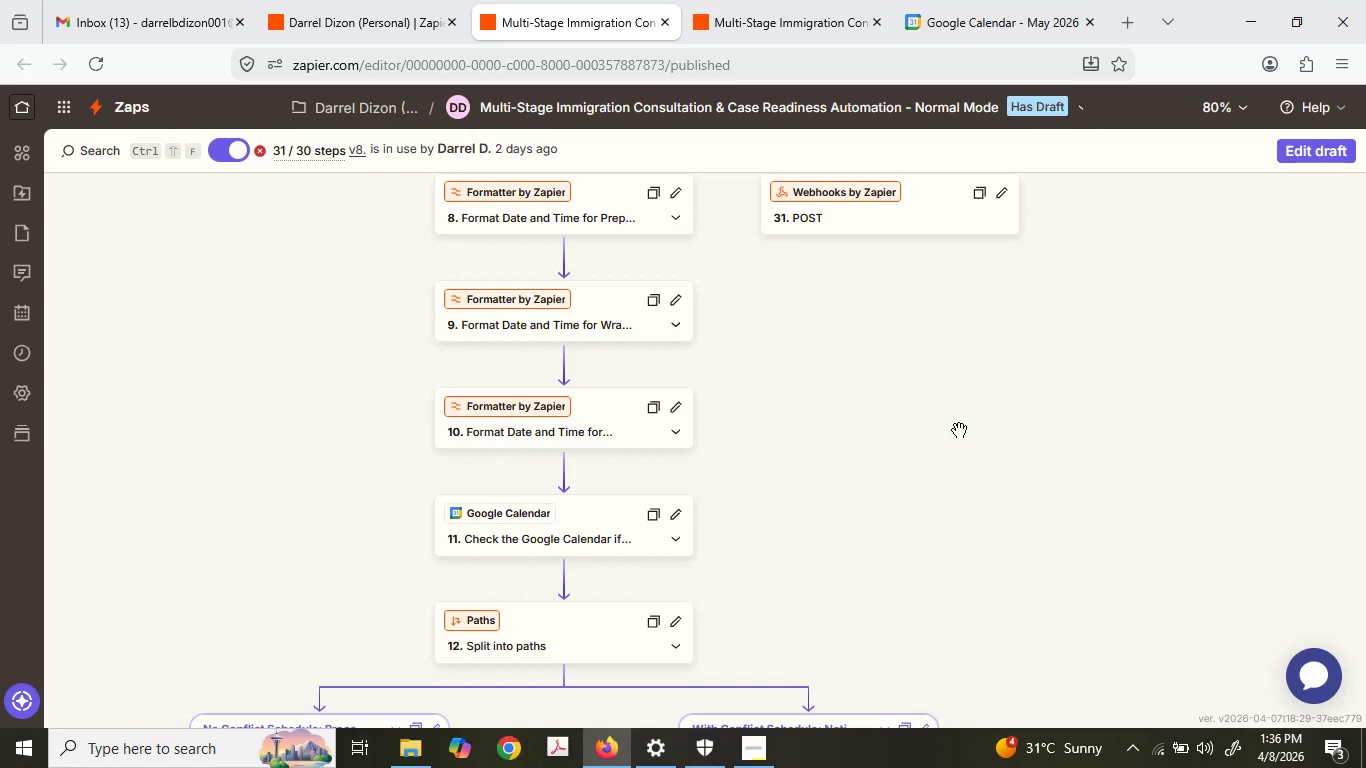 
scroll: coordinate [959, 430], scroll_direction: up, amount: 3.0
 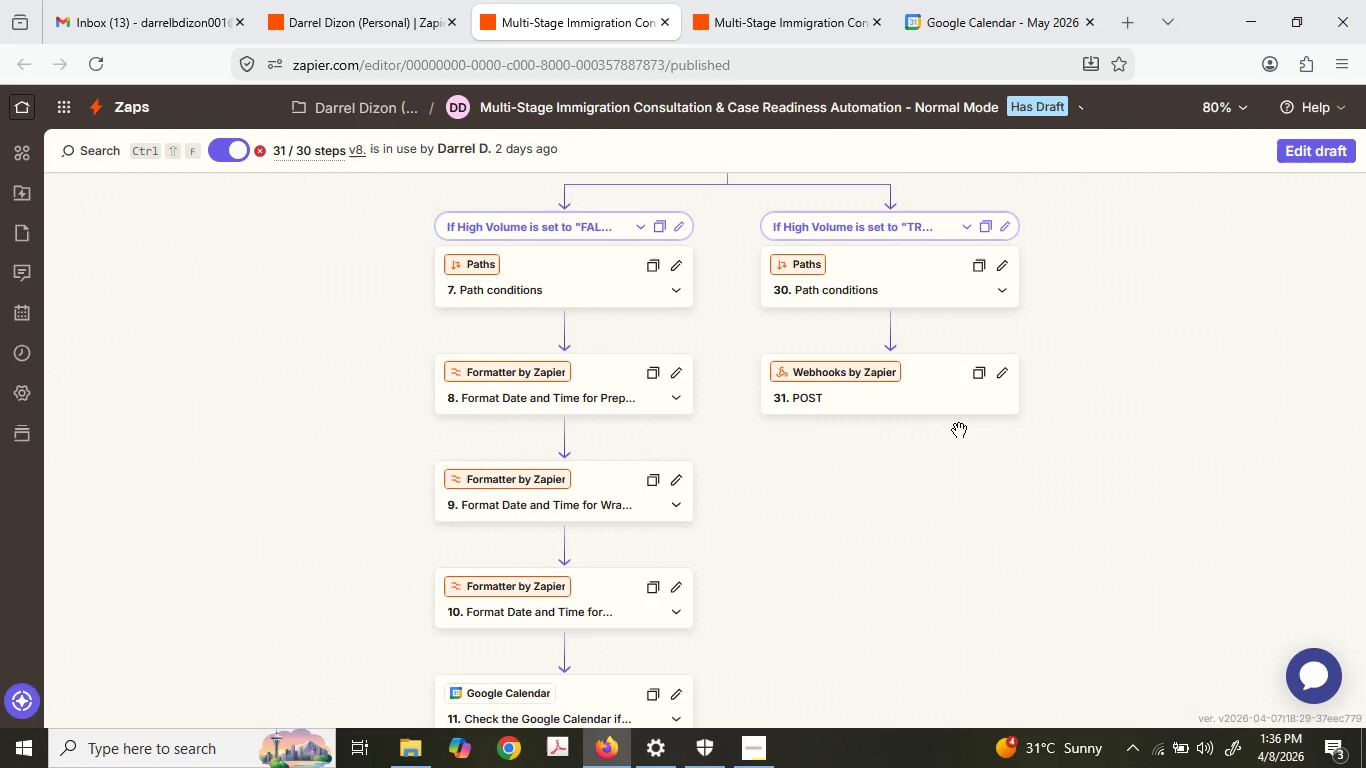 
scroll: coordinate [965, 433], scroll_direction: down, amount: 5.0
 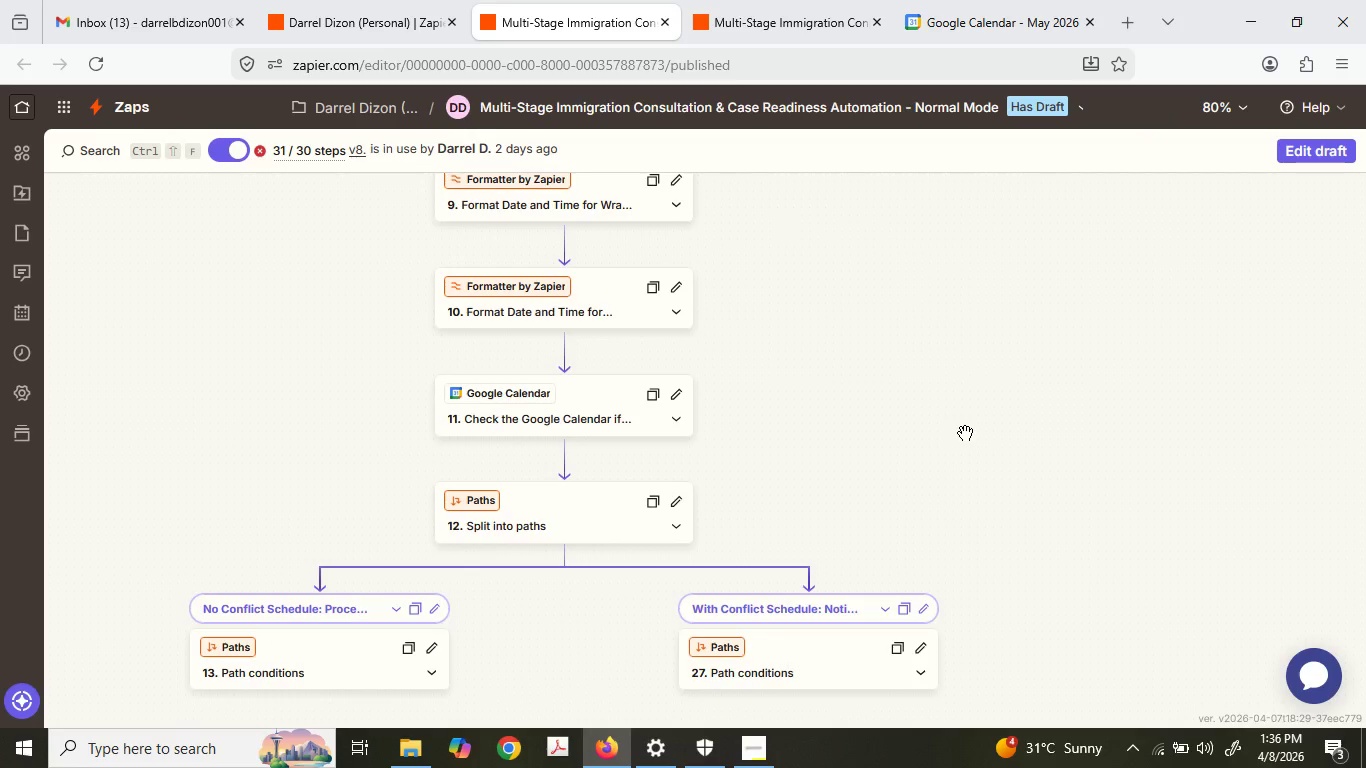 
left_click([833, 0])
 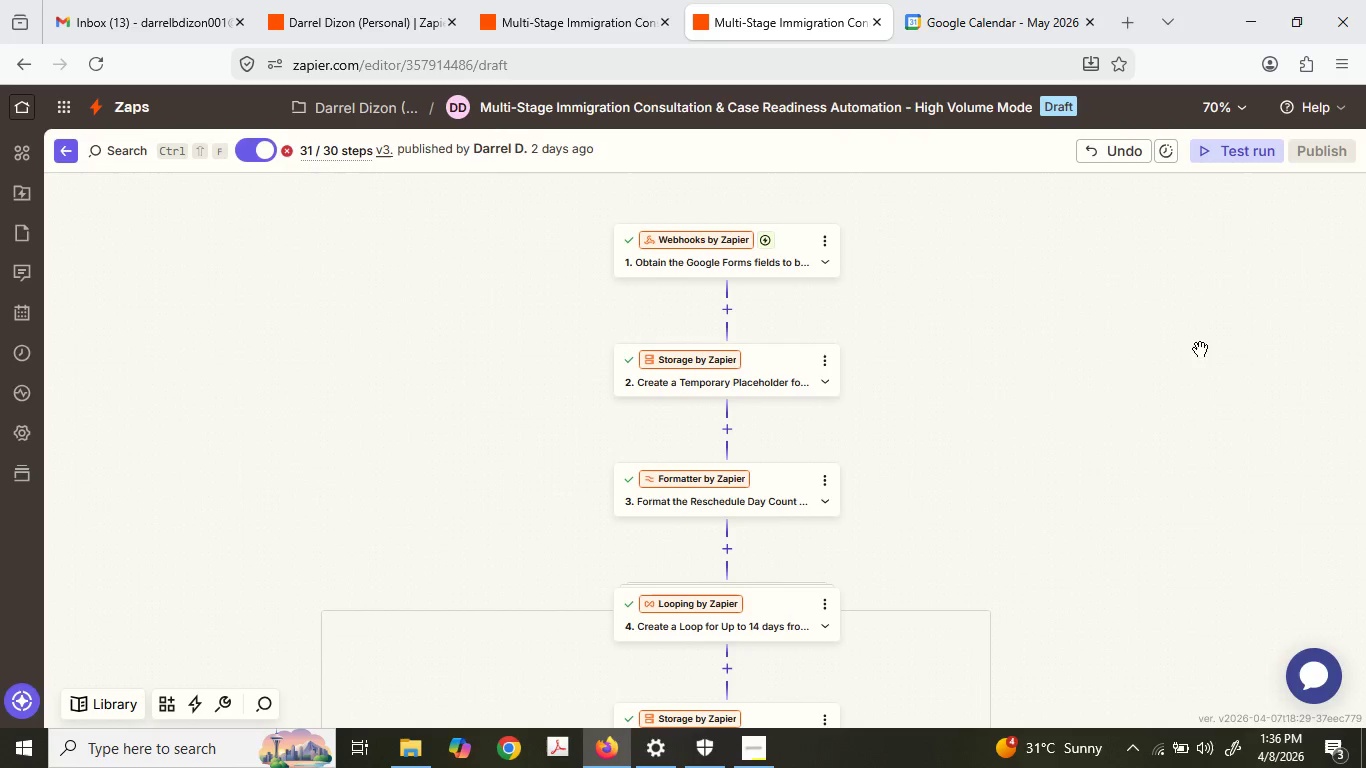 
scroll: coordinate [965, 433], scroll_direction: up, amount: 2.0
 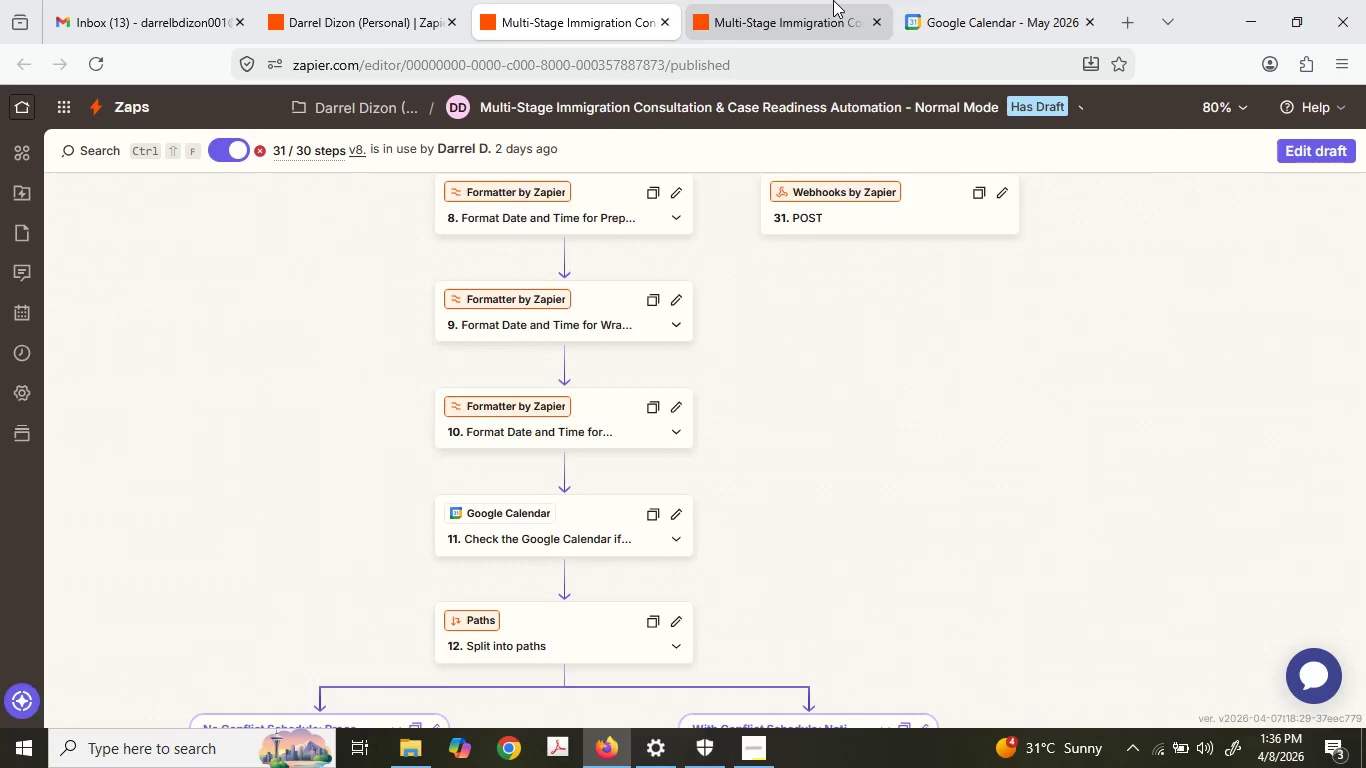 
scroll: coordinate [819, 470], scroll_direction: down, amount: 10.0
 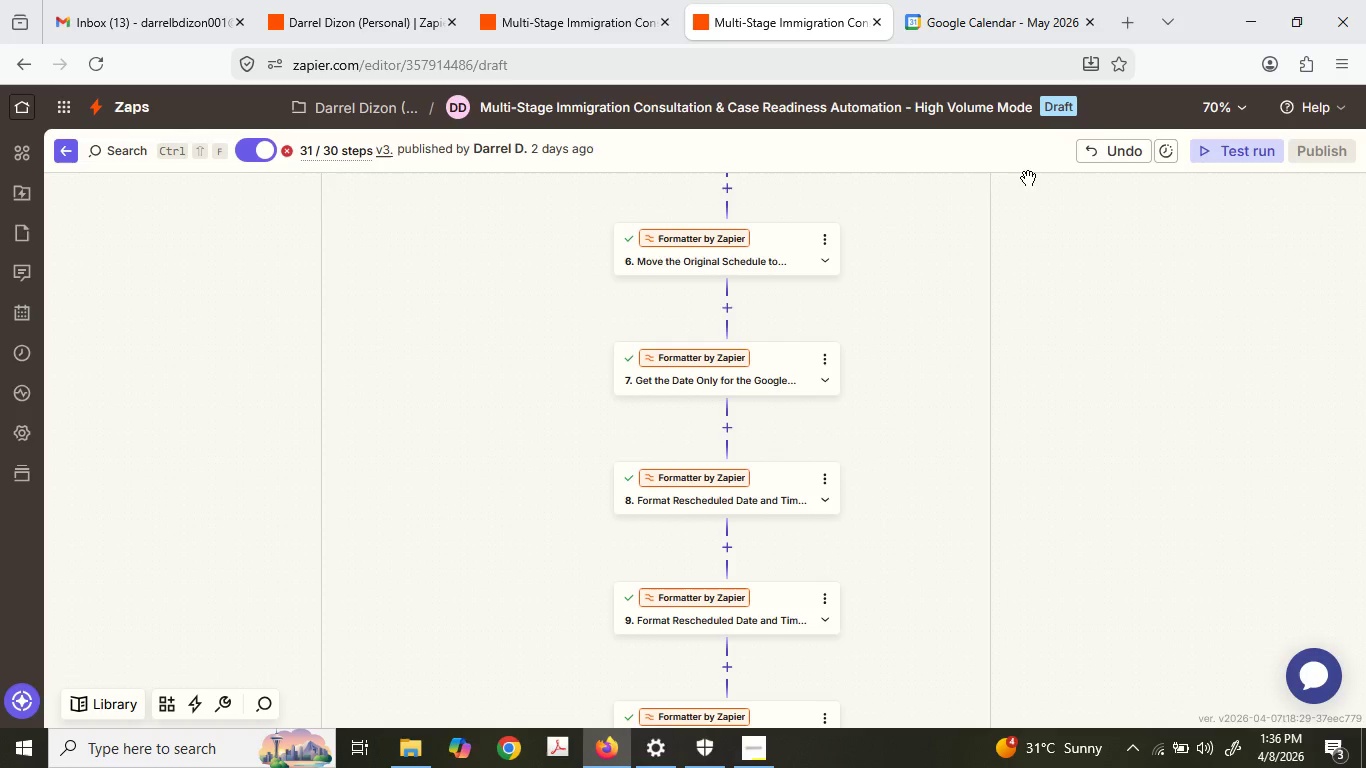 
scroll: coordinate [974, 400], scroll_direction: none, amount: 0.0
 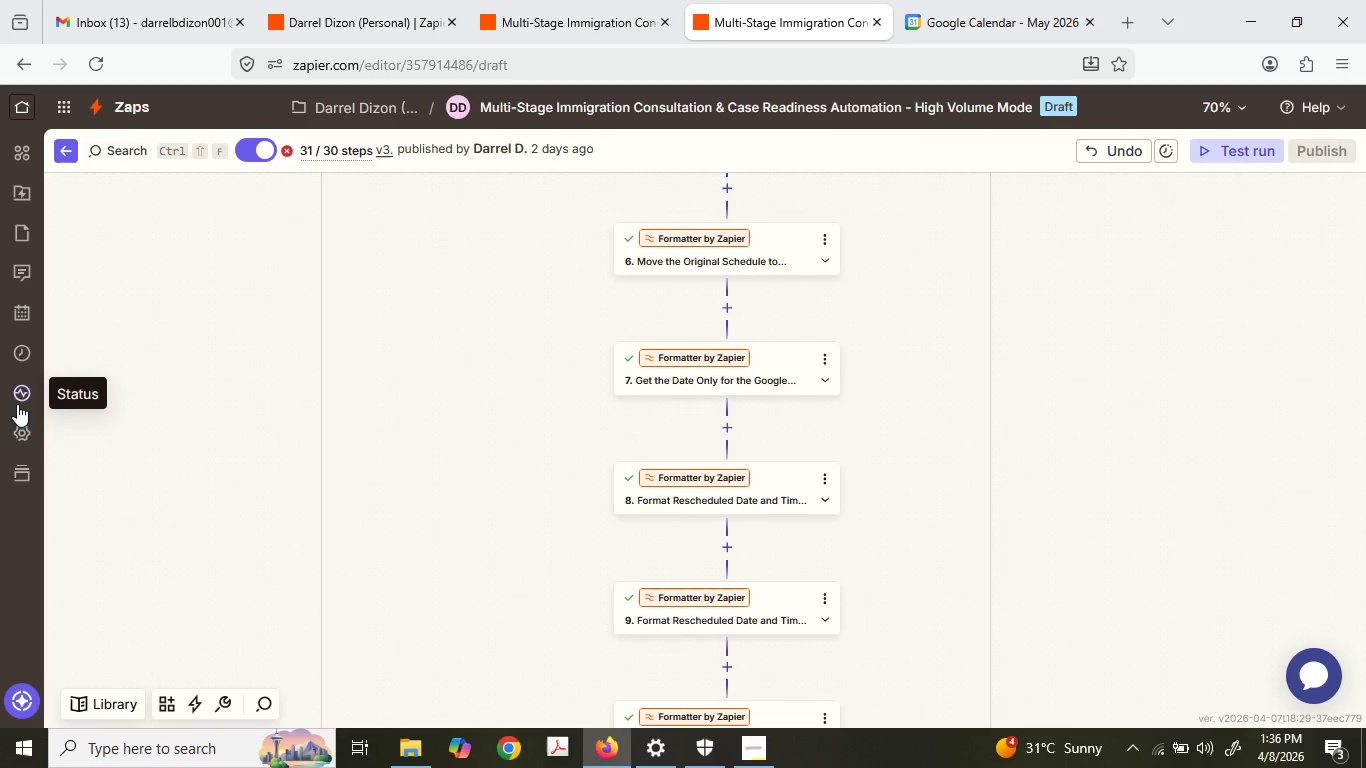 
left_click([38, 388])
 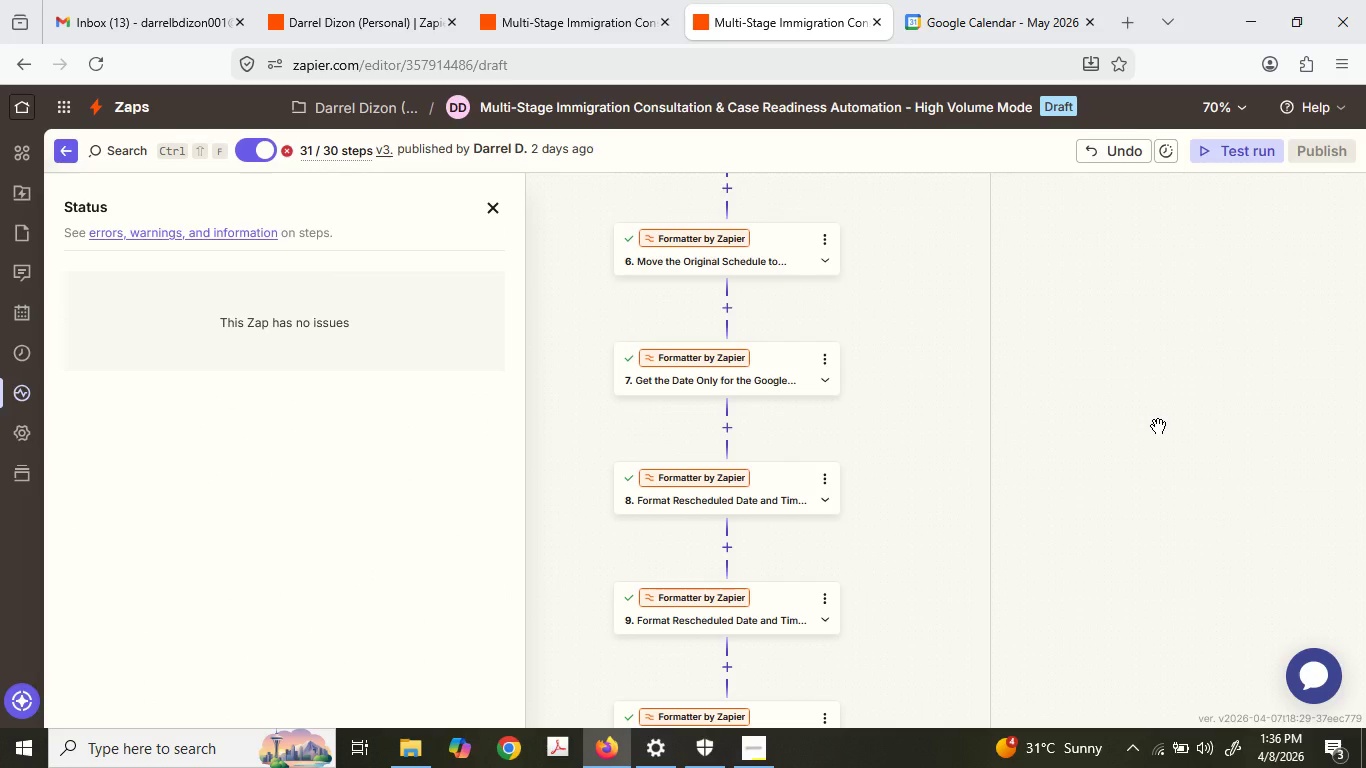 
left_click([1158, 426])
 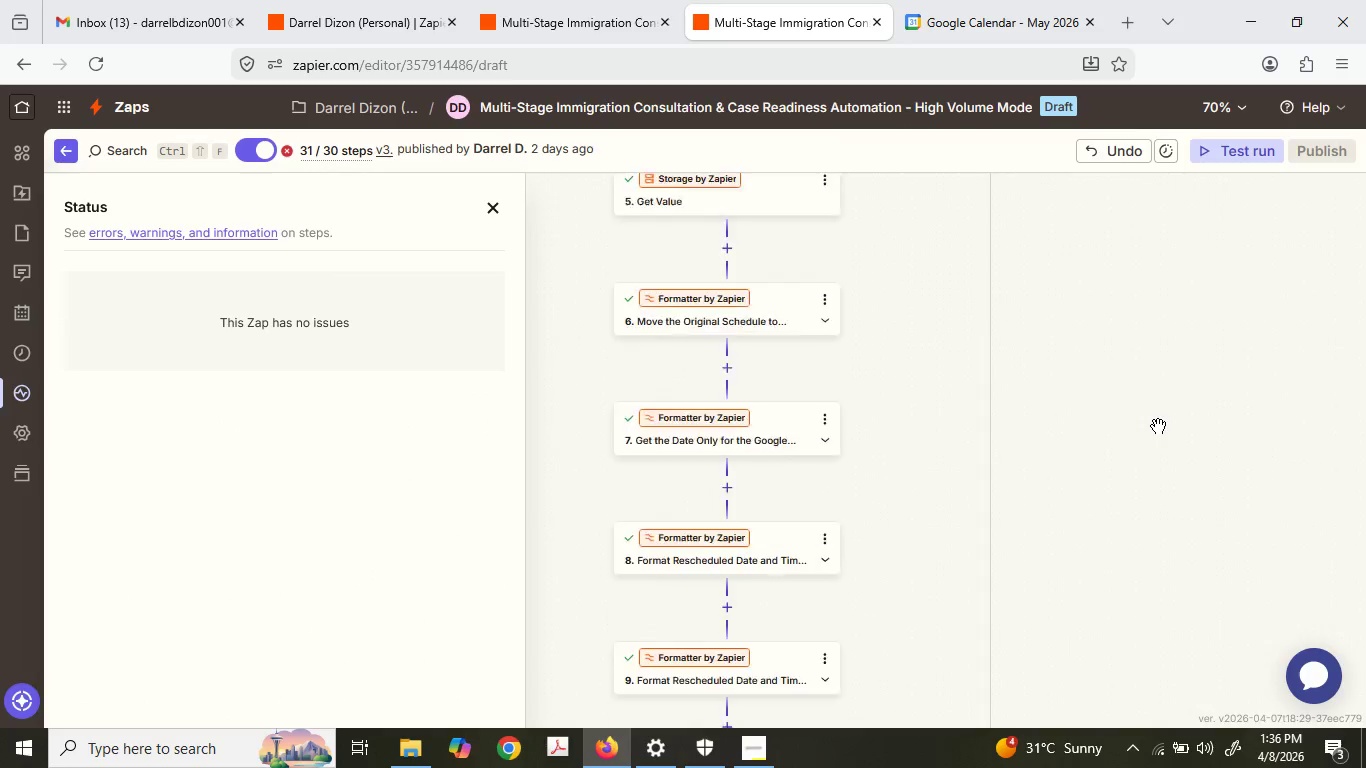 
scroll: coordinate [1158, 426], scroll_direction: up, amount: 5.0
 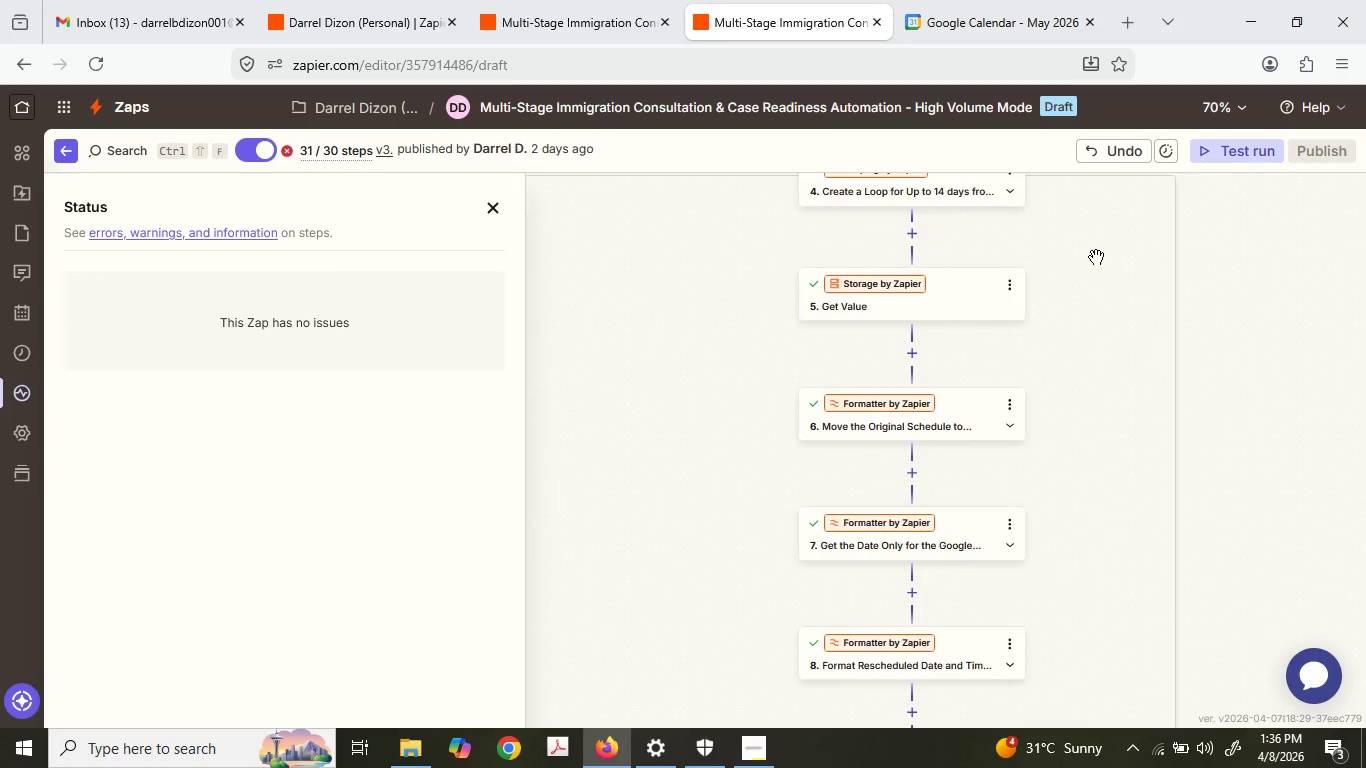 
left_click([941, 307])
 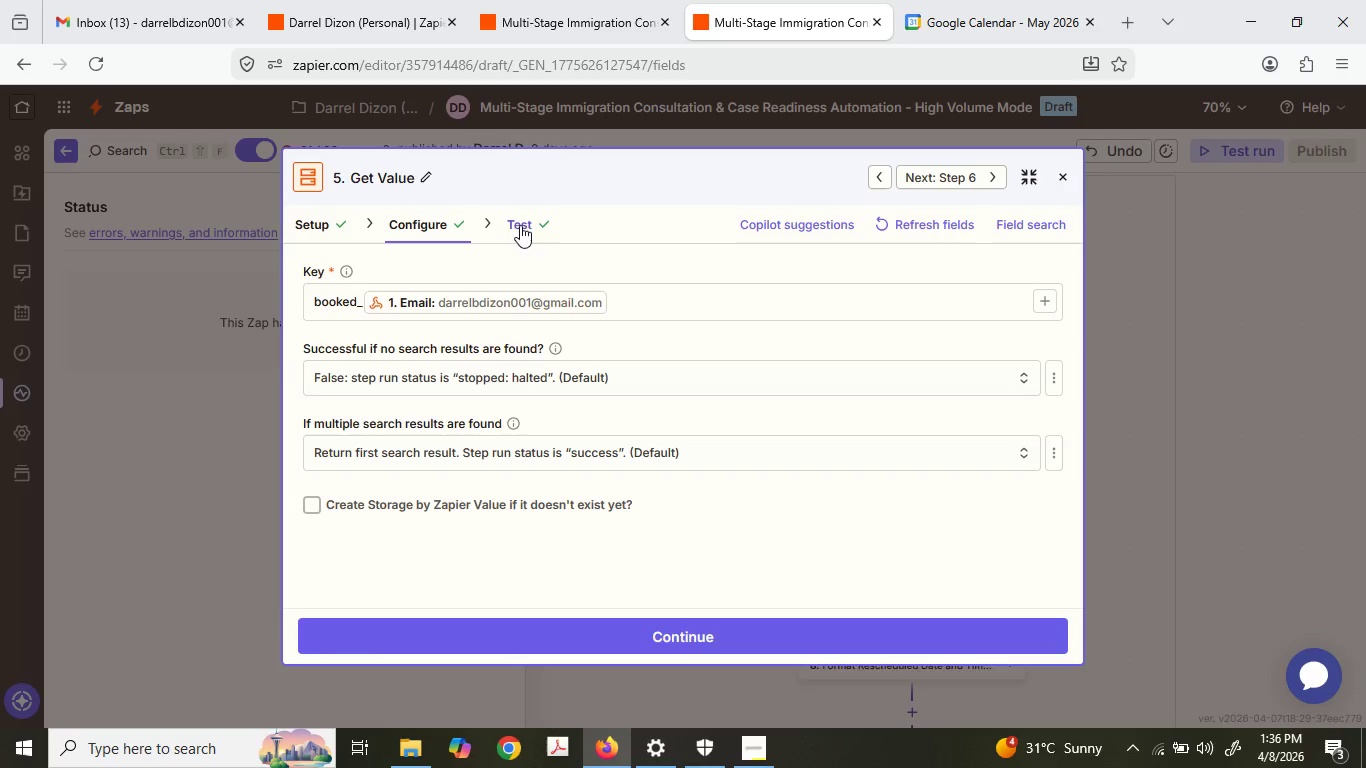 
left_click([1254, 271])
 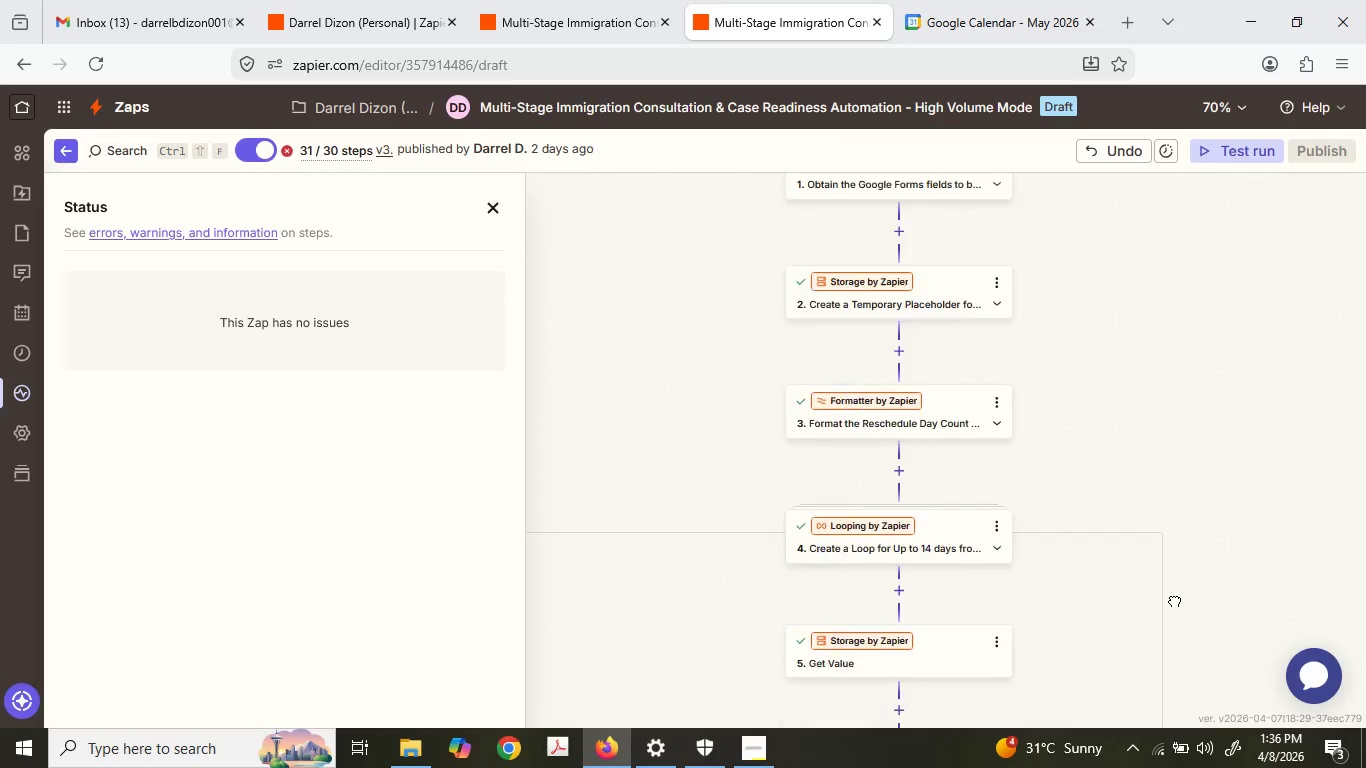 
left_click([1013, 0])
 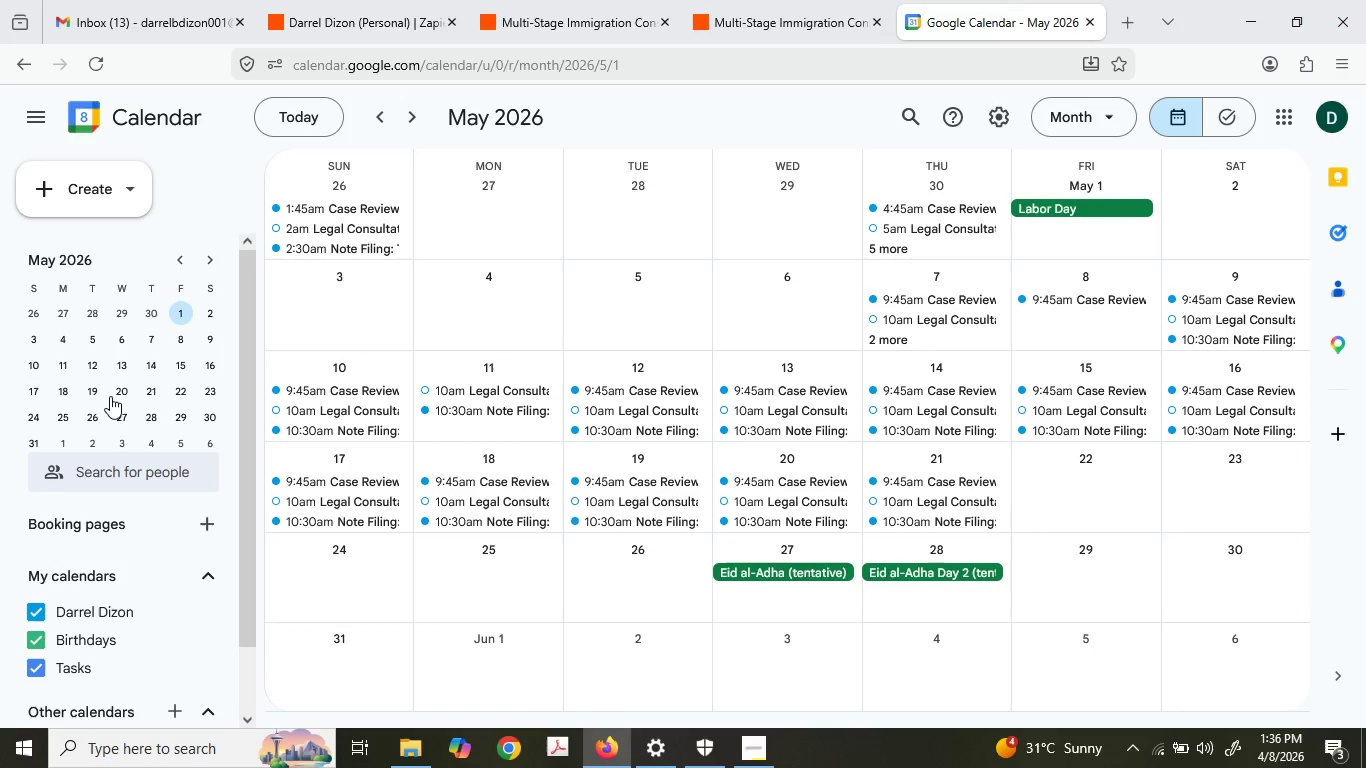 
wait(5.59)
 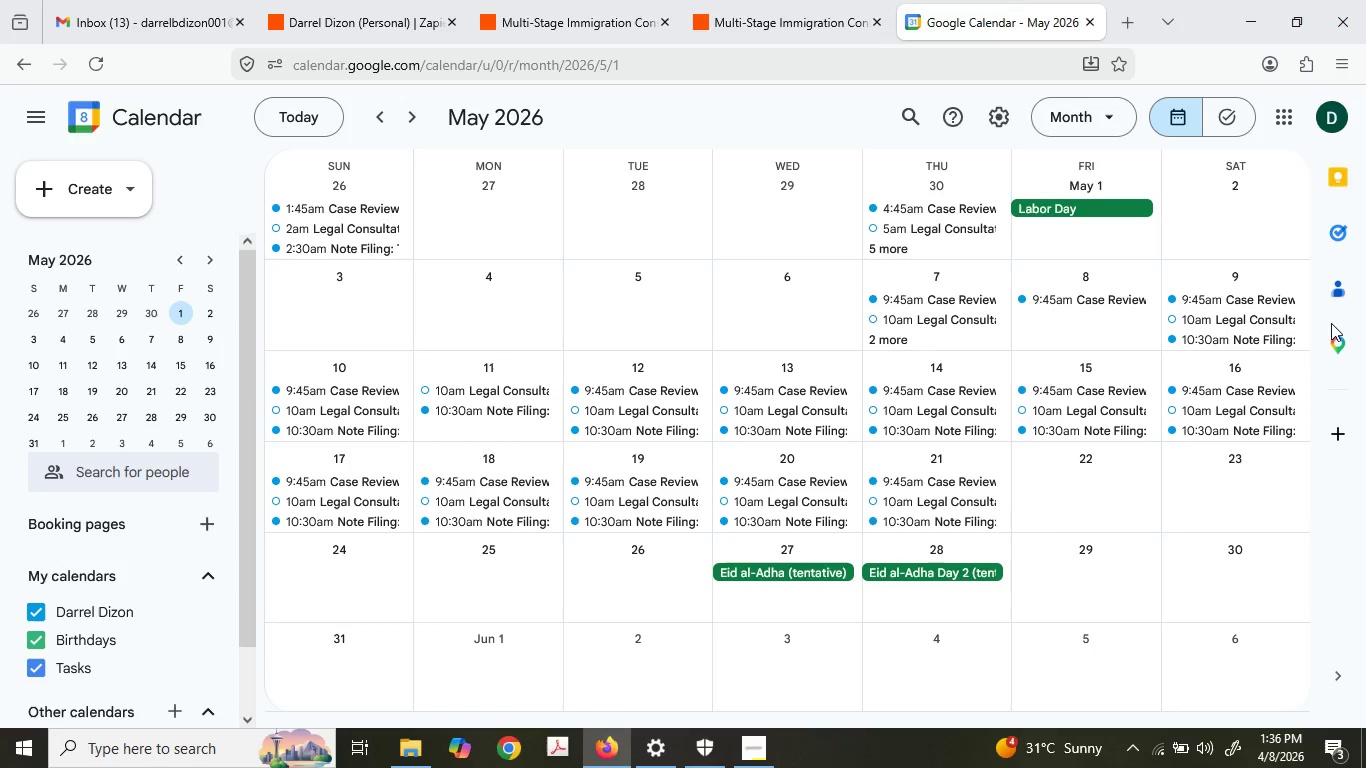 
left_click([360, 392])
 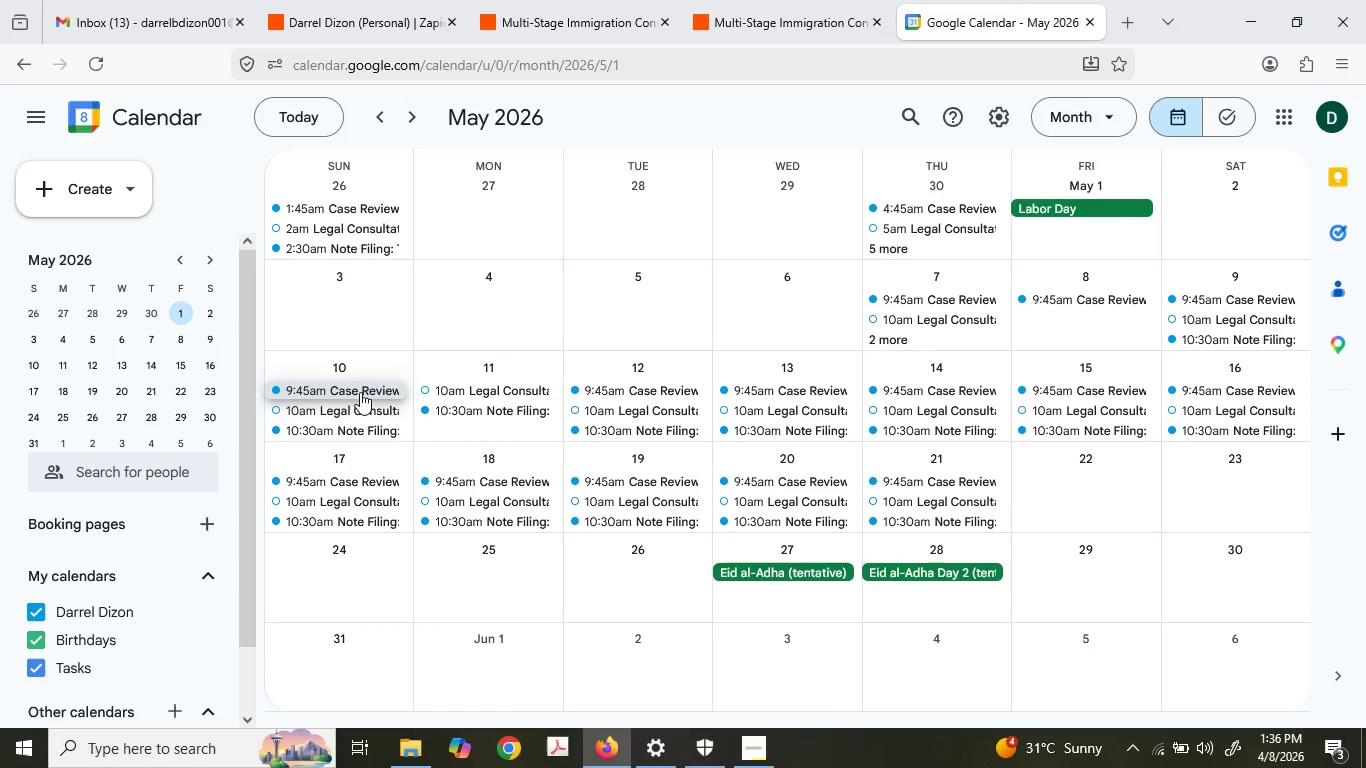 
key(Delete)
 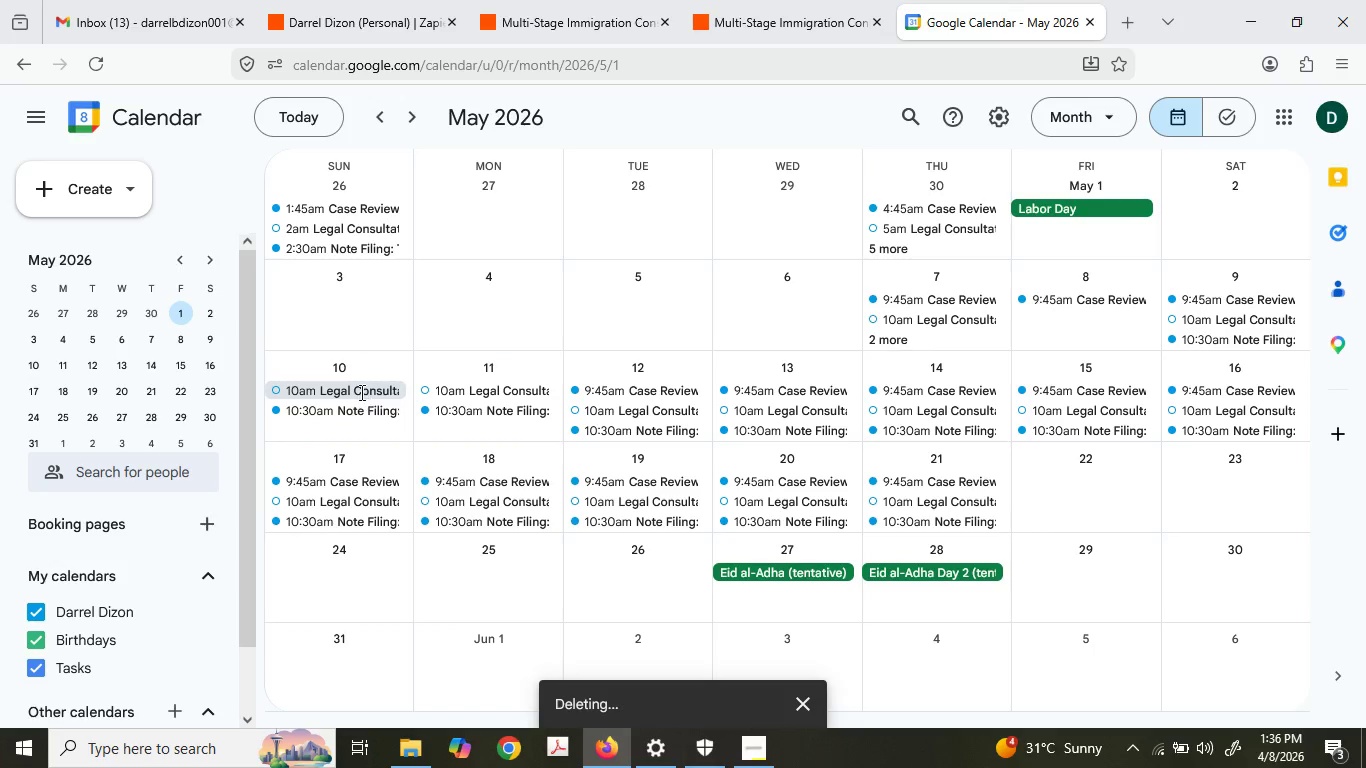 
left_click([360, 392])
 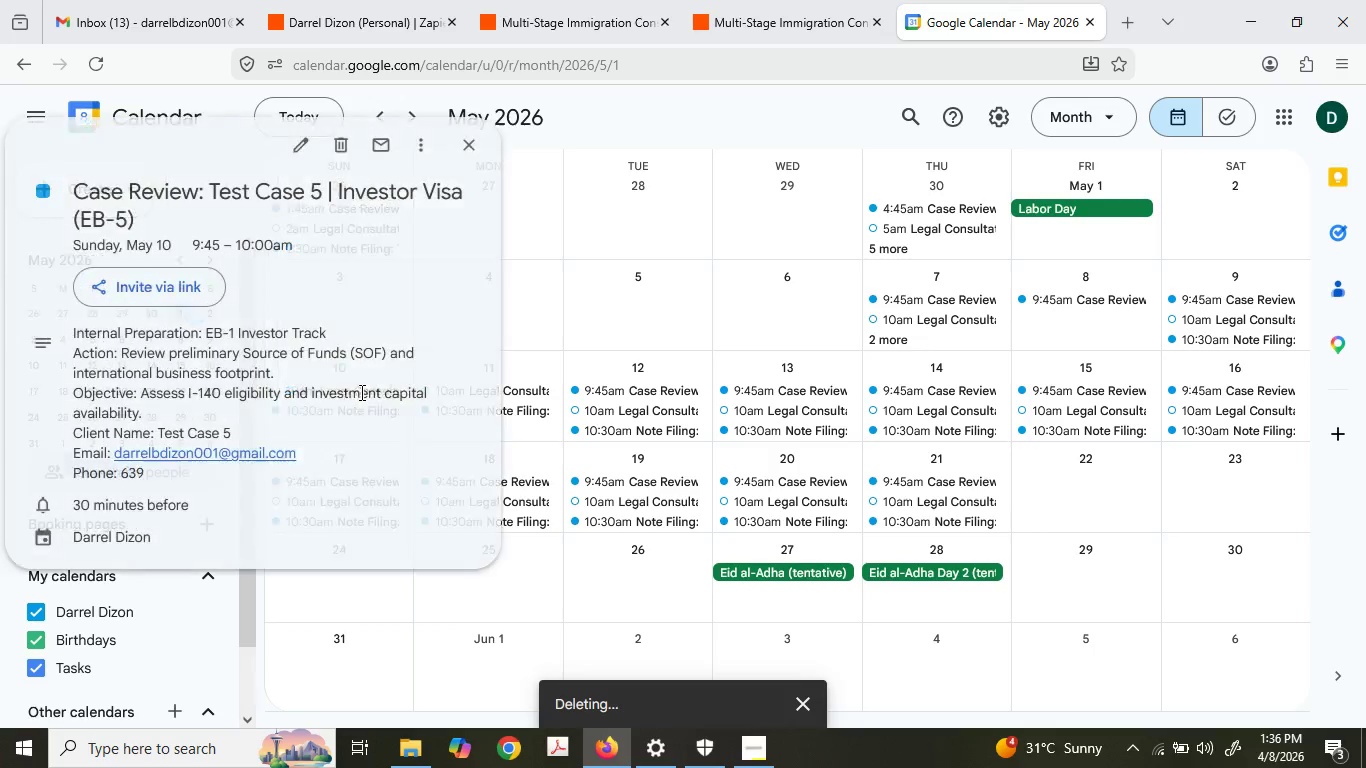 
key(Delete)
 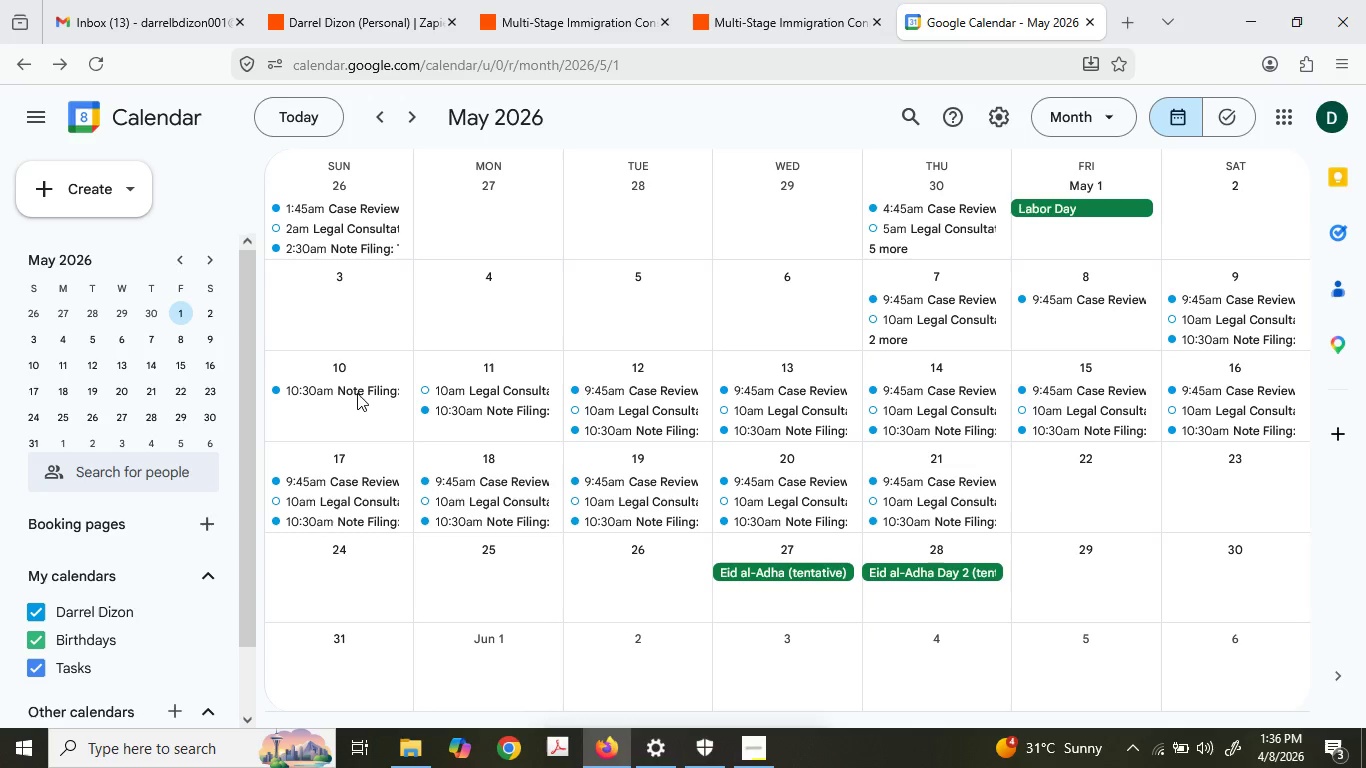 
left_click([357, 390])
 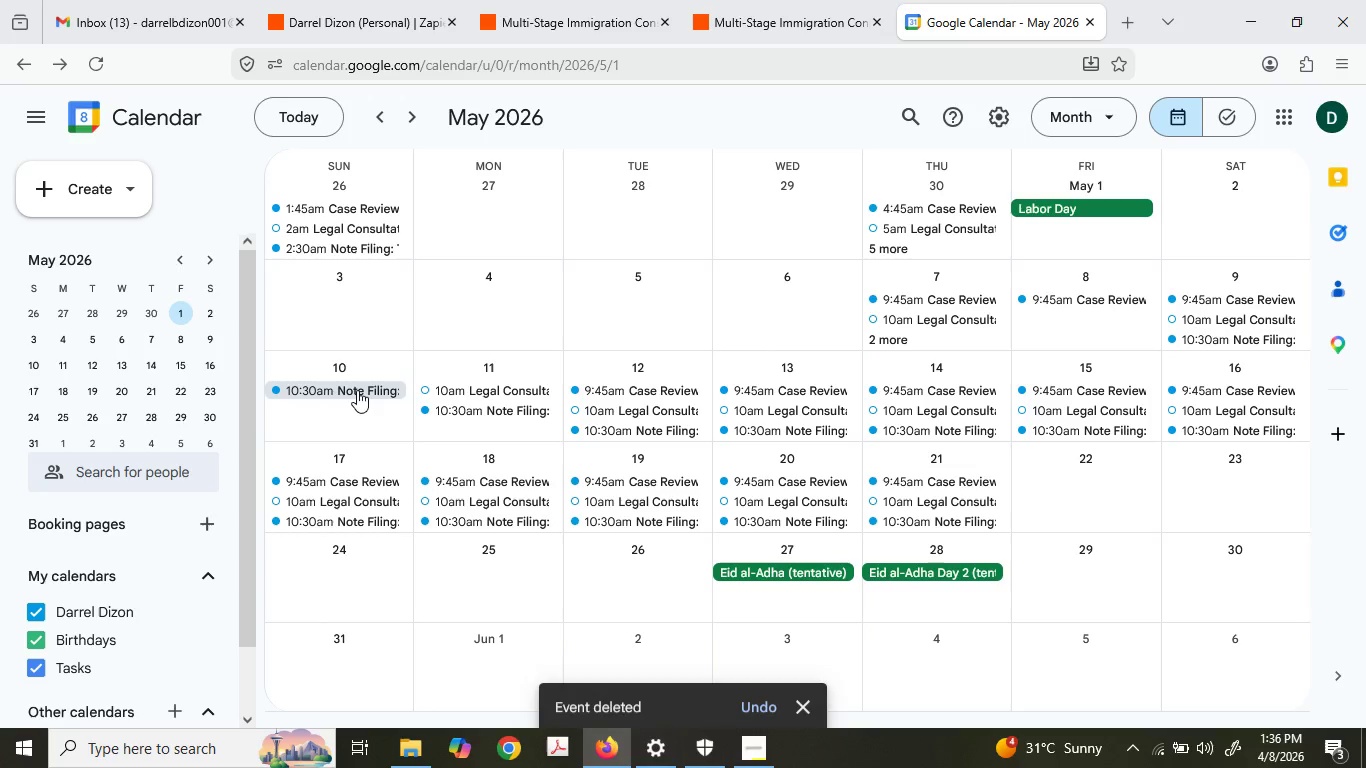 
key(Delete)
 